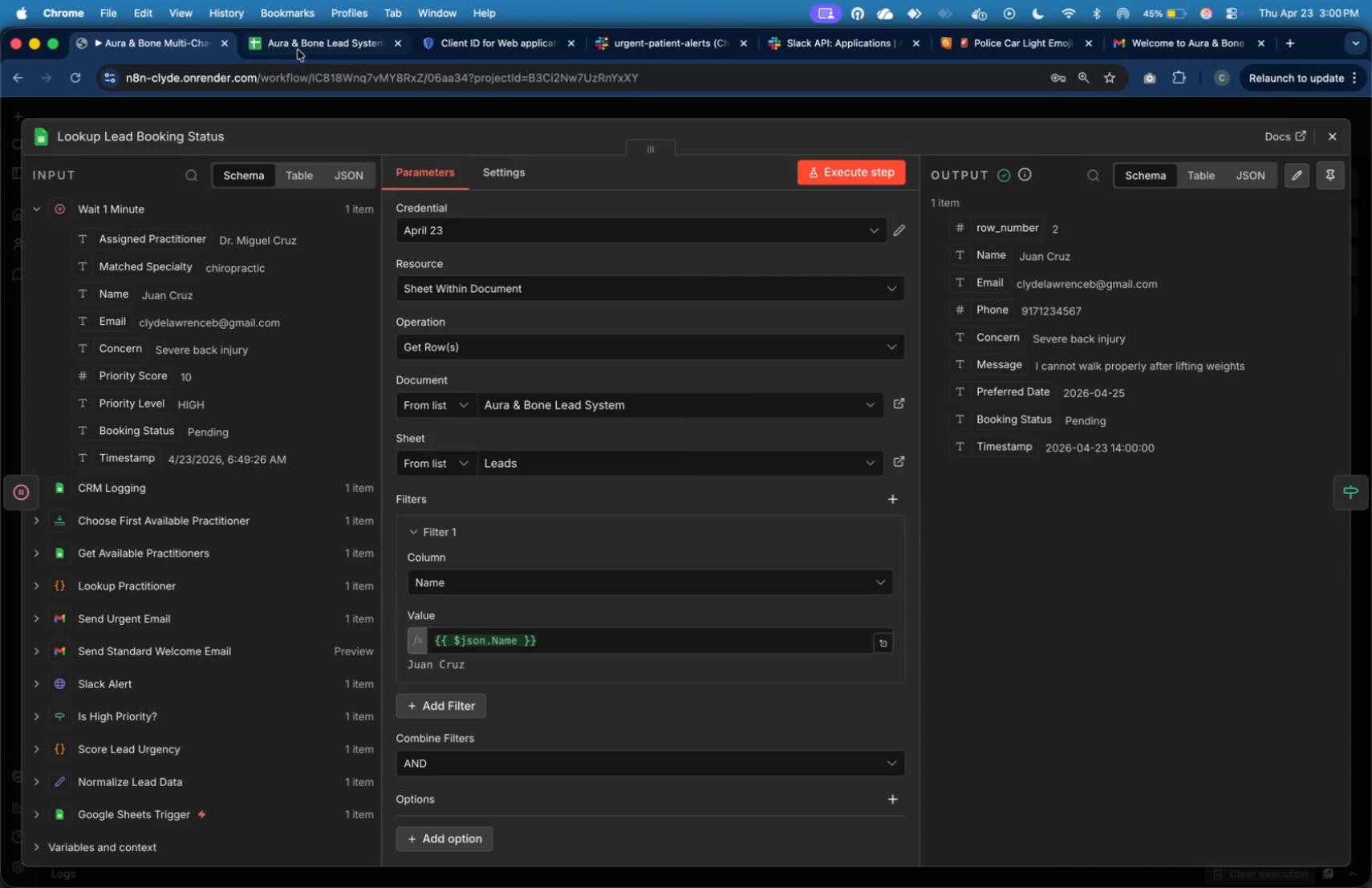 
wait(7.26)
 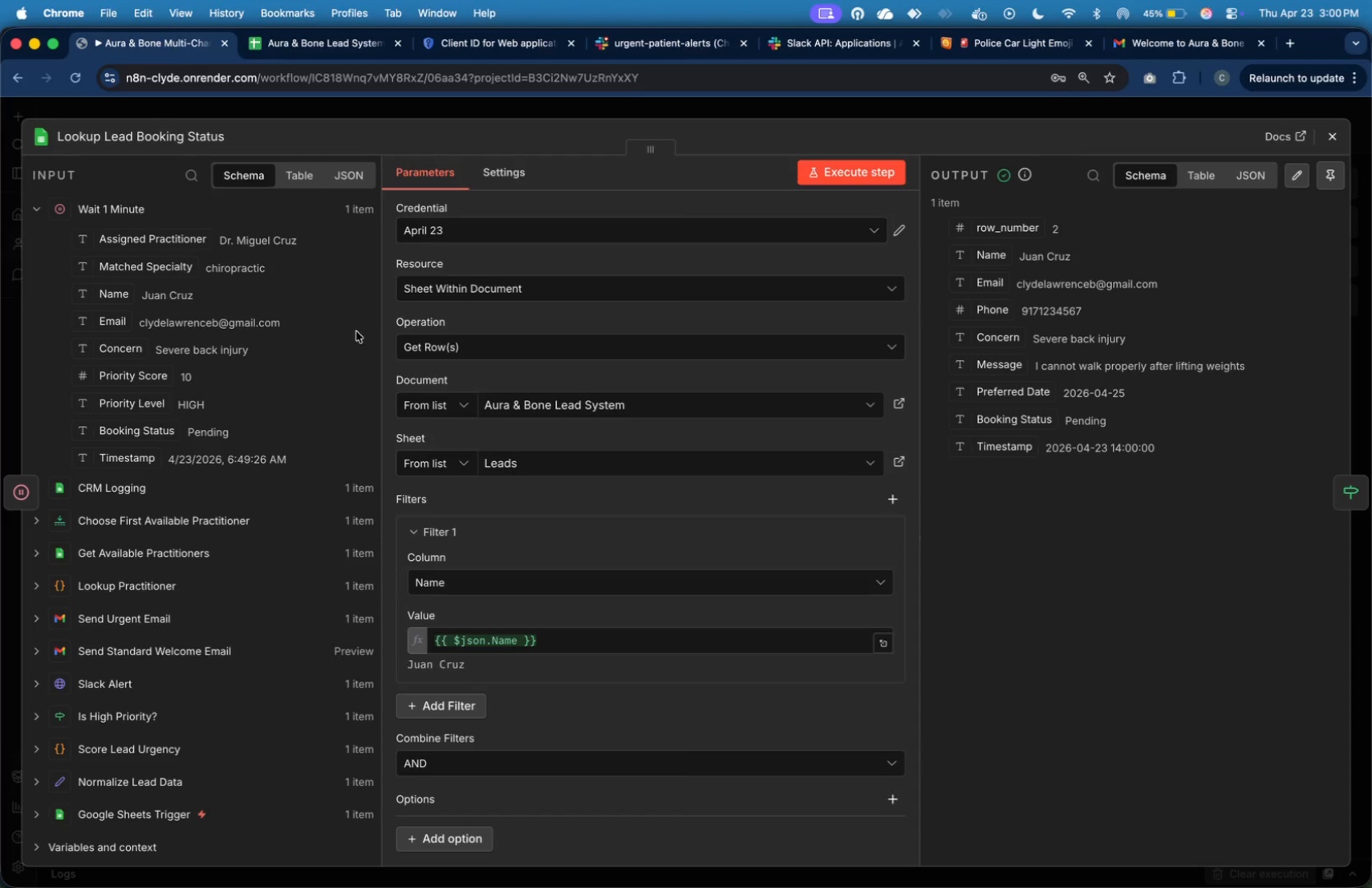 
left_click([1118, 258])
 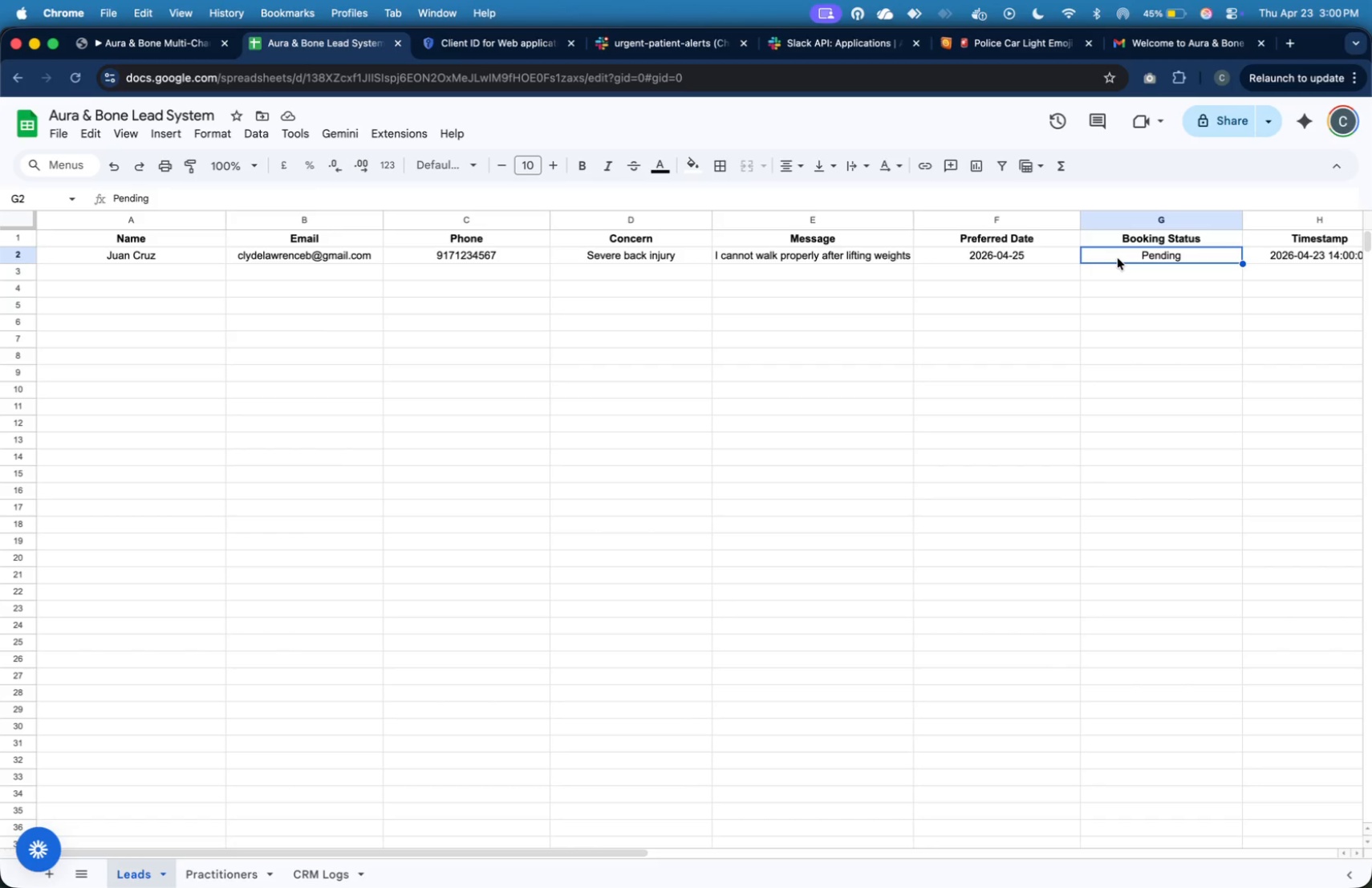 
type(Confirmed)
 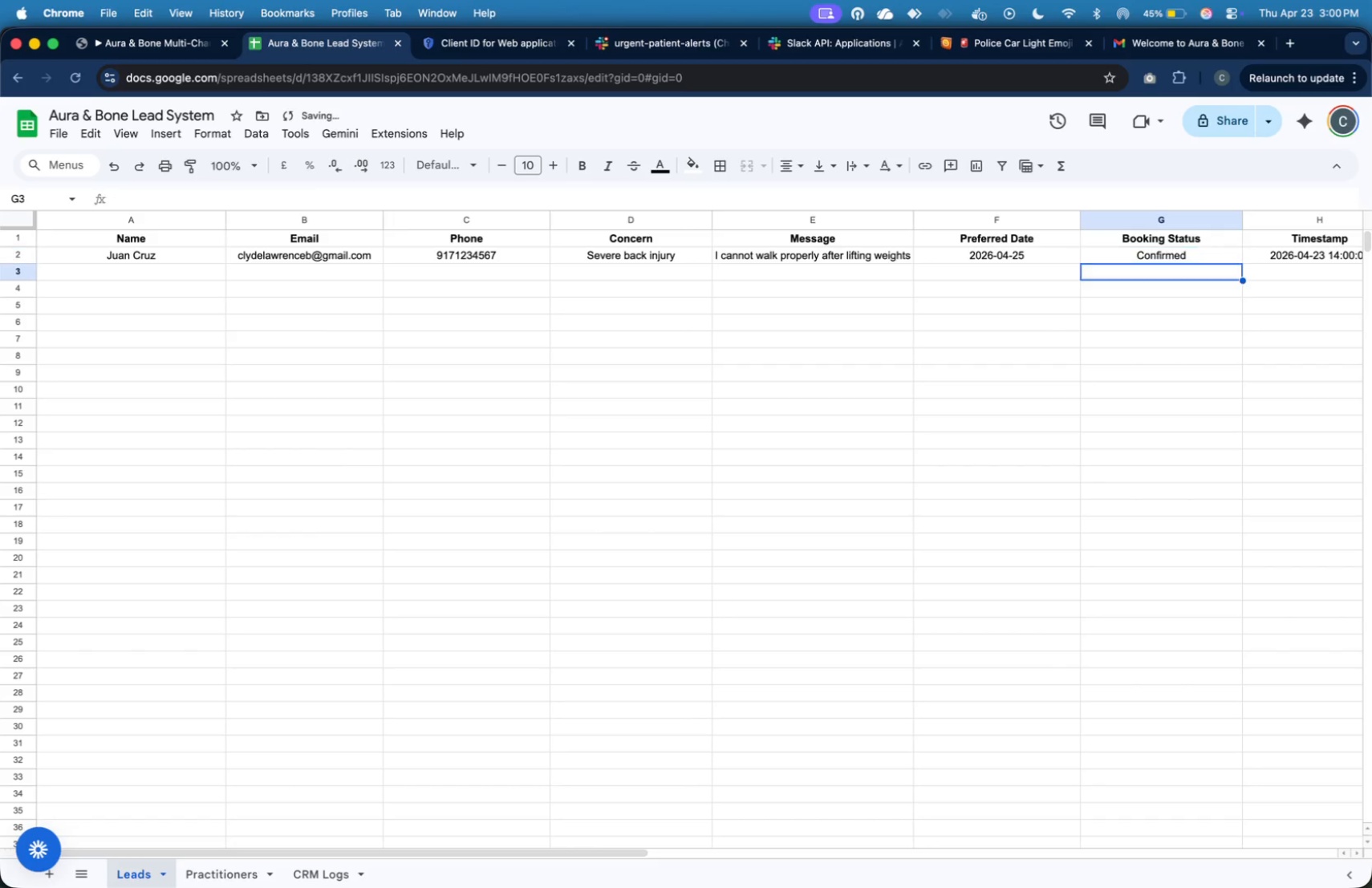 
key(Enter)
 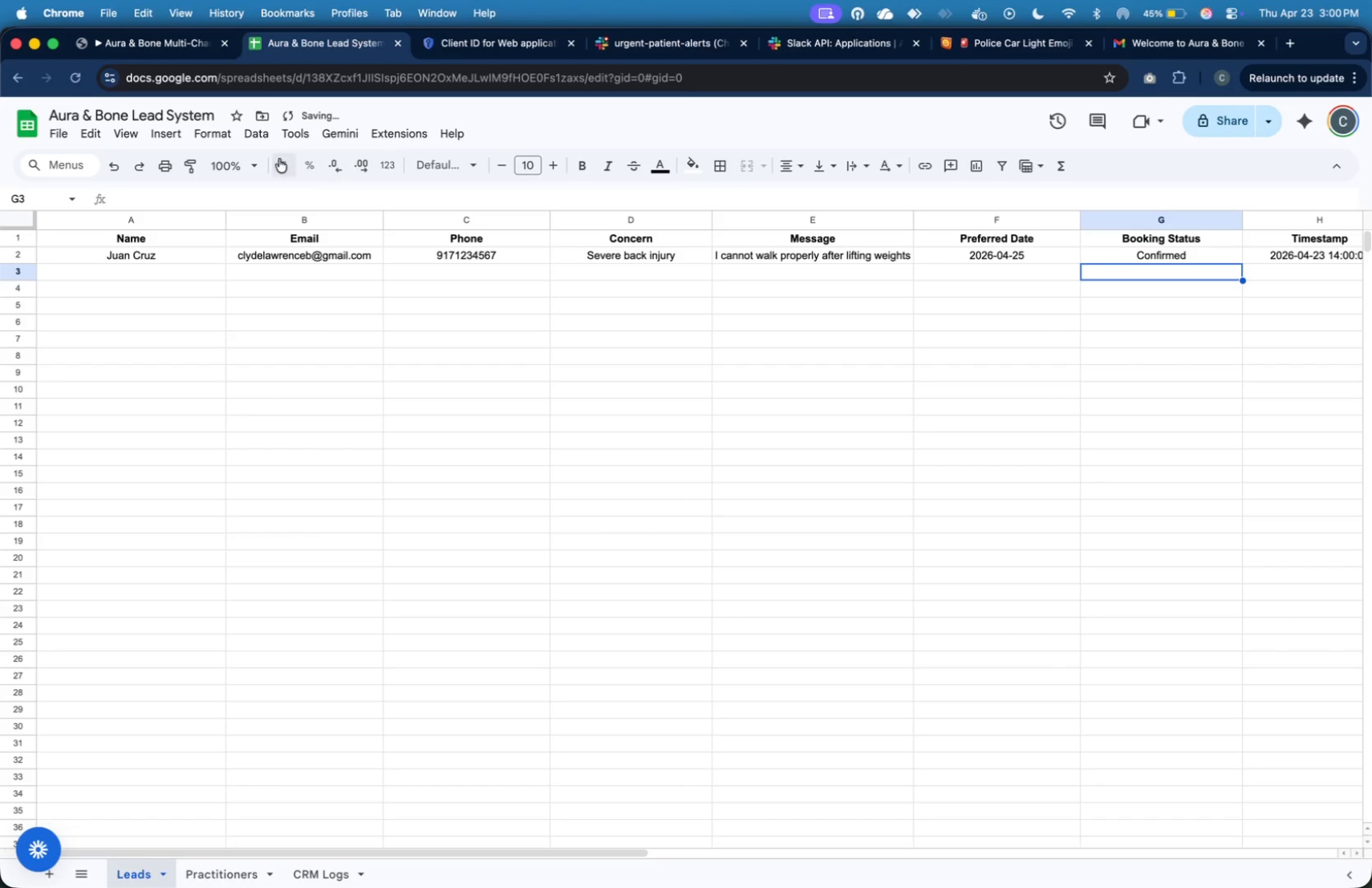 
left_click([160, 39])
 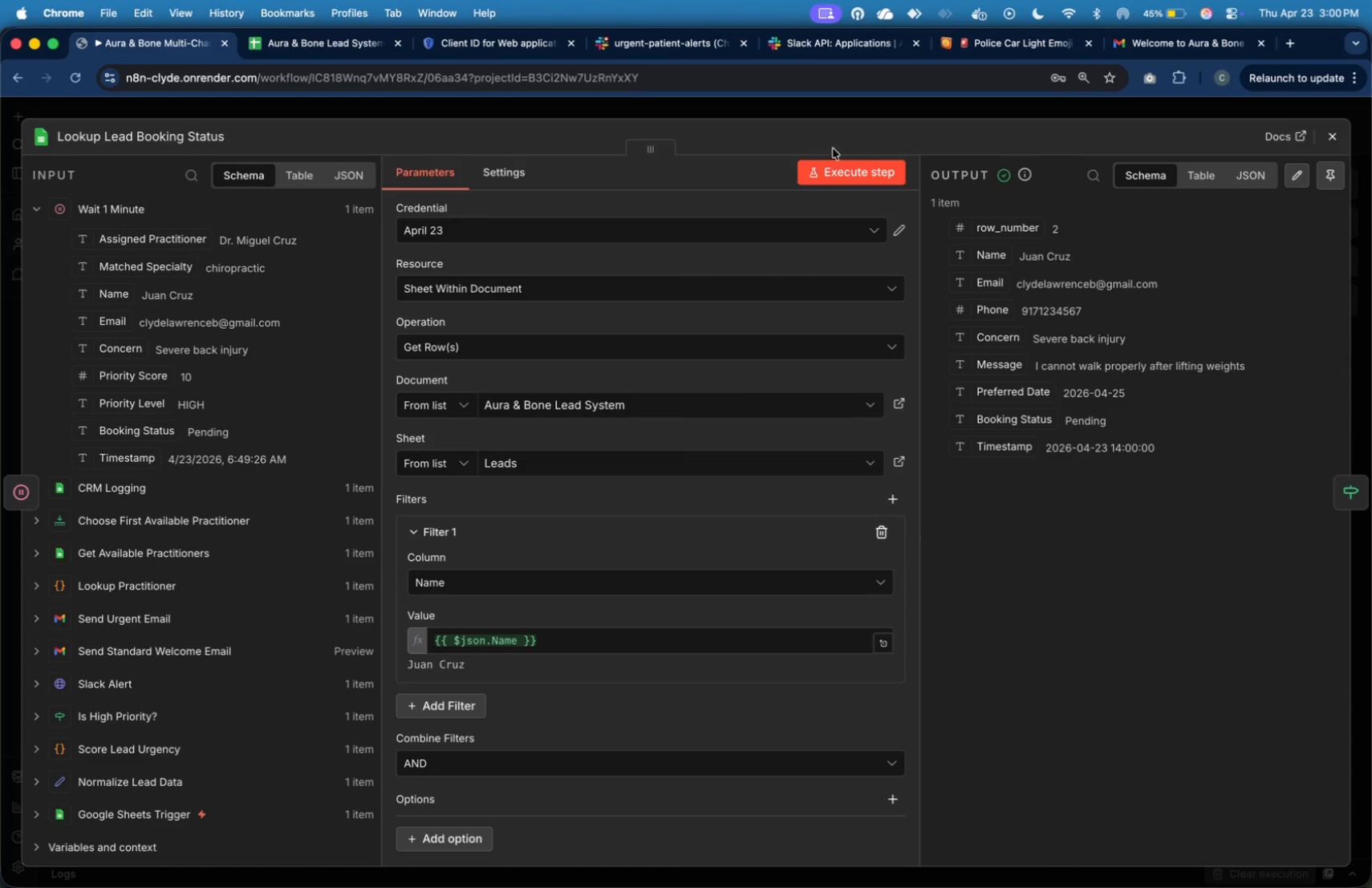 
left_click([842, 164])
 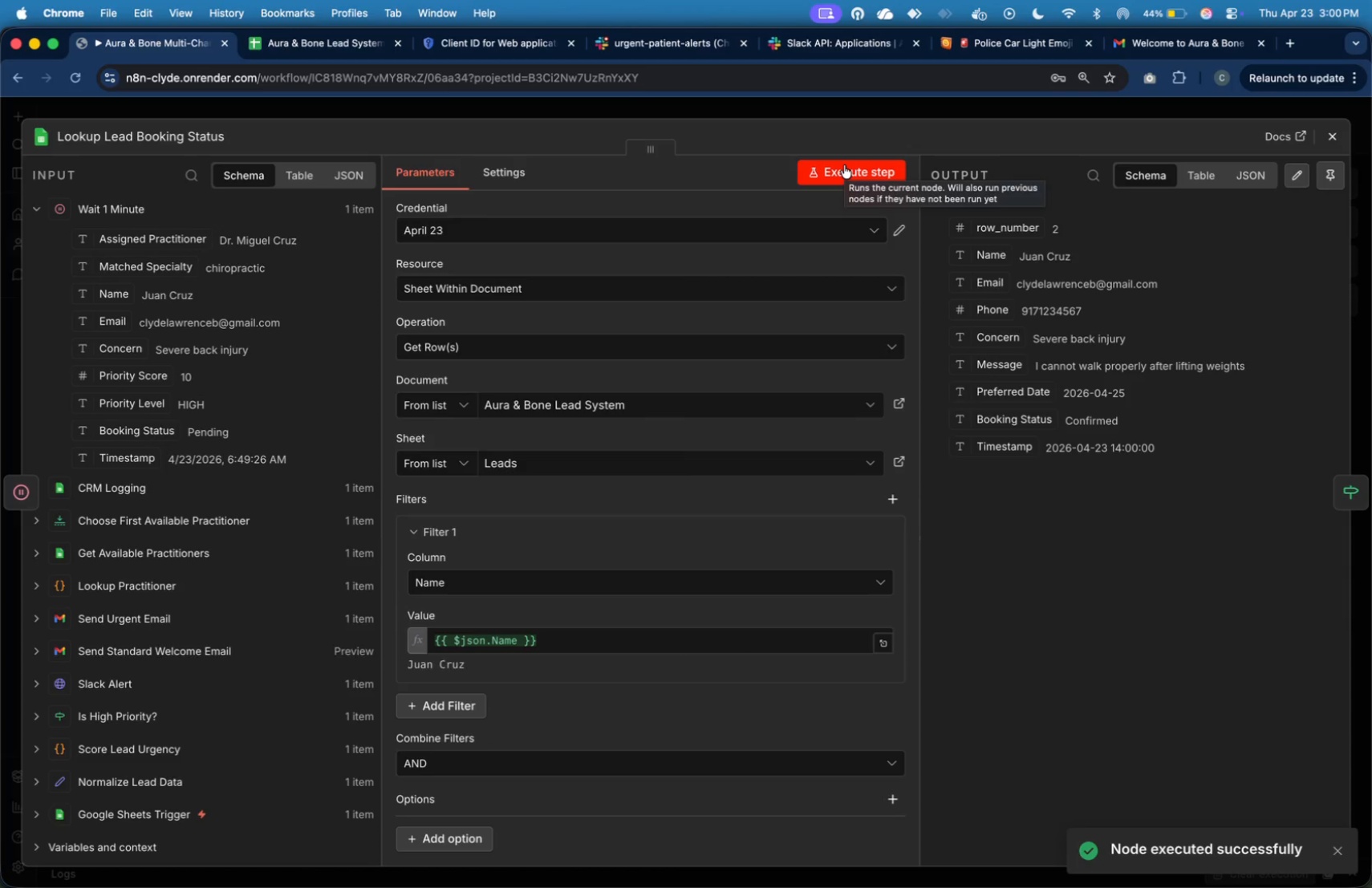 
wait(14.9)
 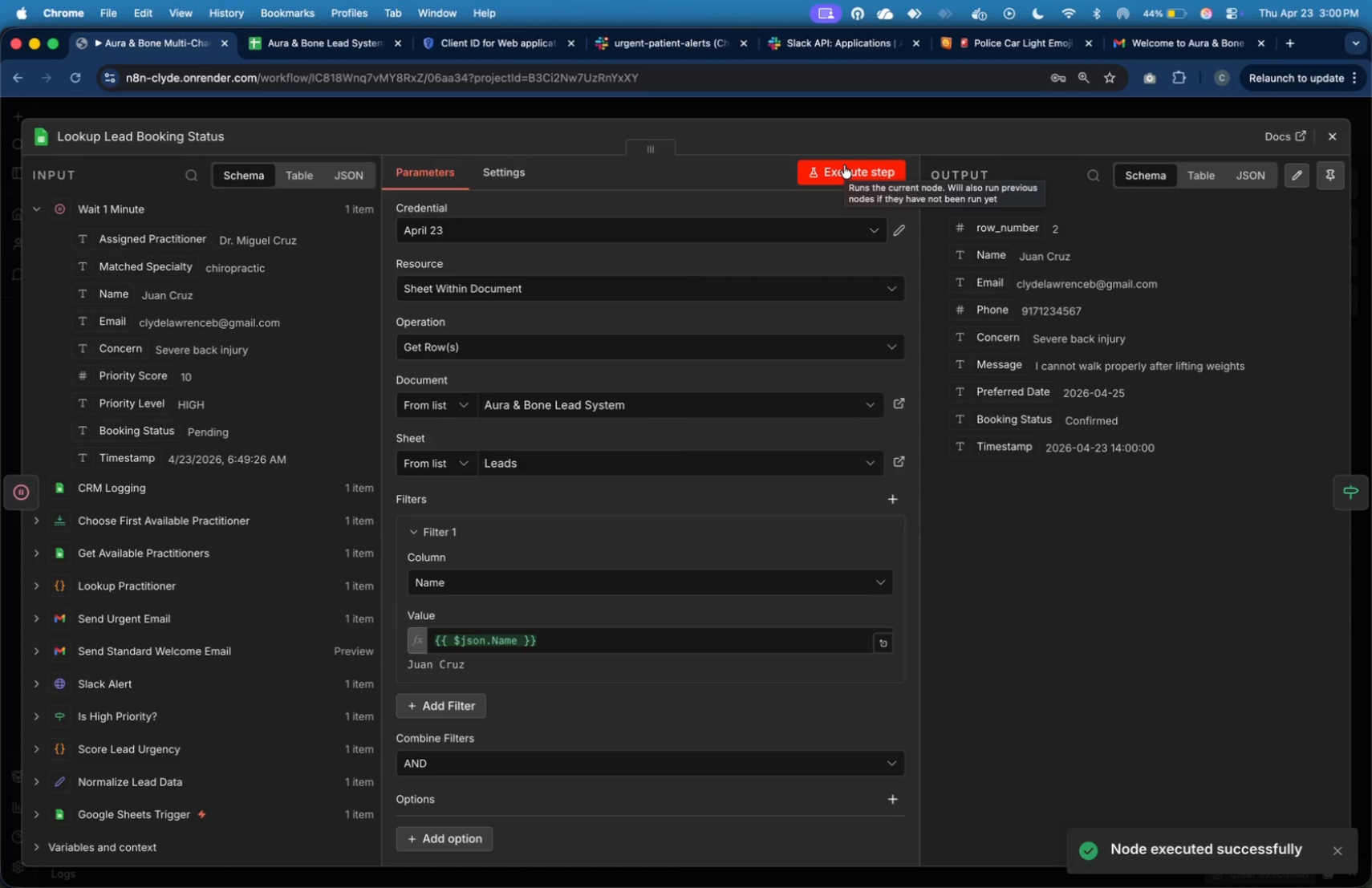 
left_click([1363, 501])
 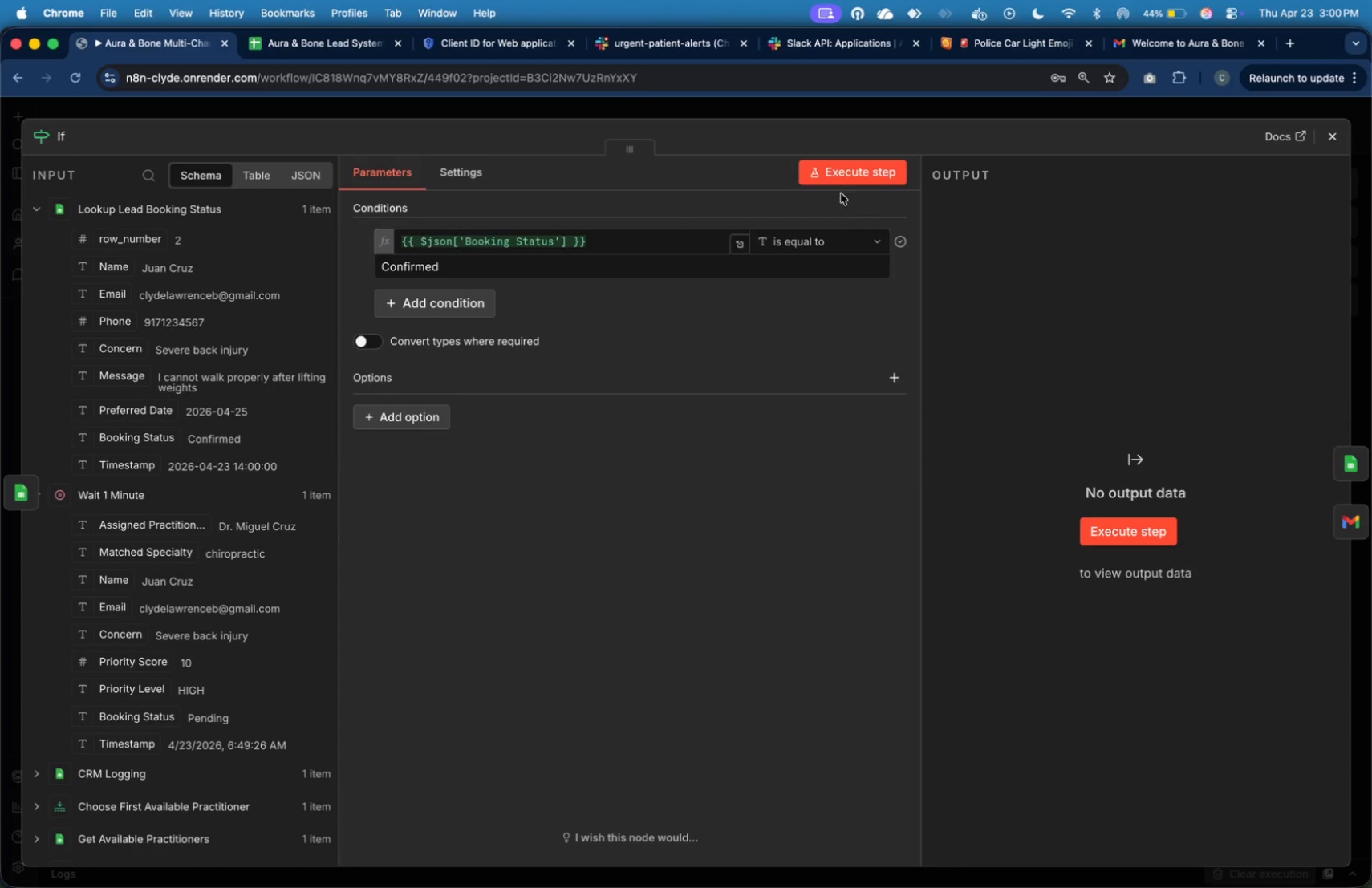 
left_click([839, 172])
 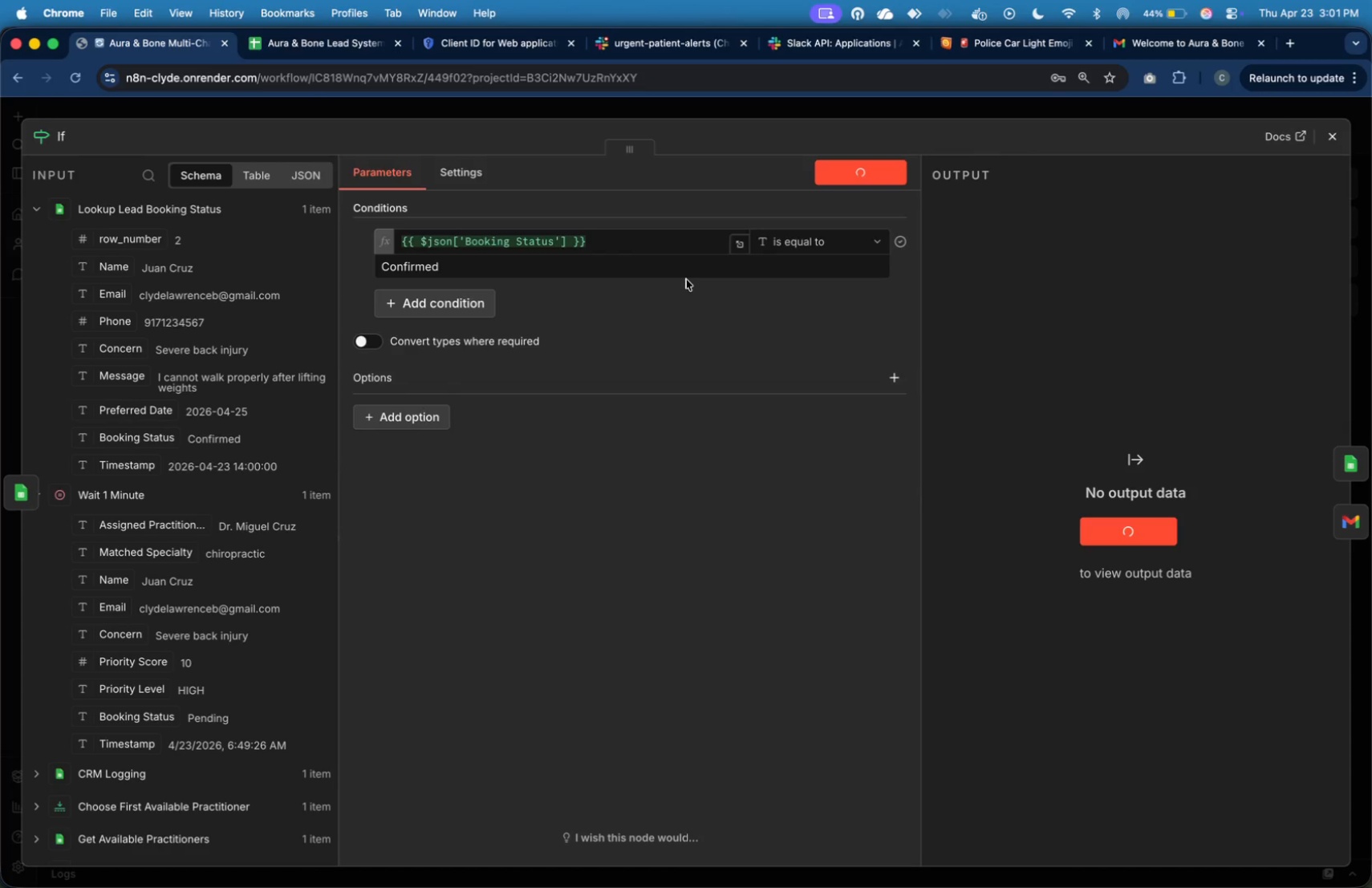 
wait(9.59)
 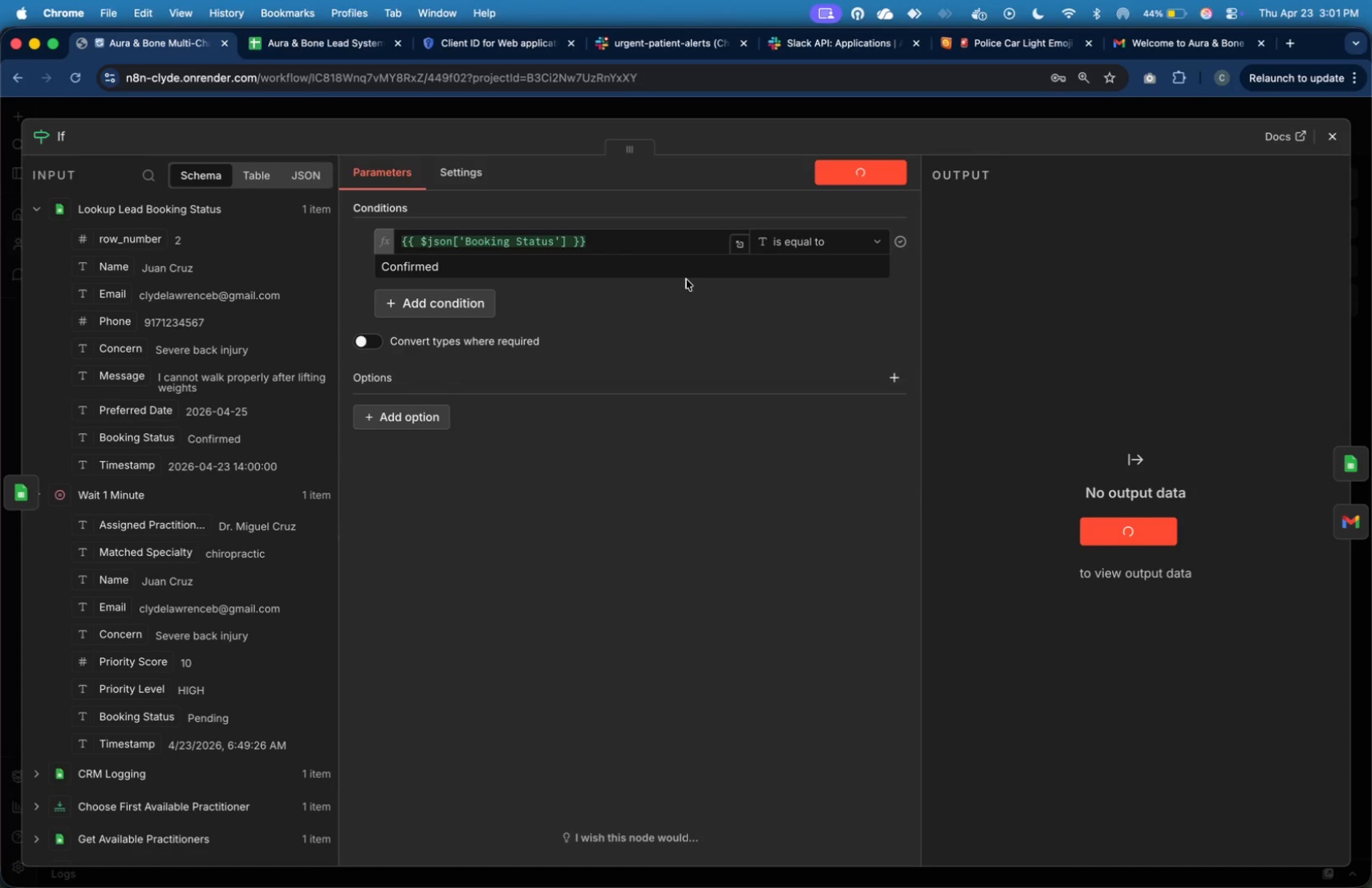 
left_click([1342, 452])
 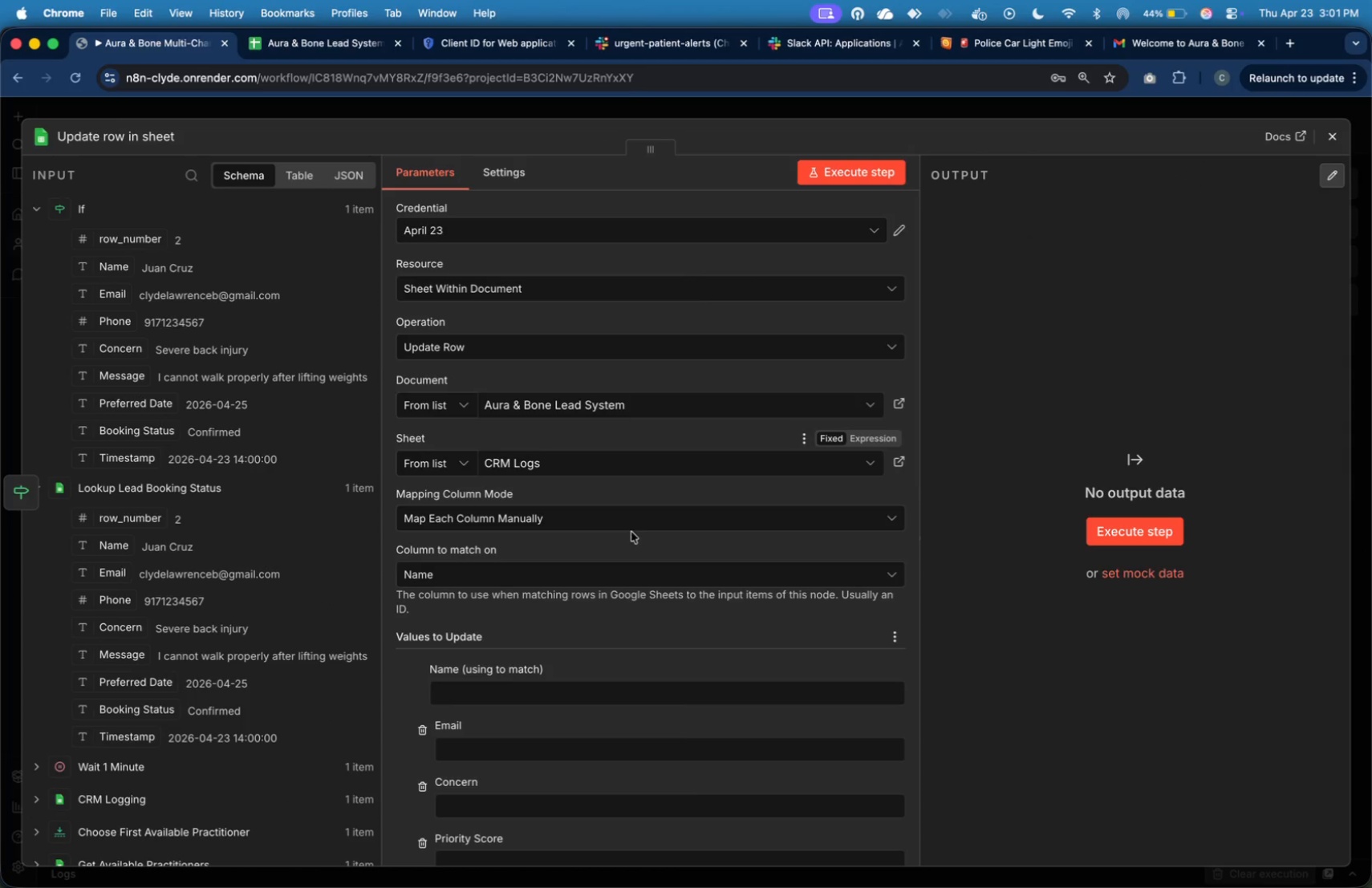 
scroll: coordinate [588, 556], scroll_direction: down, amount: 8.0
 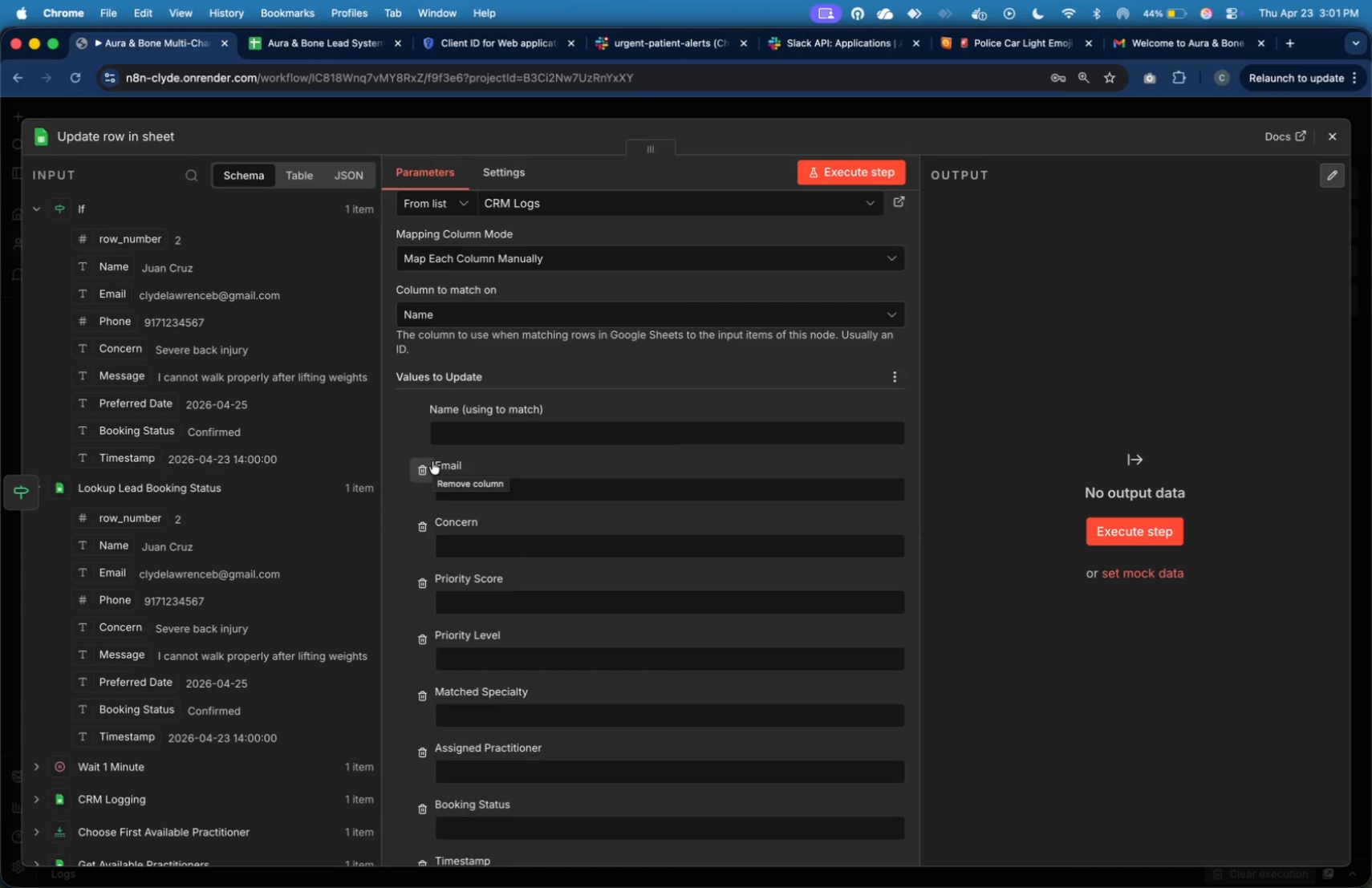 
wait(10.9)
 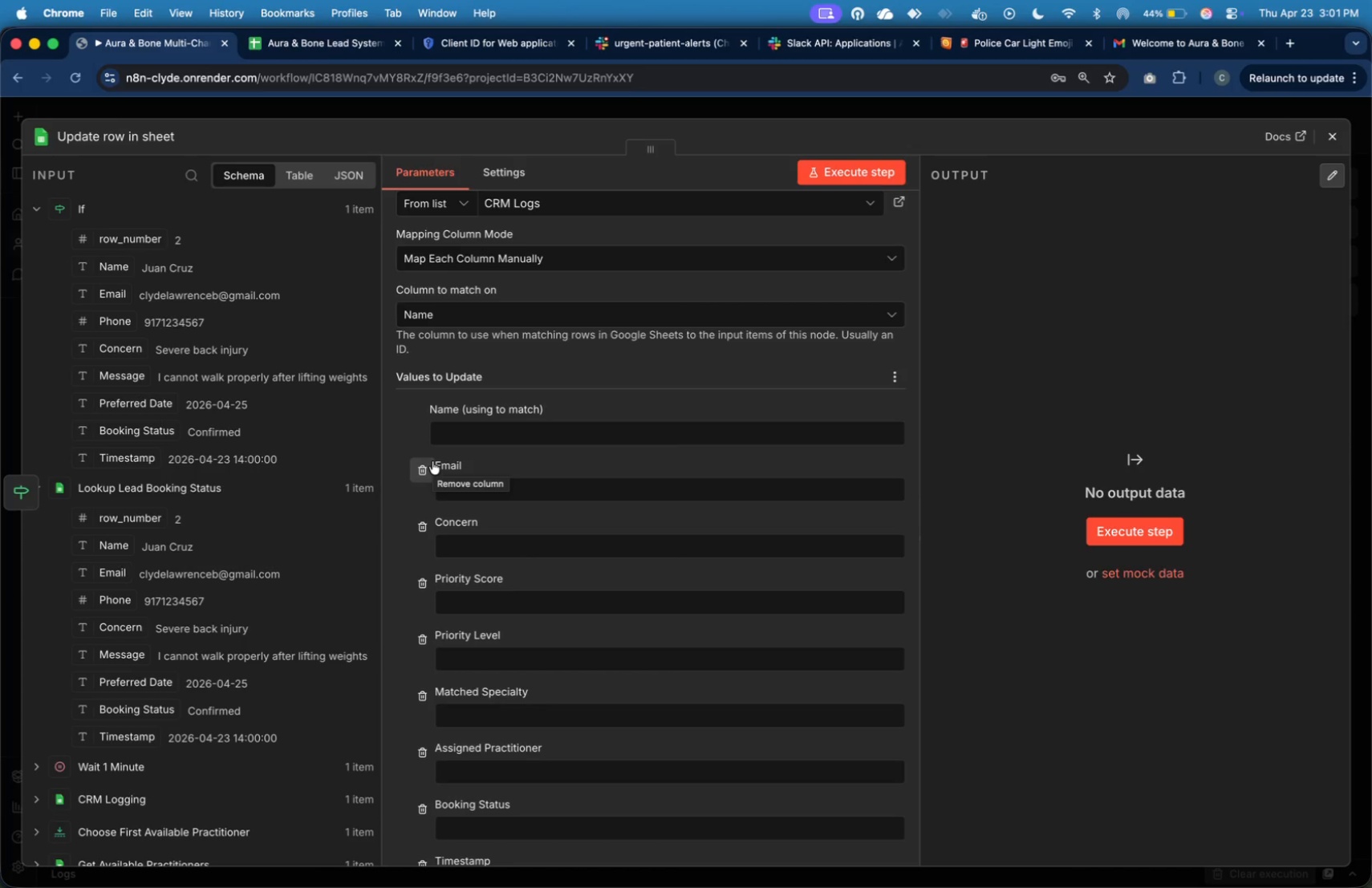 
left_click_drag(start_coordinate=[124, 265], to_coordinate=[473, 439])
 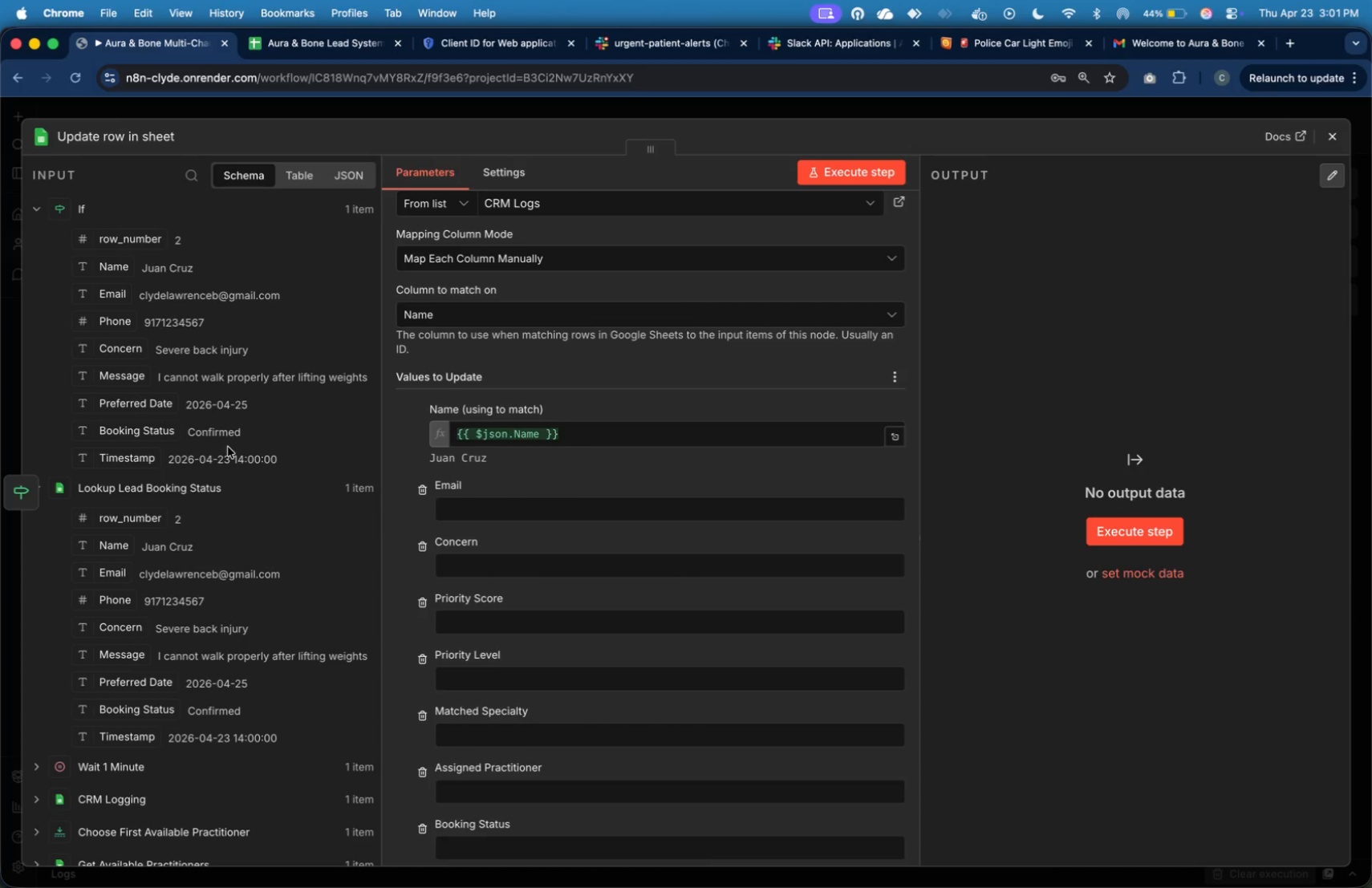 
scroll: coordinate [544, 462], scroll_direction: down, amount: 5.0
 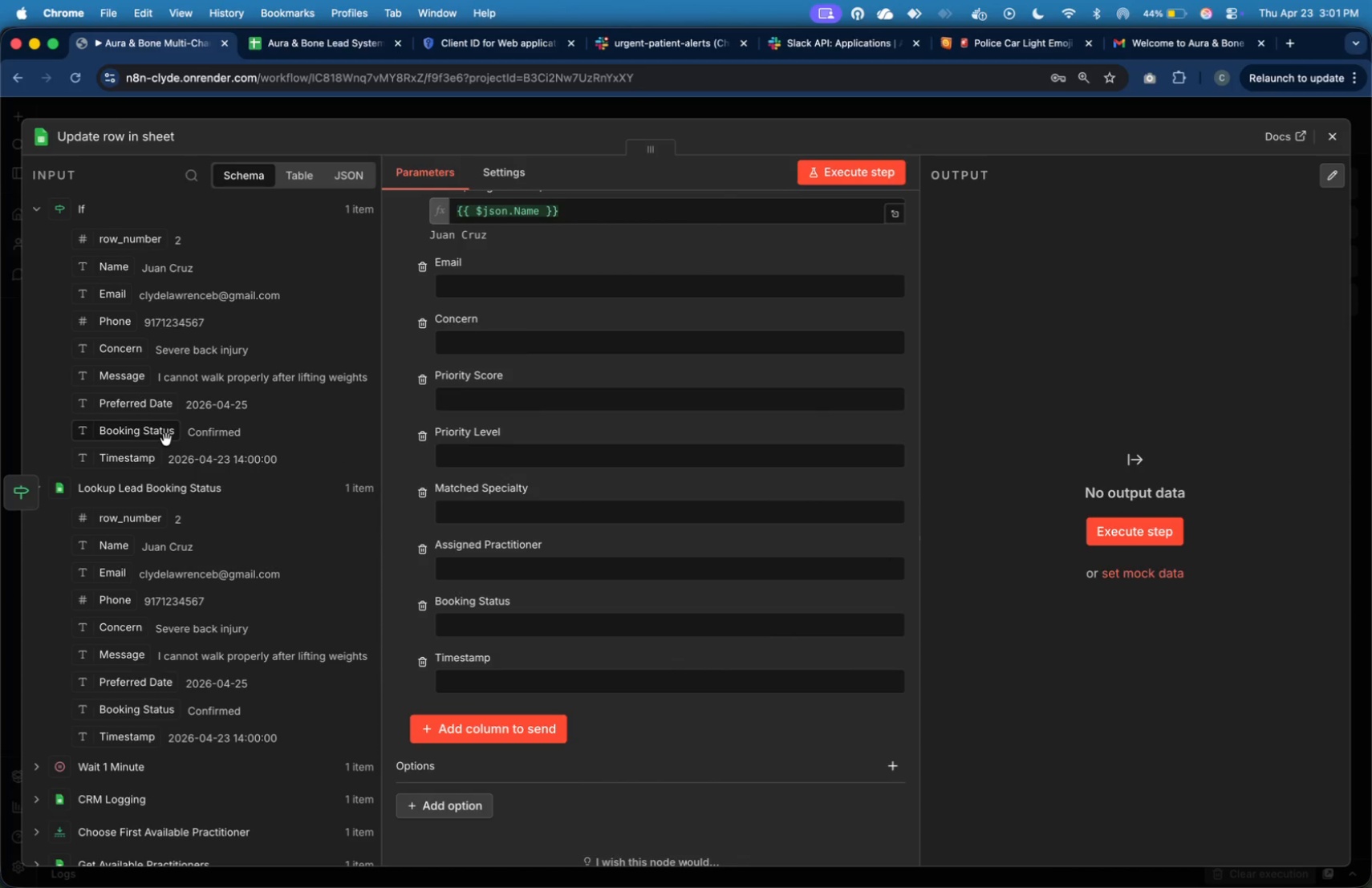 
left_click_drag(start_coordinate=[162, 433], to_coordinate=[509, 616])
 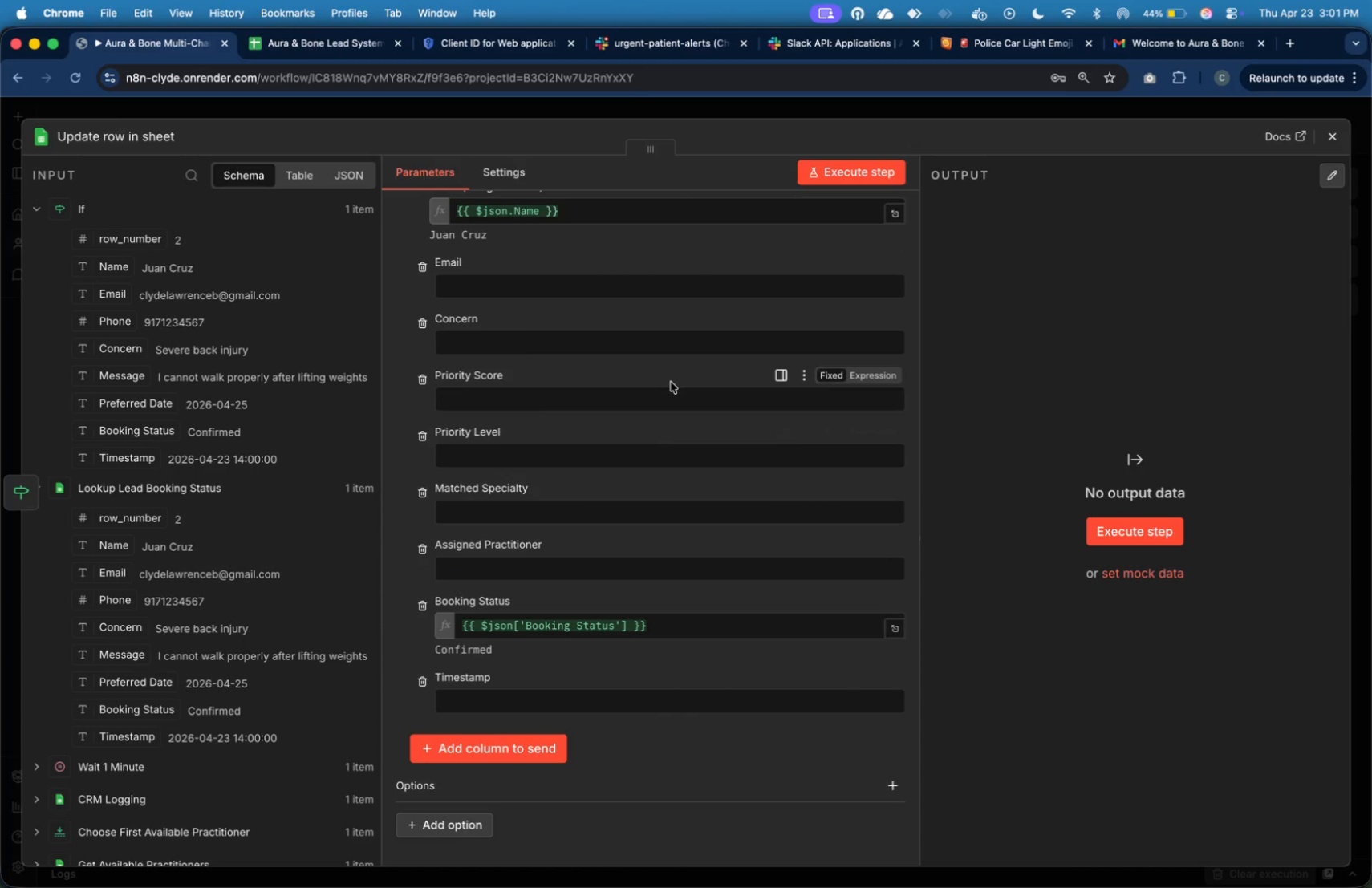 
left_click([976, 263])
 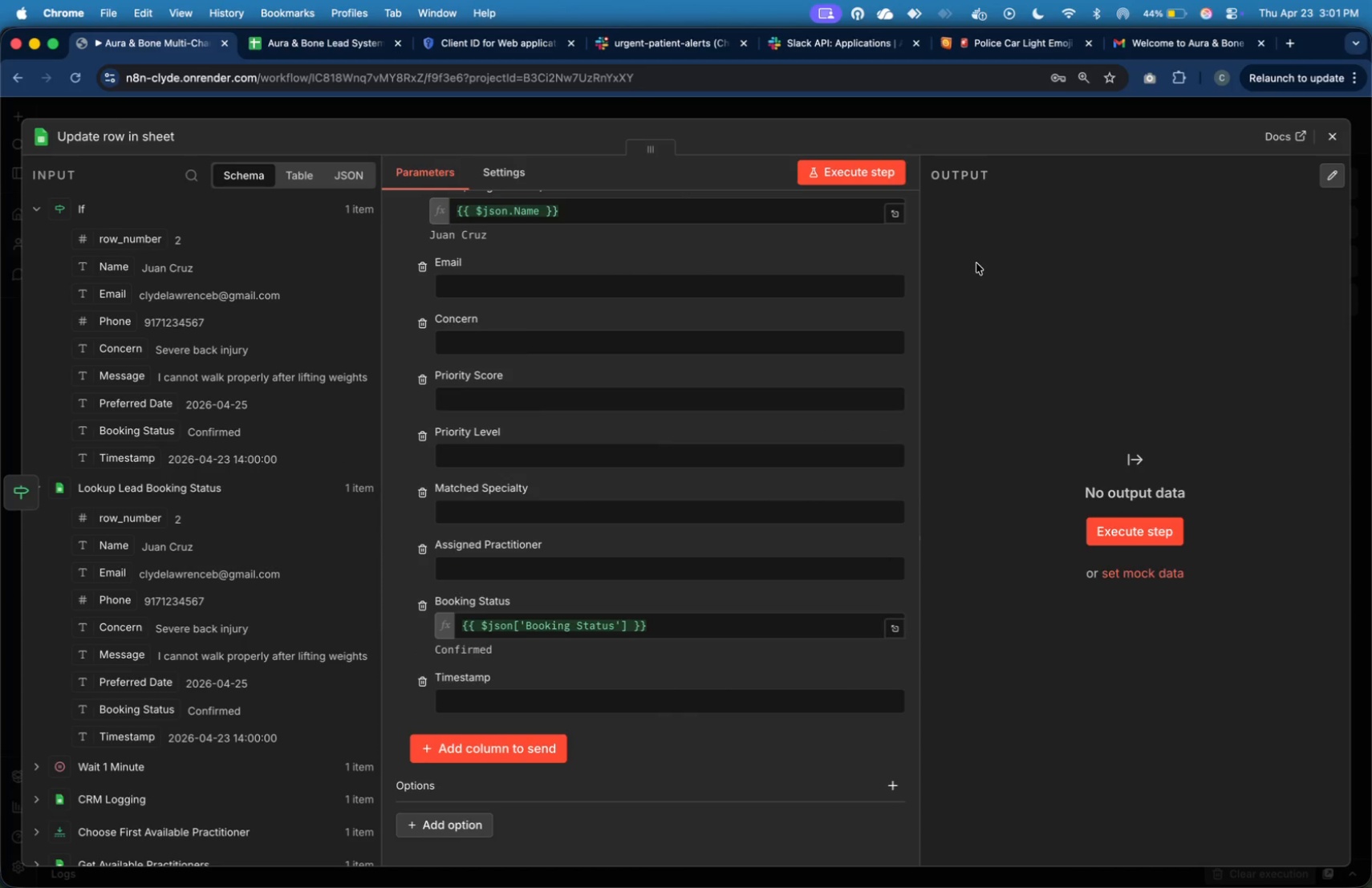 
double_click([976, 263])
 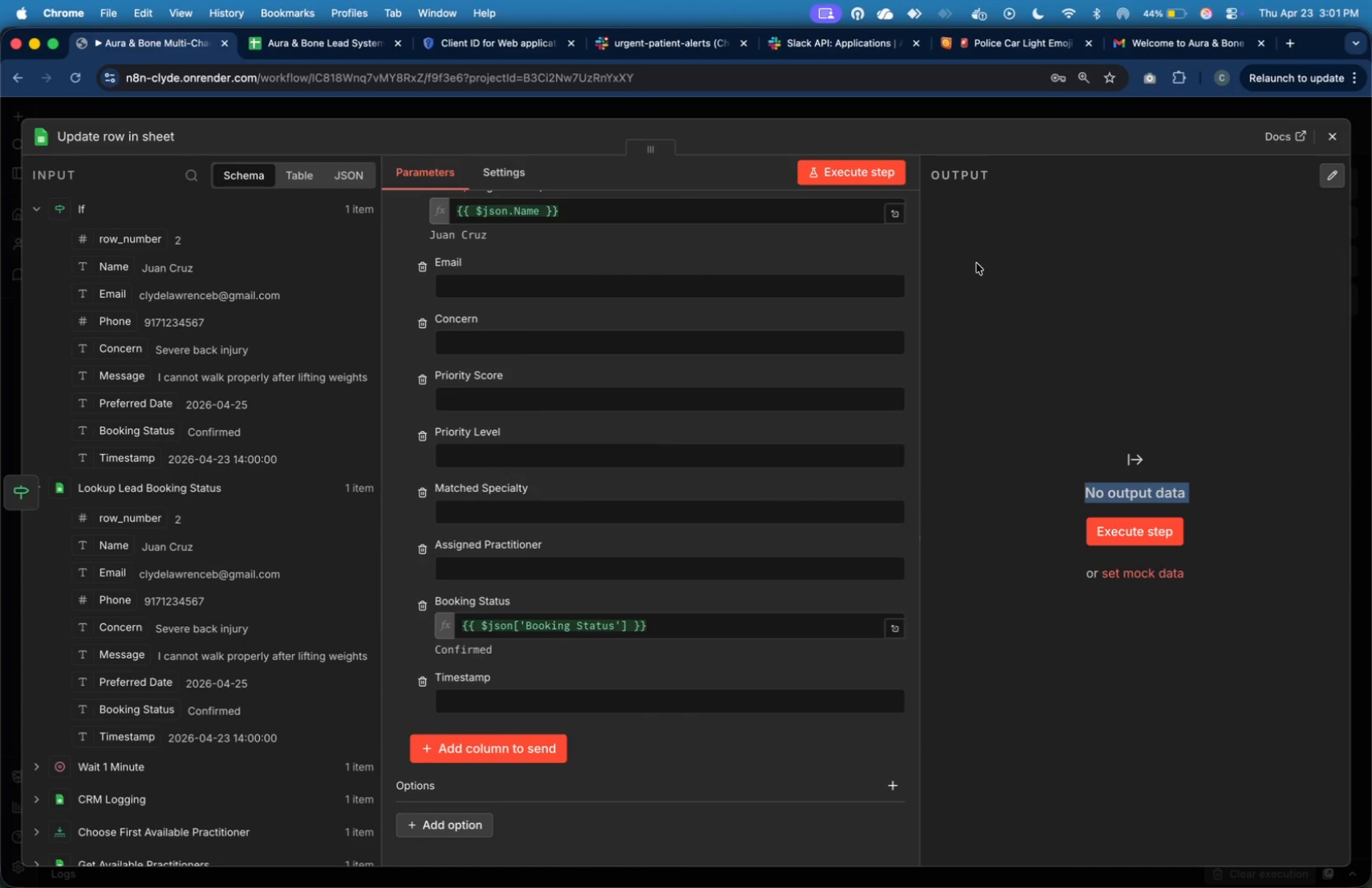 
triple_click([976, 263])
 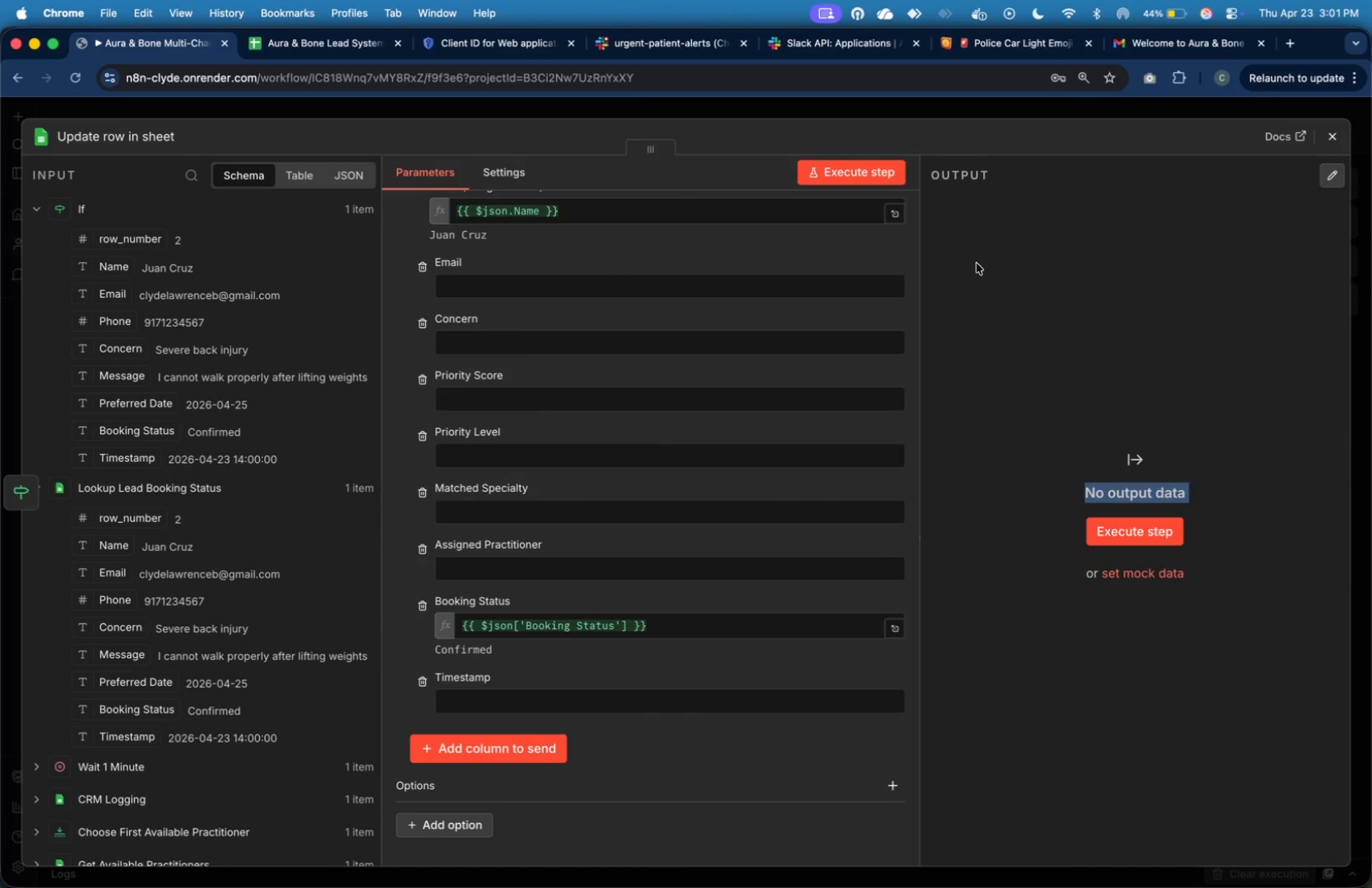 
triple_click([976, 263])
 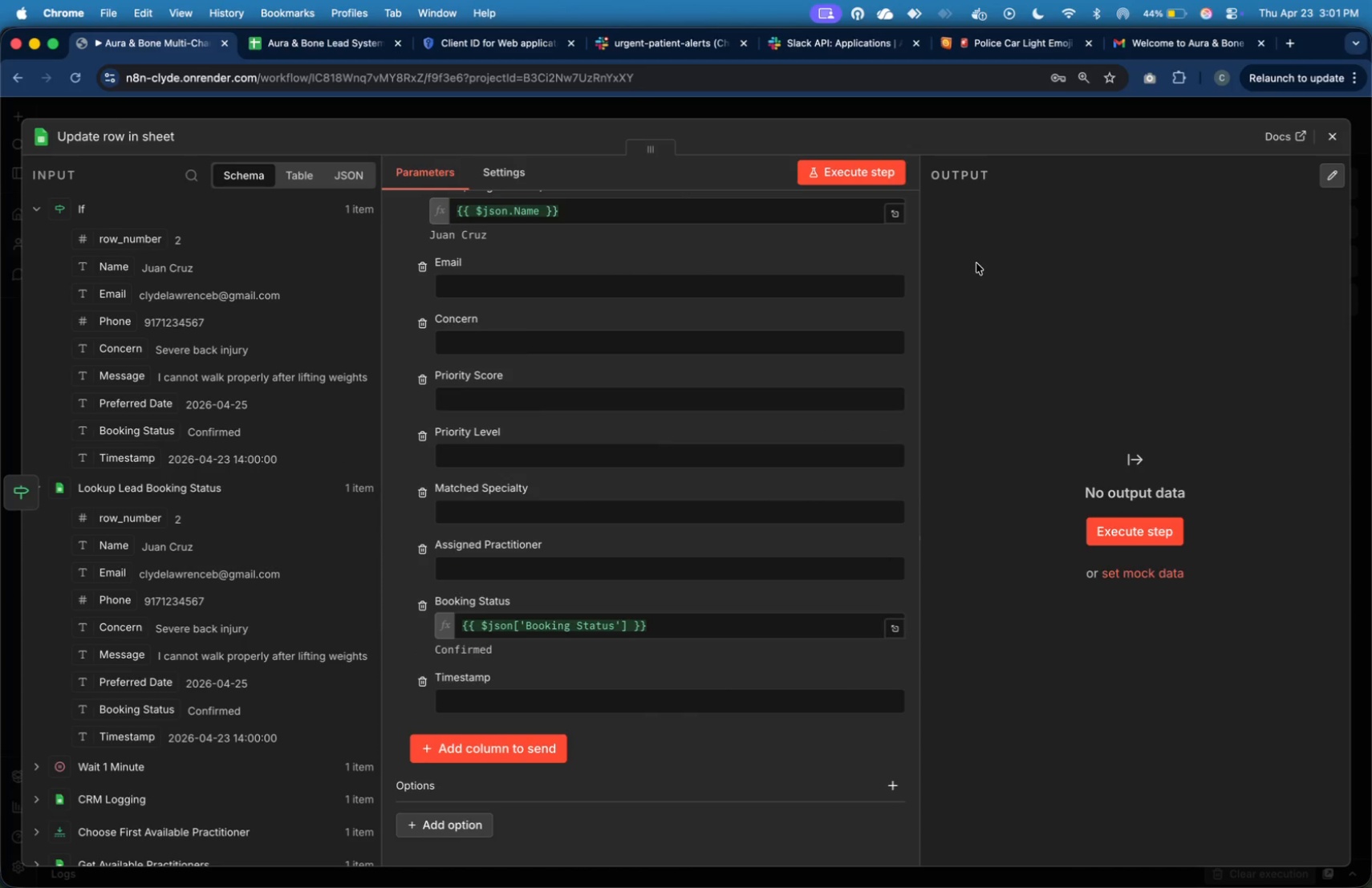 
left_click([976, 263])
 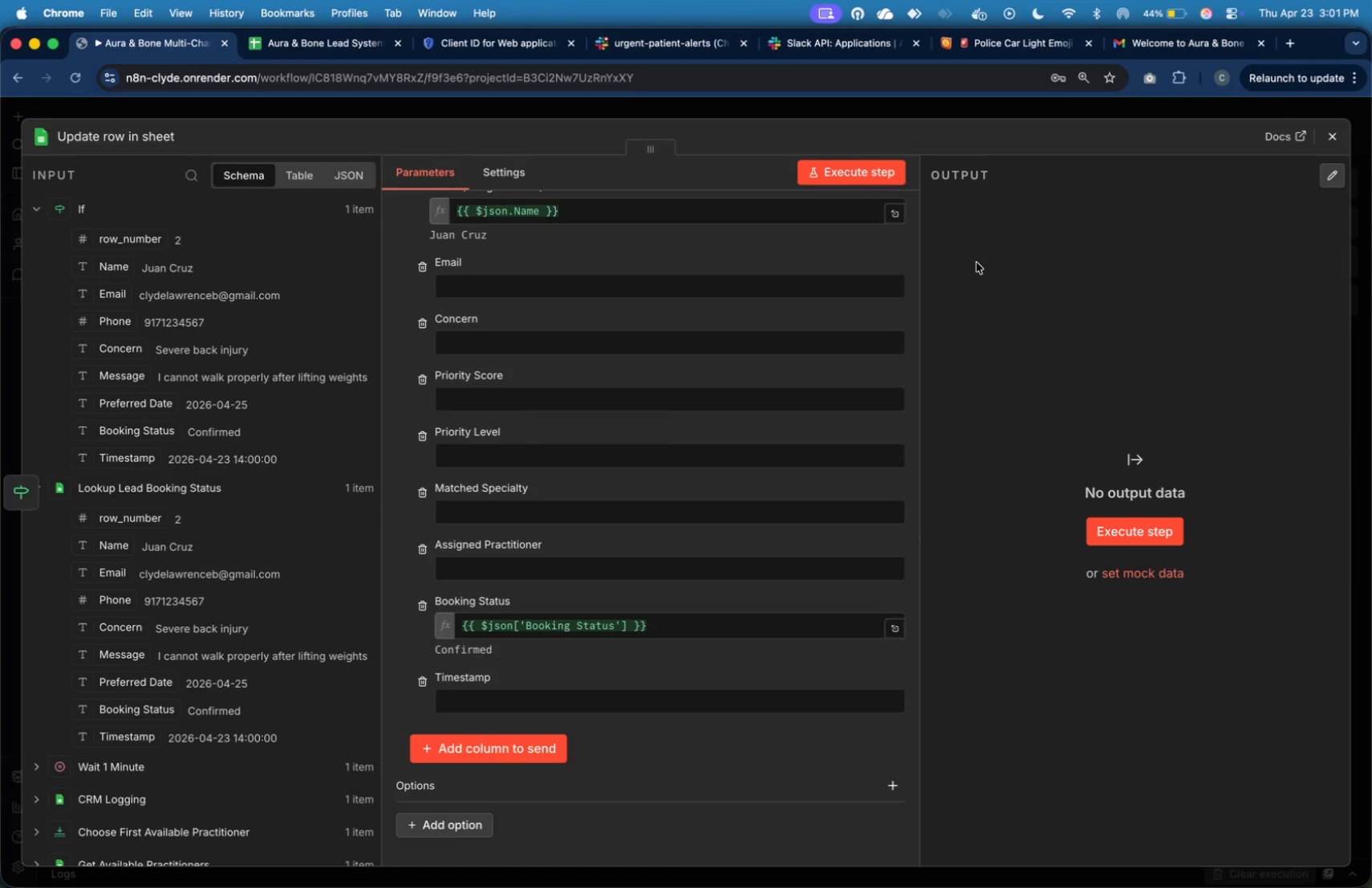 
wait(6.45)
 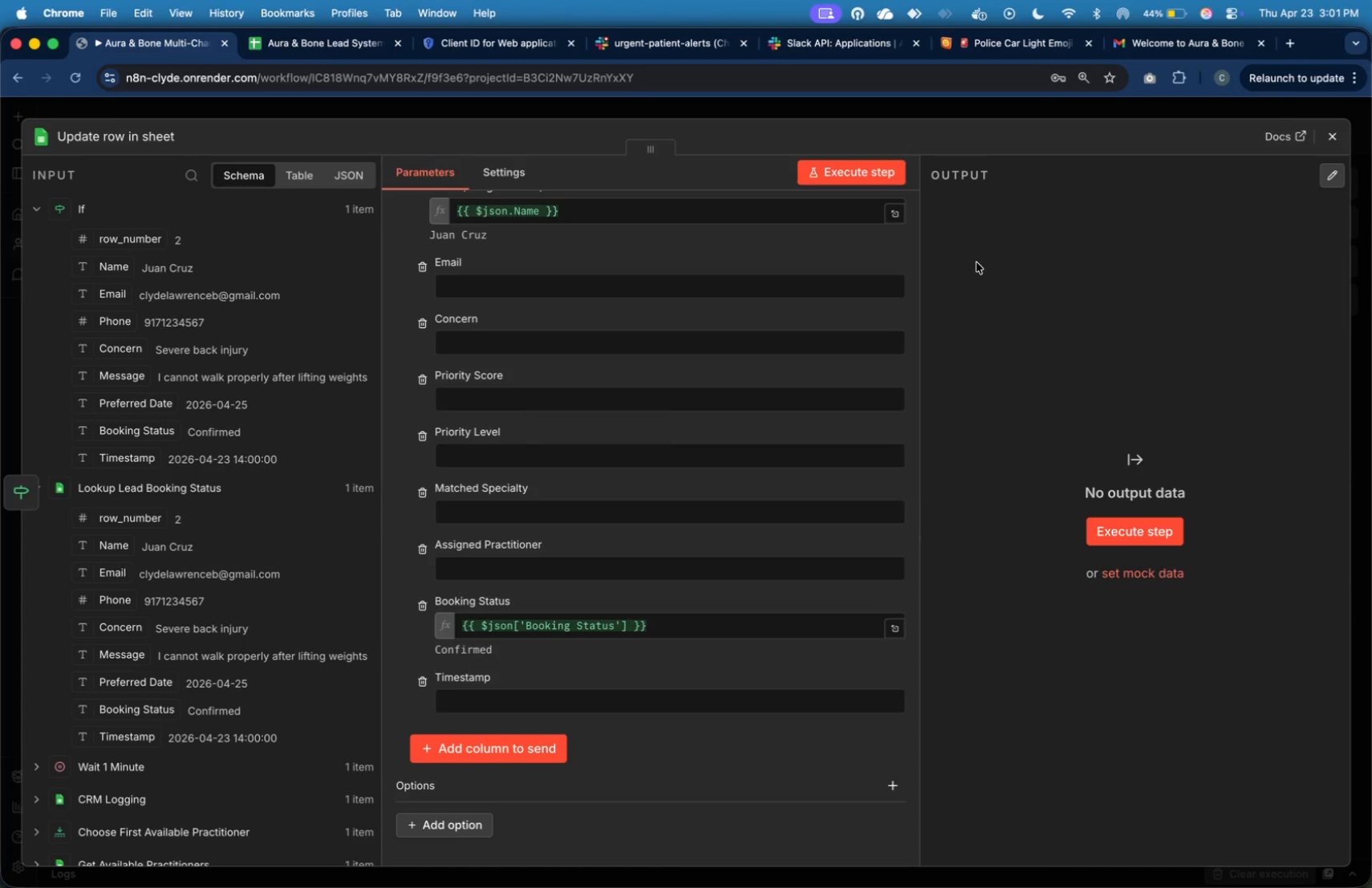 
left_click([833, 181])
 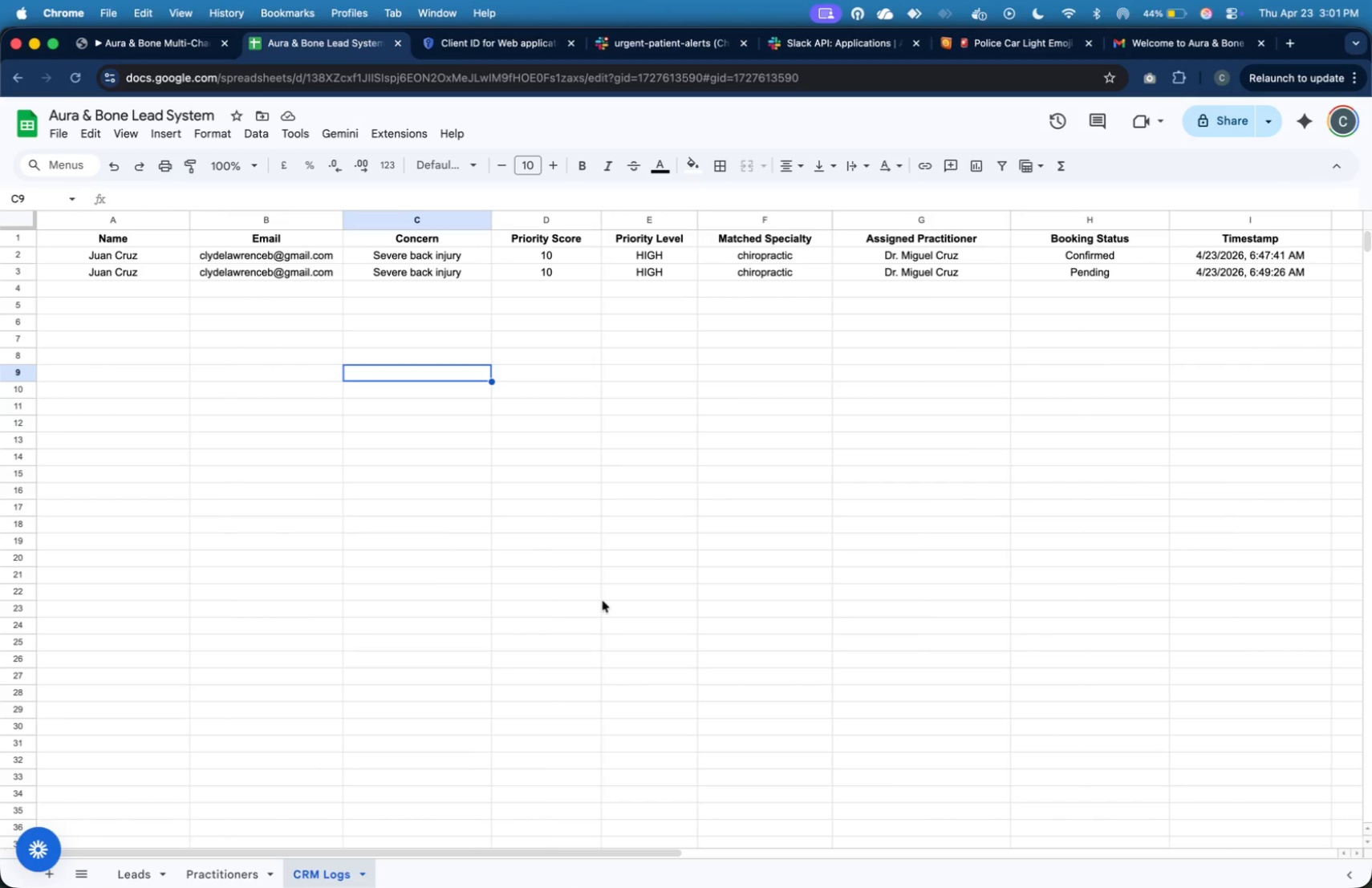 
wait(21.4)
 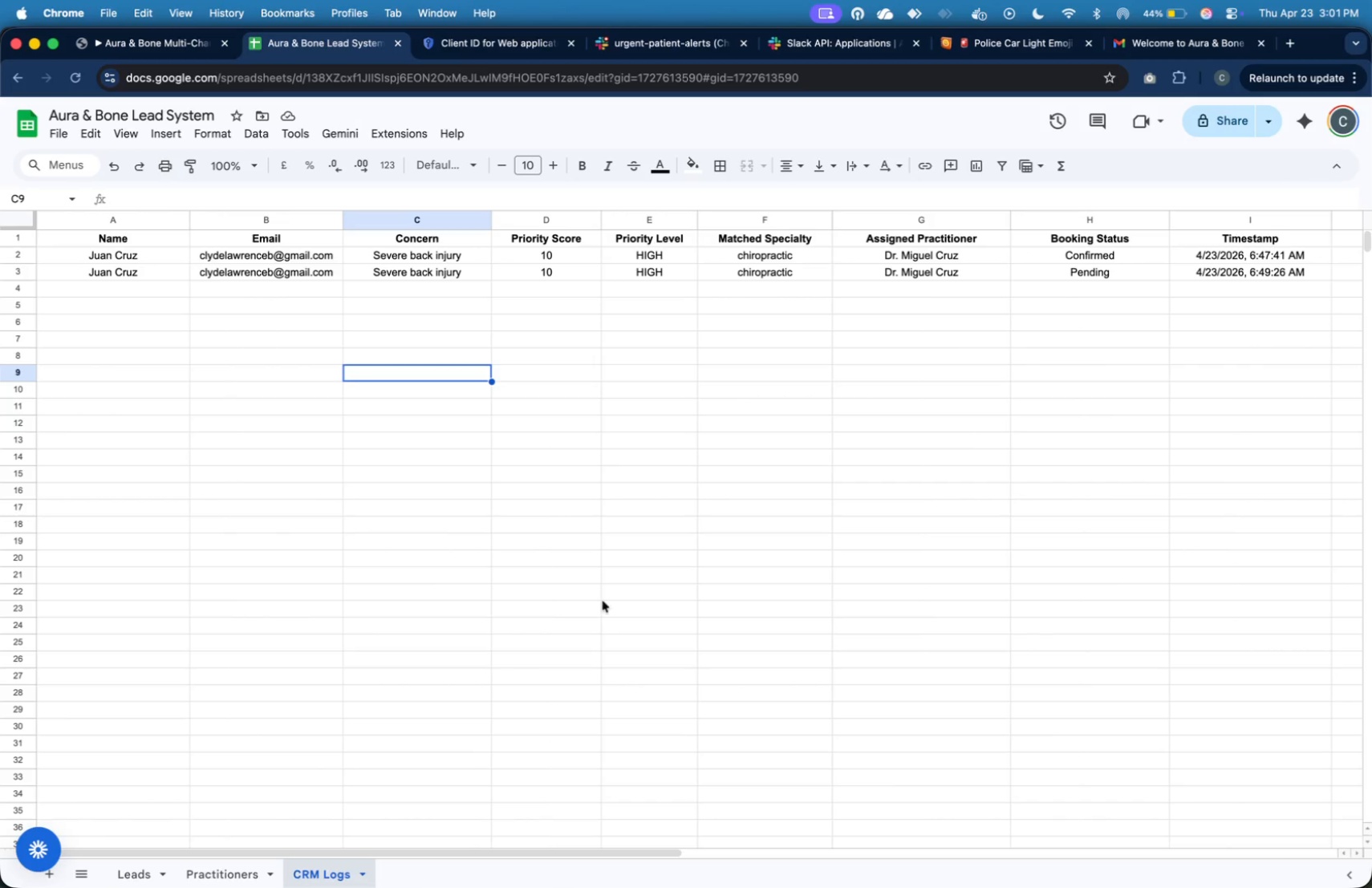 
left_click([1074, 257])
 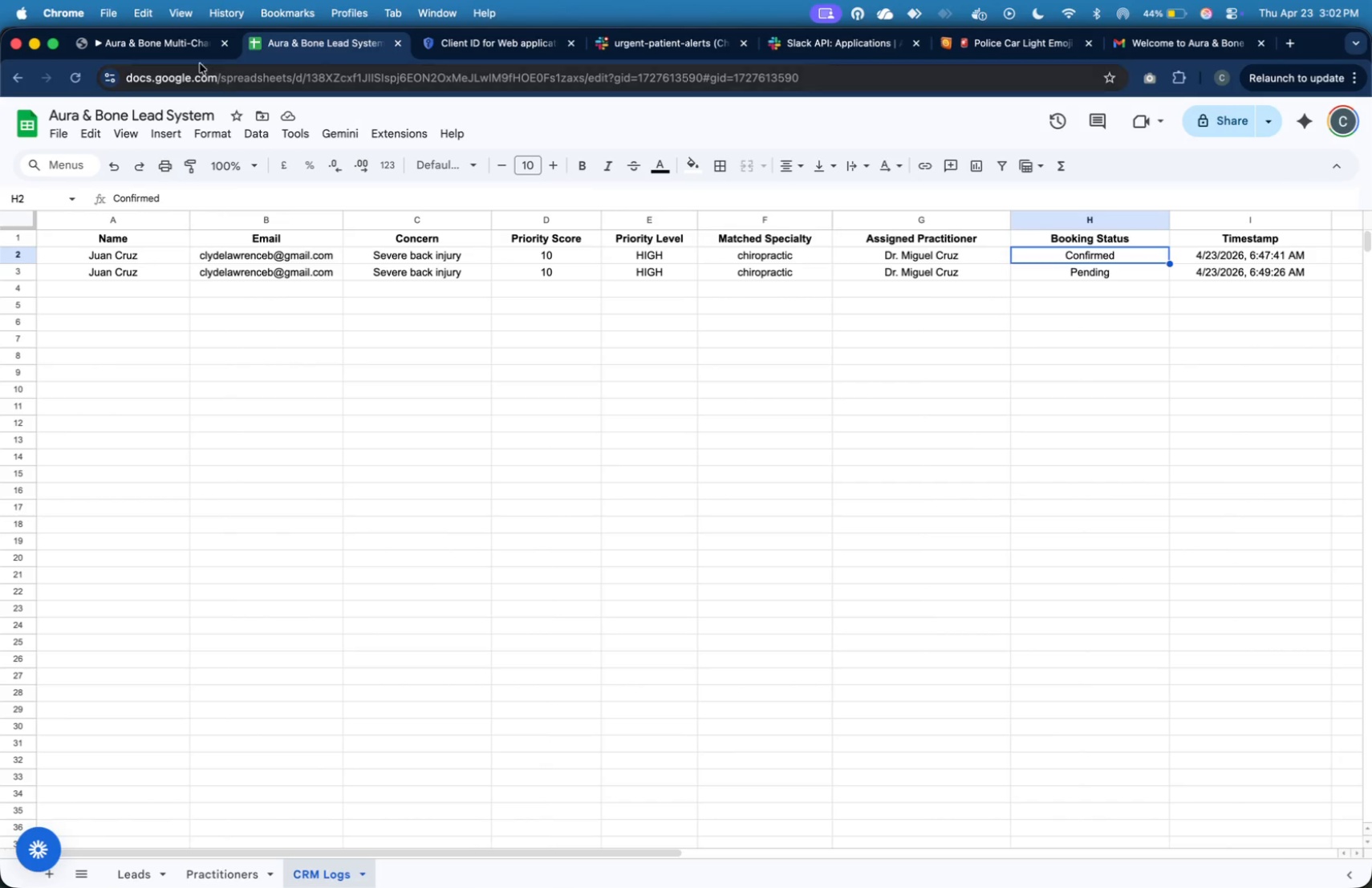 
left_click([194, 51])
 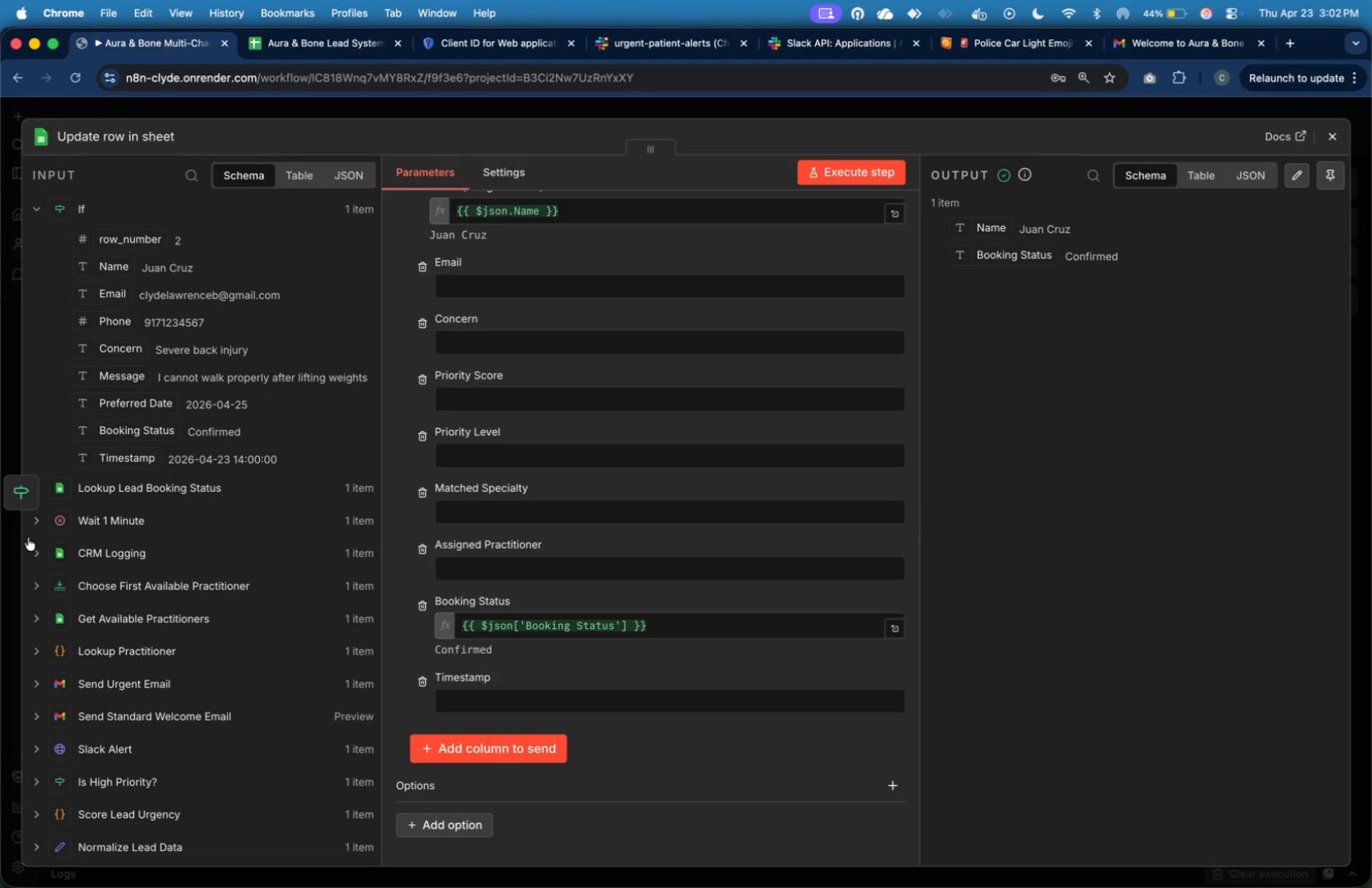 
left_click([32, 501])
 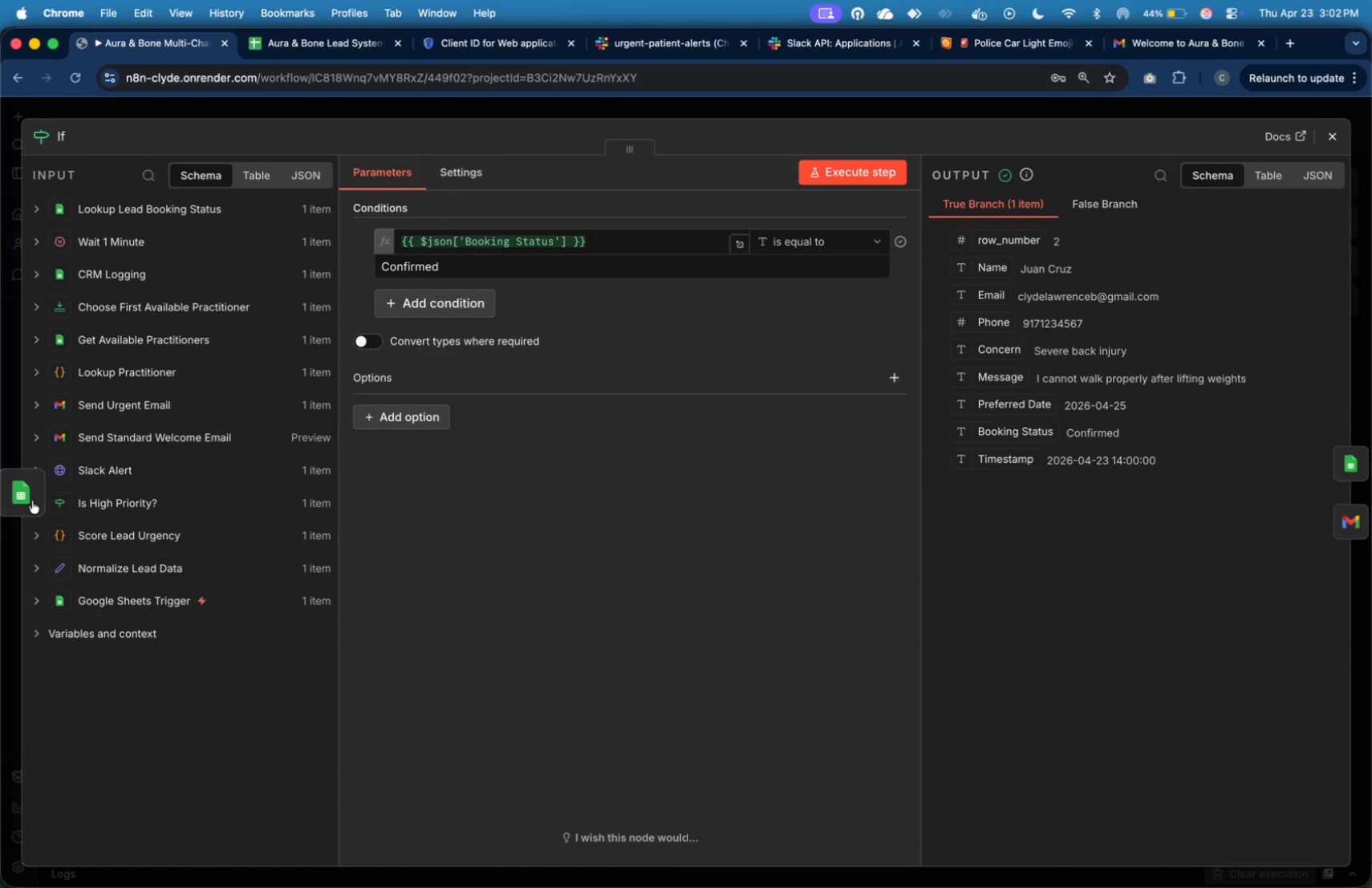 
left_click([32, 501])
 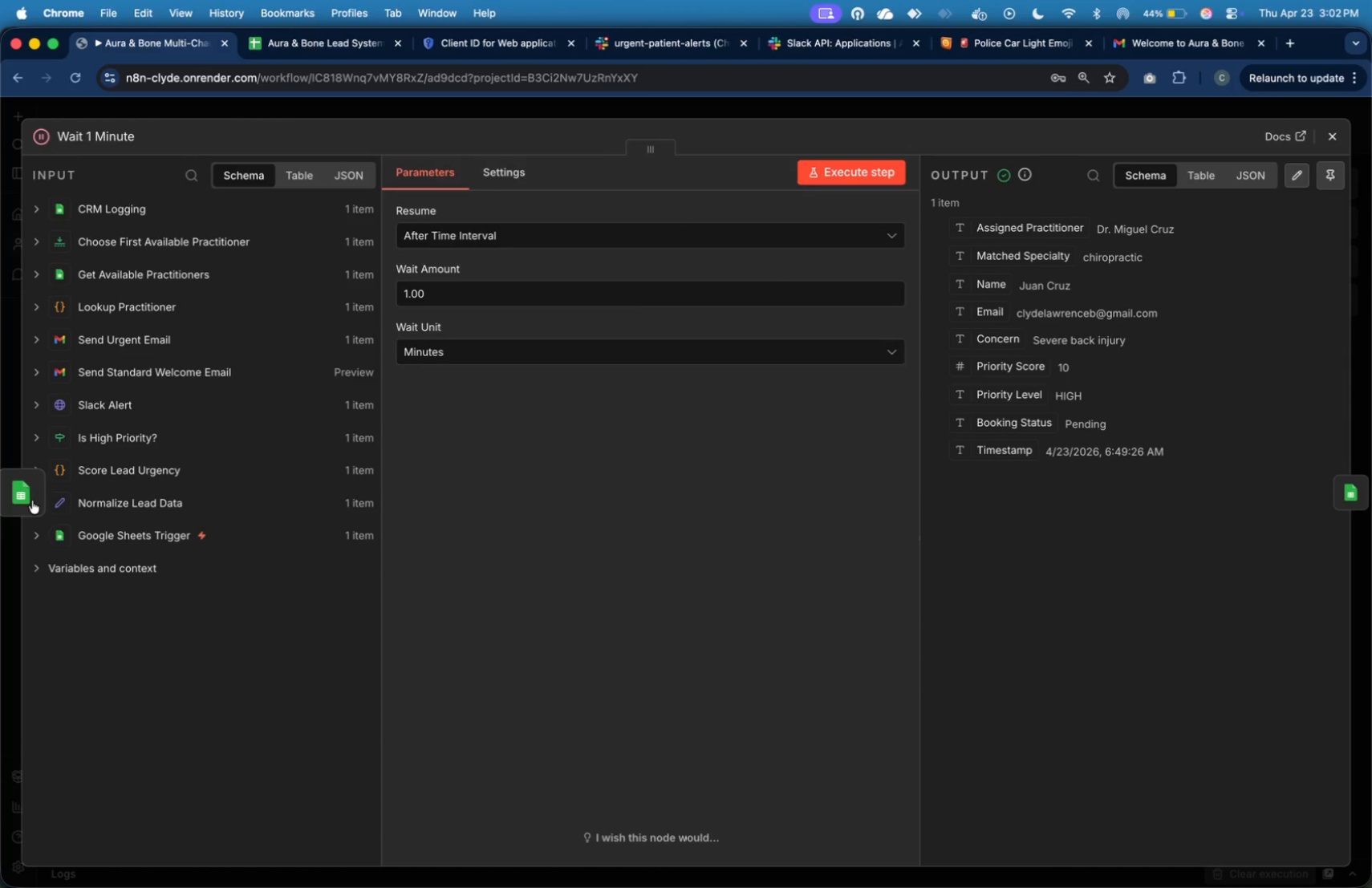 
wait(8.42)
 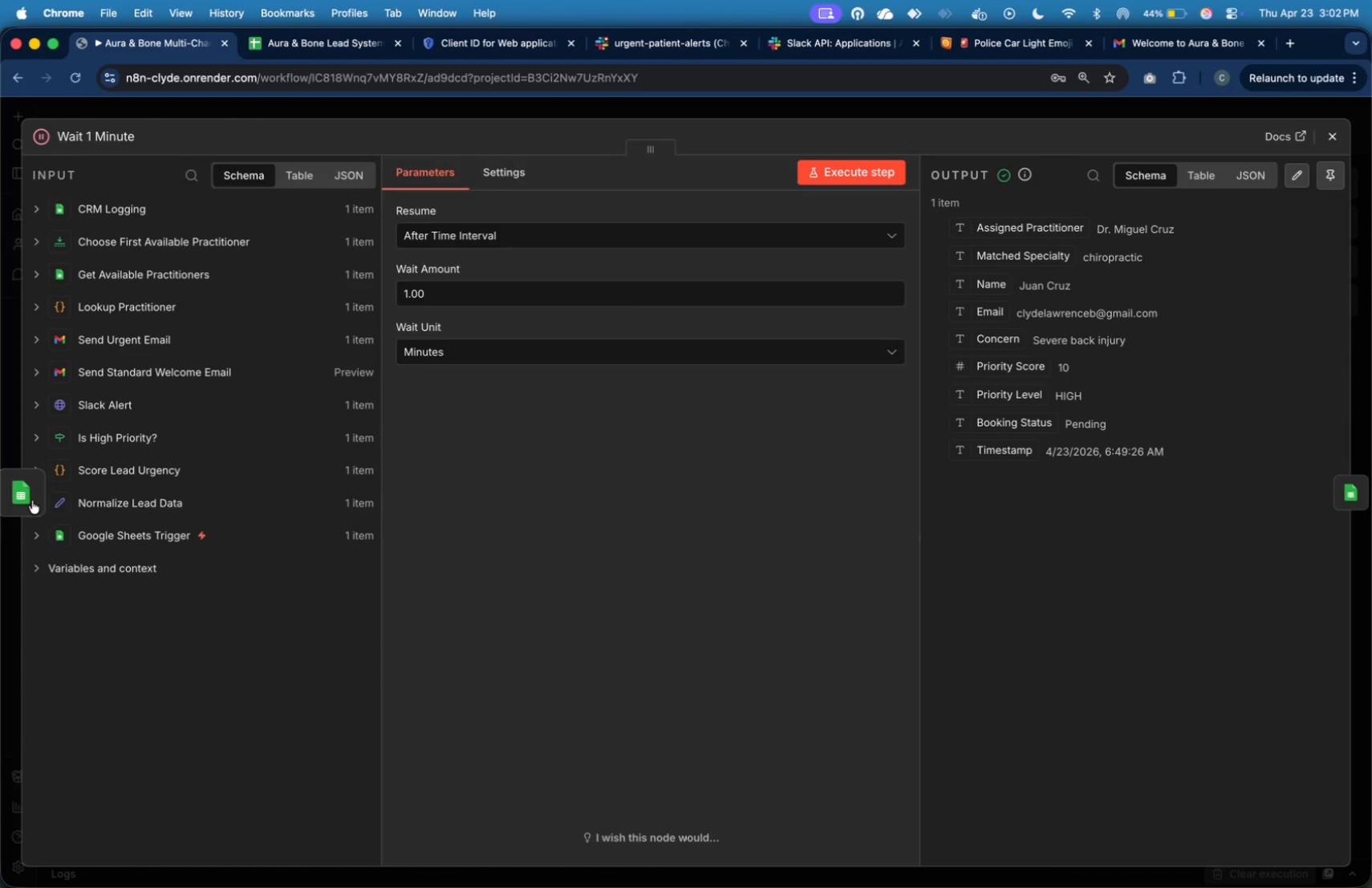 
scroll: coordinate [626, 699], scroll_direction: down, amount: 13.0
 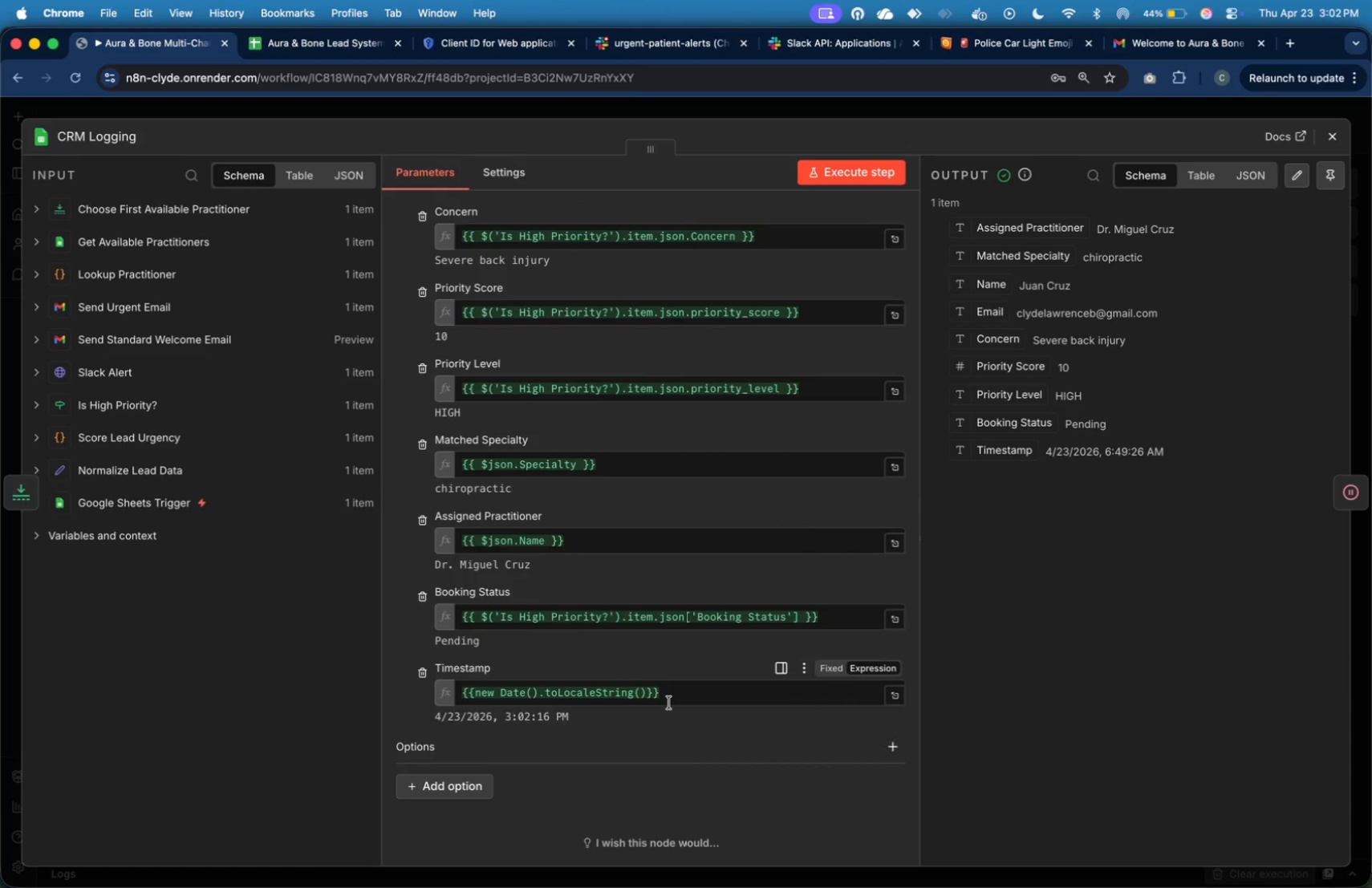 
key(Meta+A)
 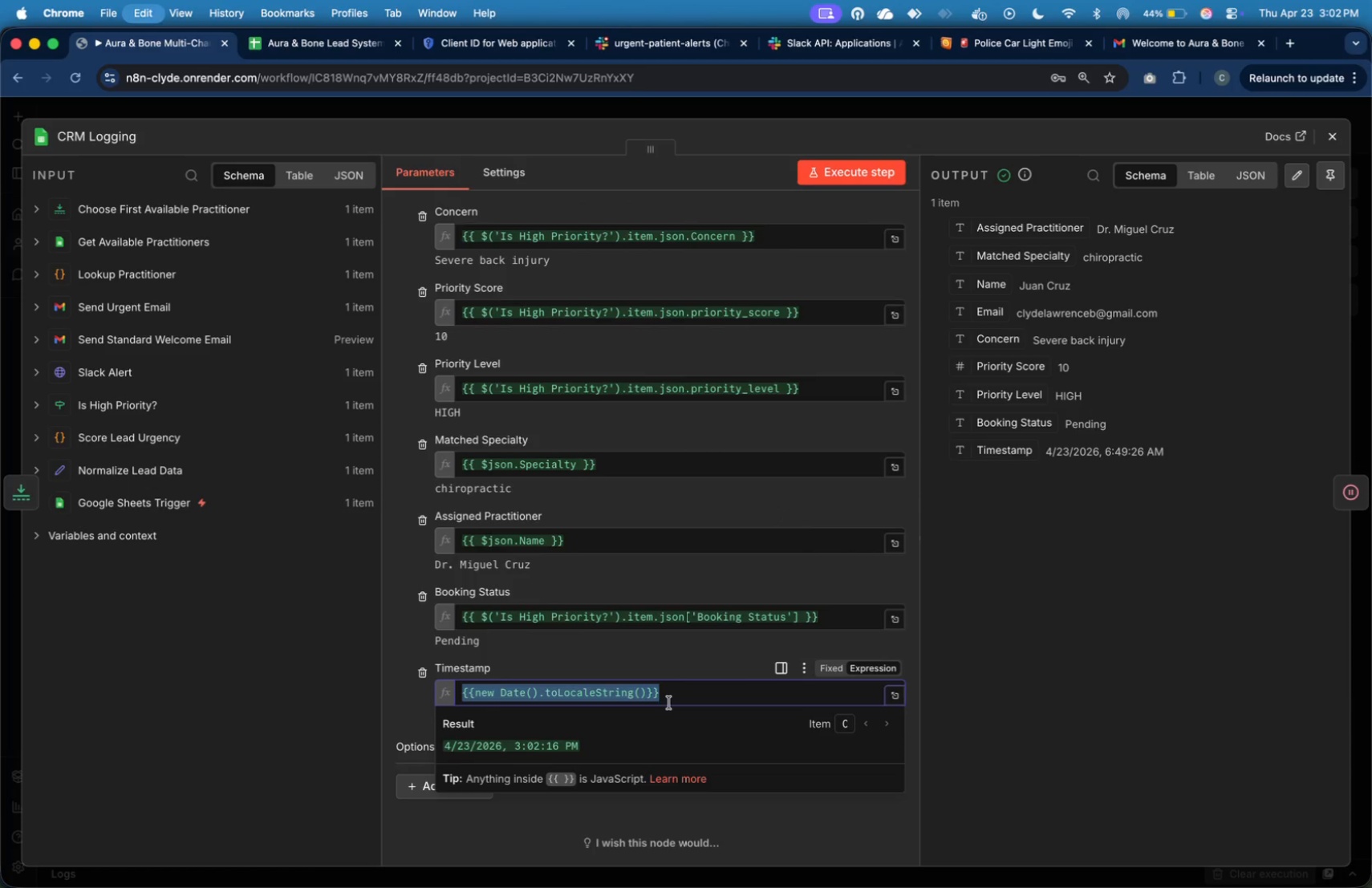 
key(Meta+C)
 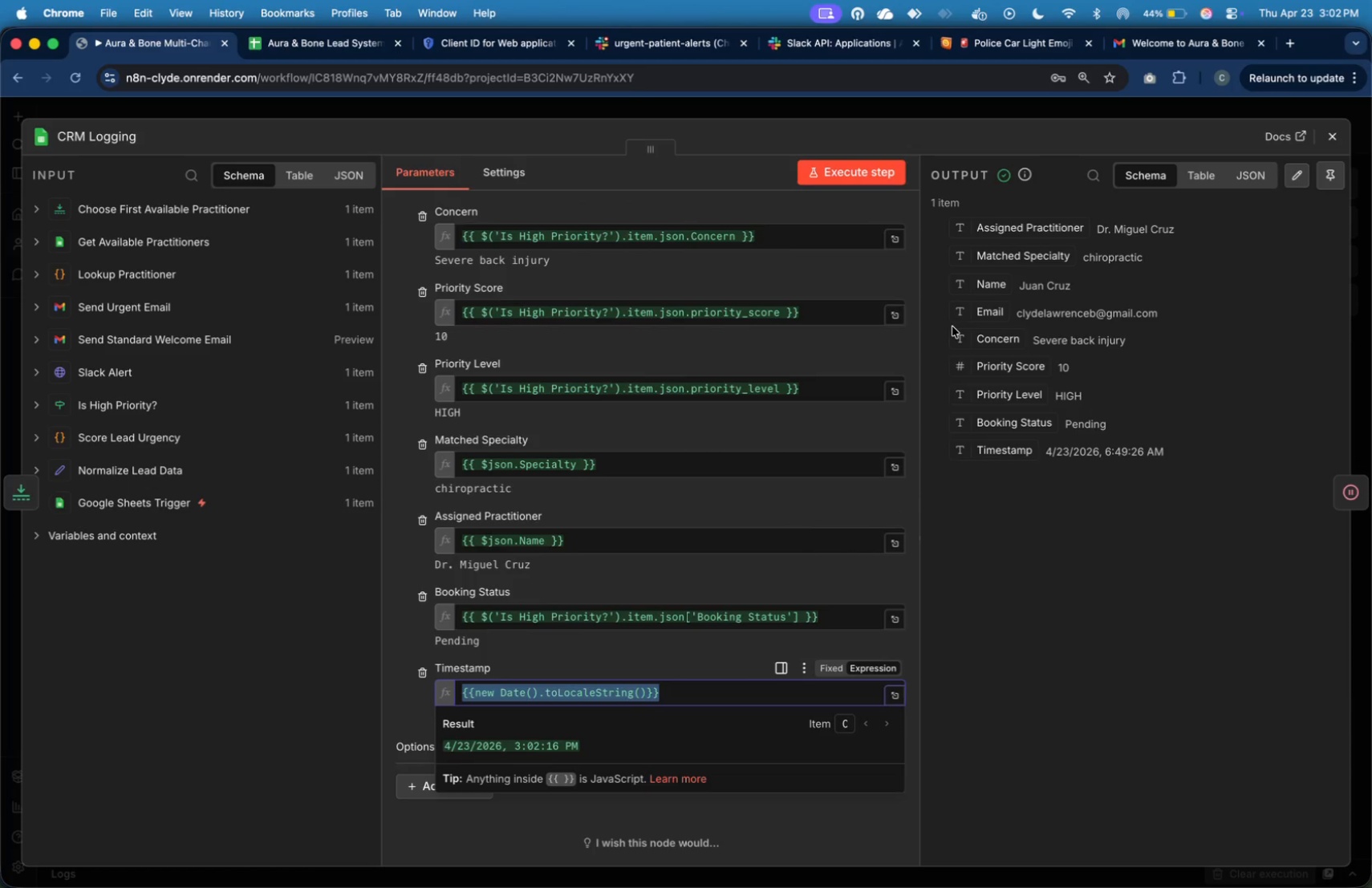 
wait(10.72)
 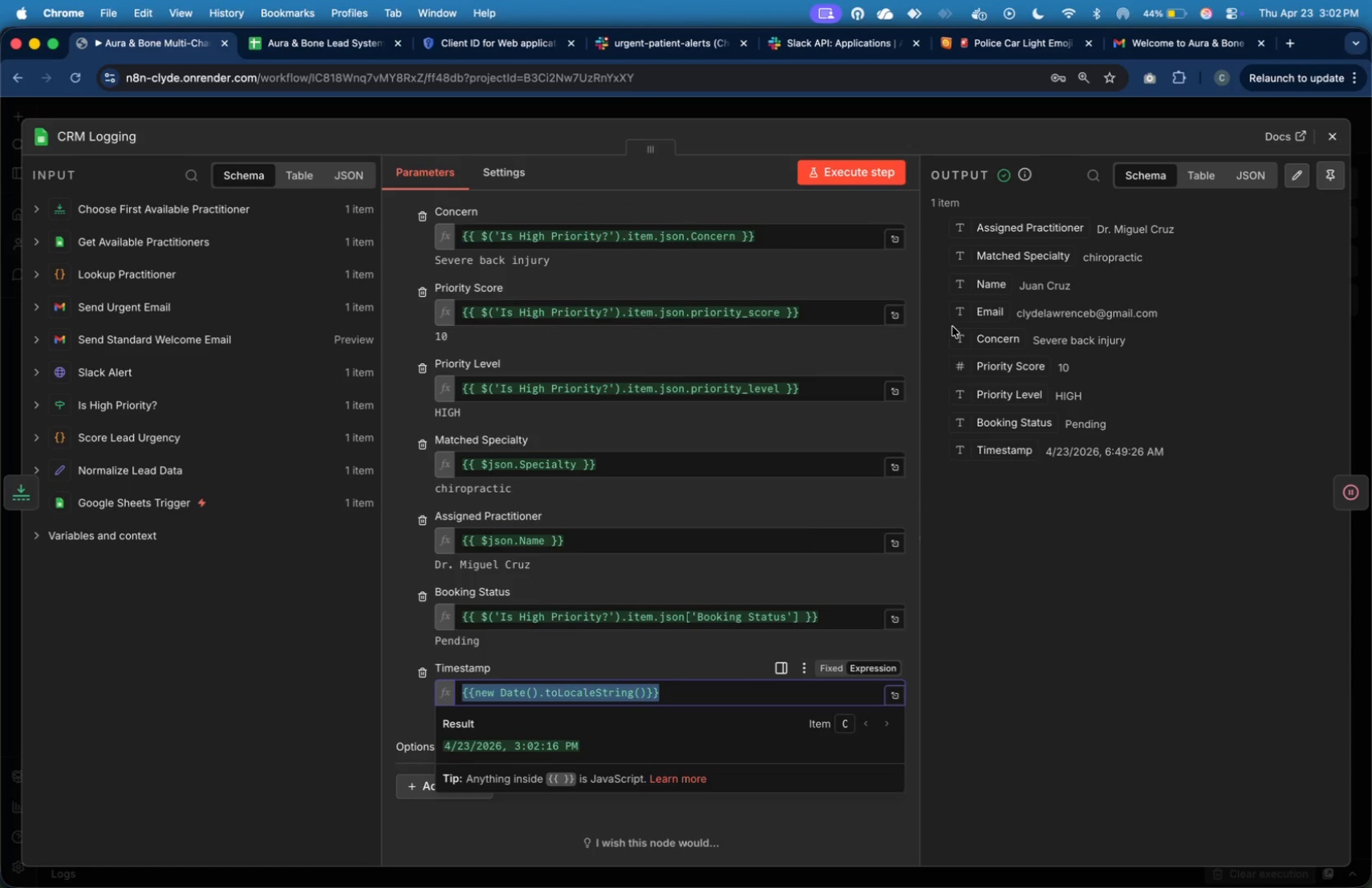 
left_click_drag(start_coordinate=[1182, 453], to_coordinate=[1187, 423])
 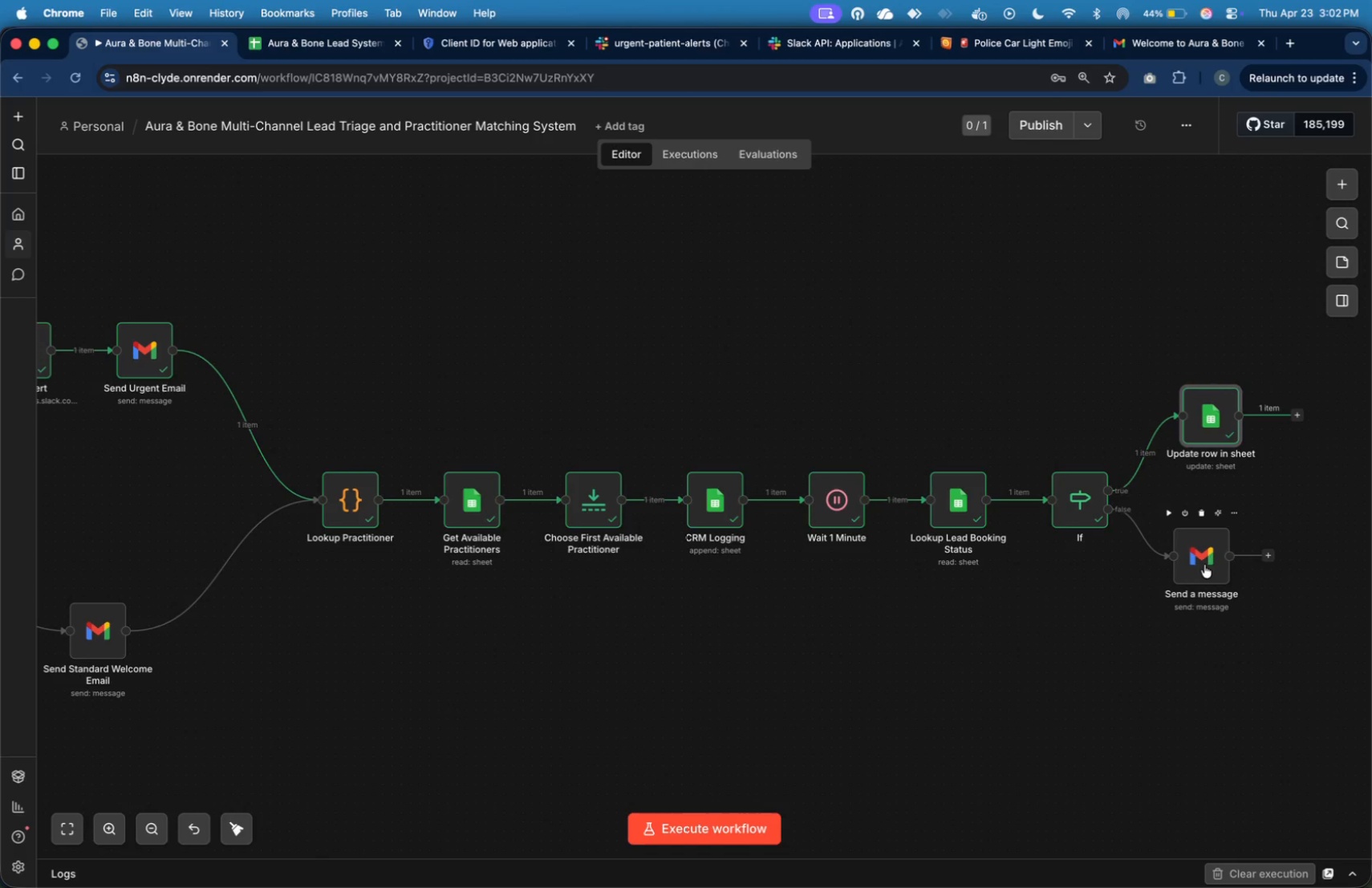 
left_click_drag(start_coordinate=[1204, 565], to_coordinate=[1231, 597])
 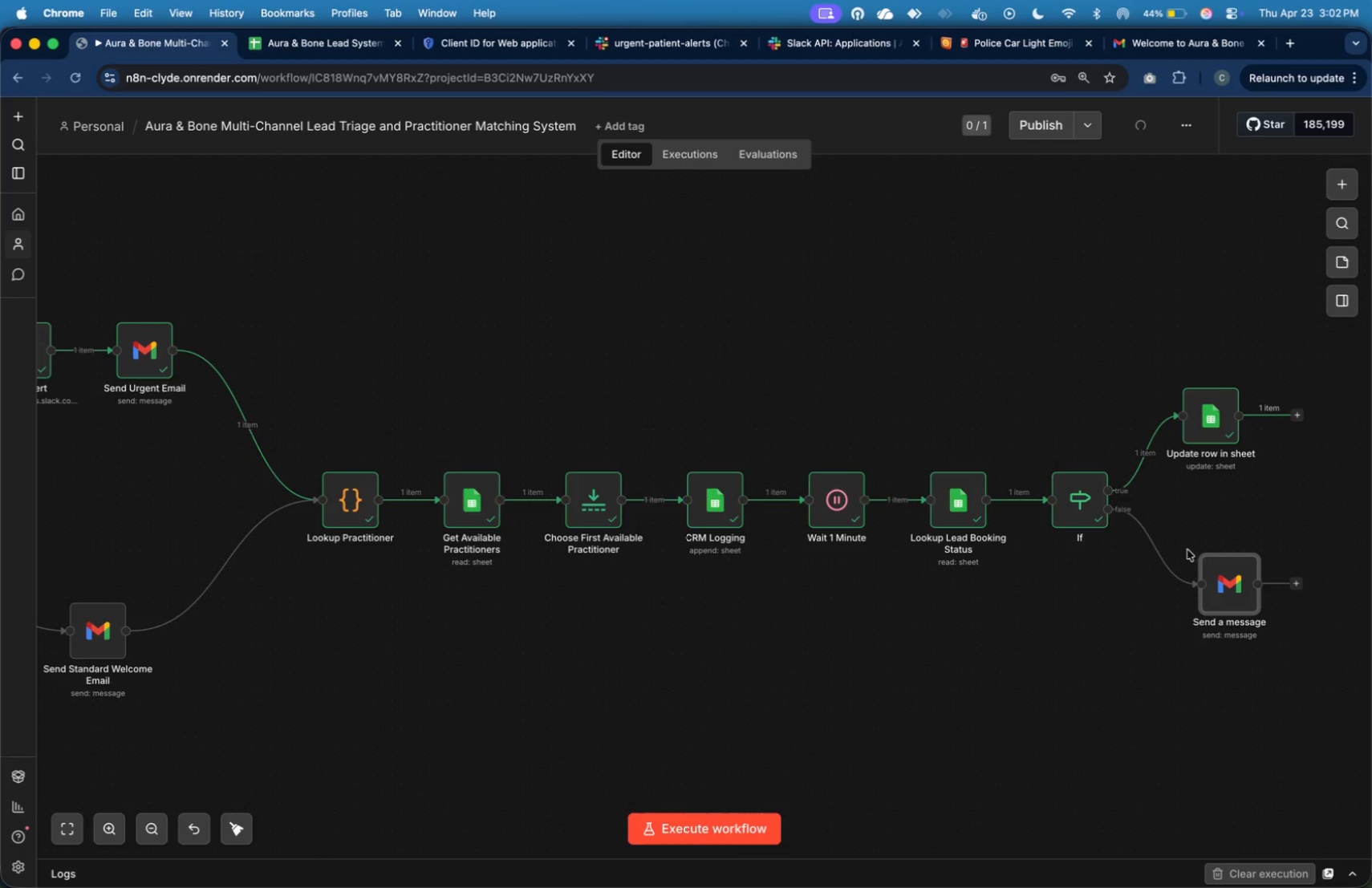 
left_click_drag(start_coordinate=[1199, 405], to_coordinate=[1219, 408])
 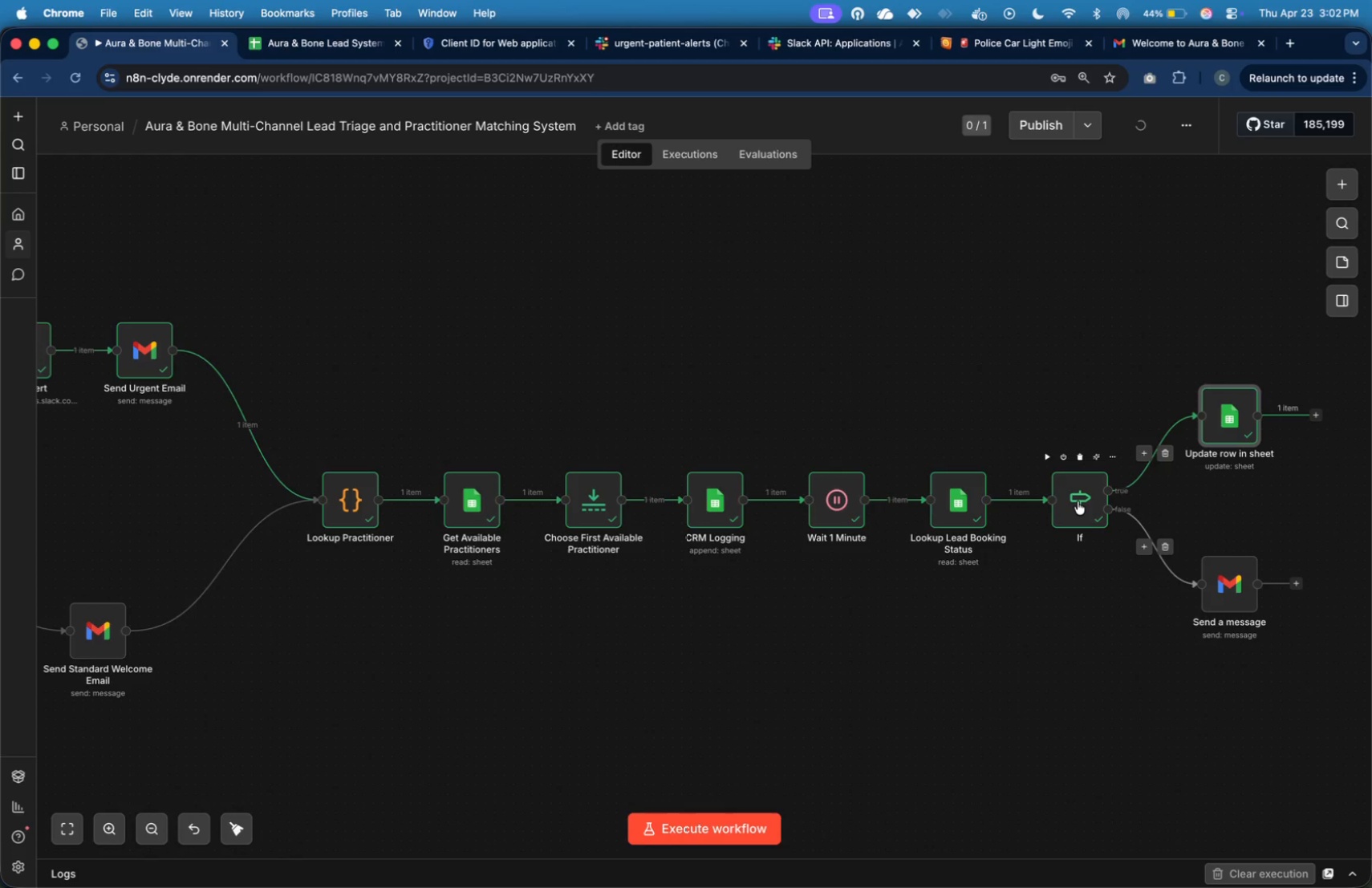 
double_click([1078, 501])
 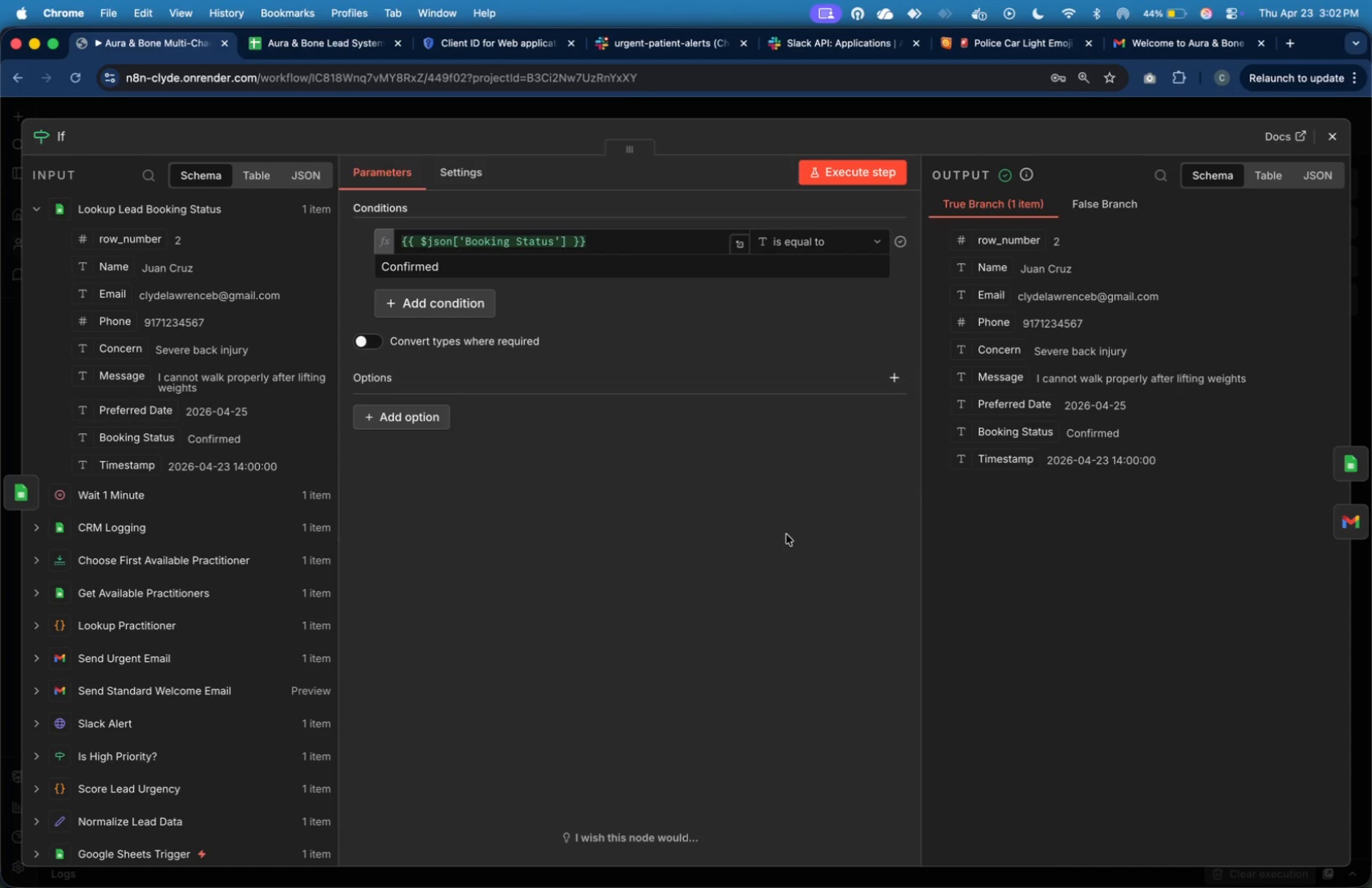 
wait(21.79)
 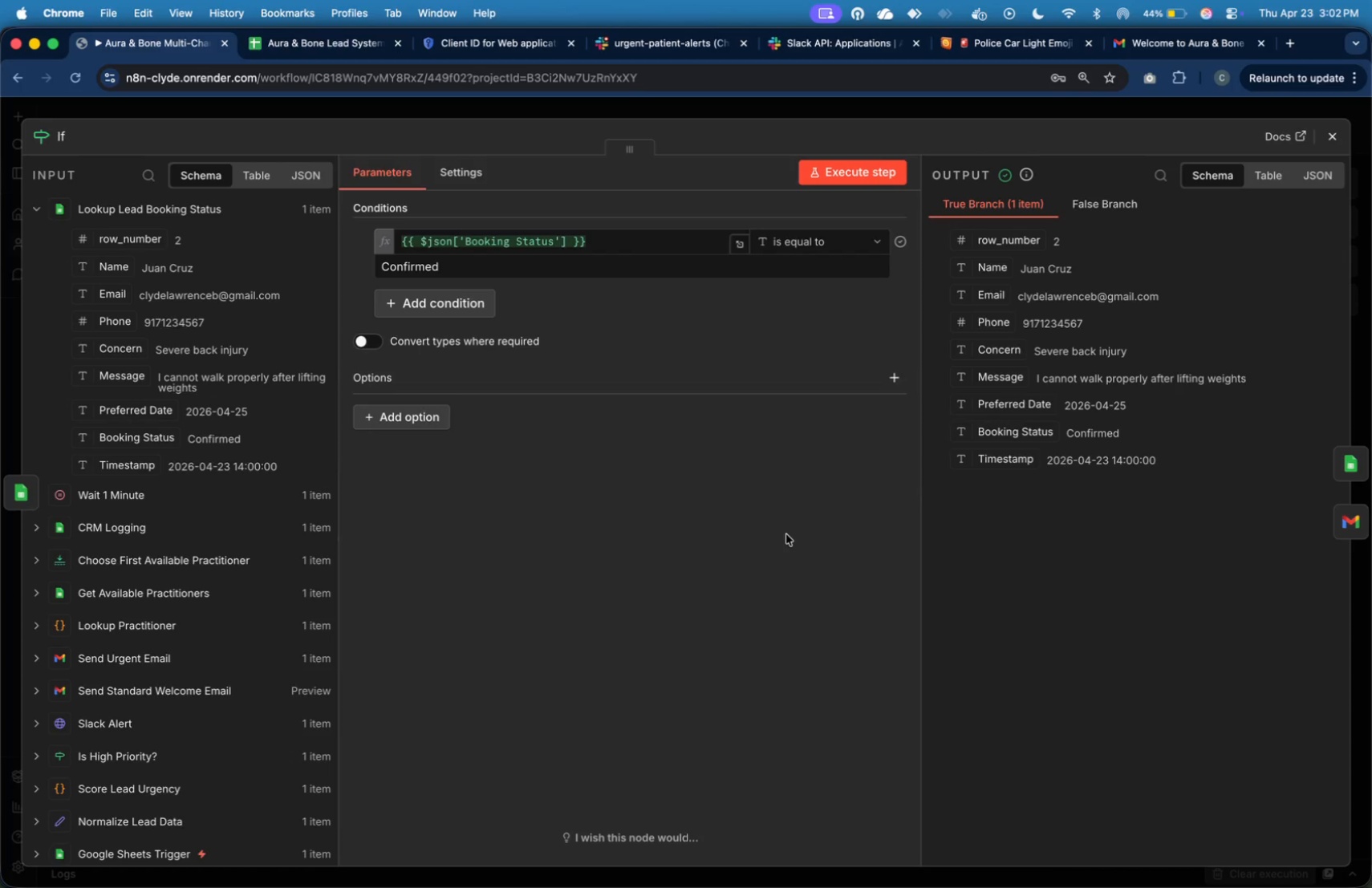 
mouse_move([806, 192])
 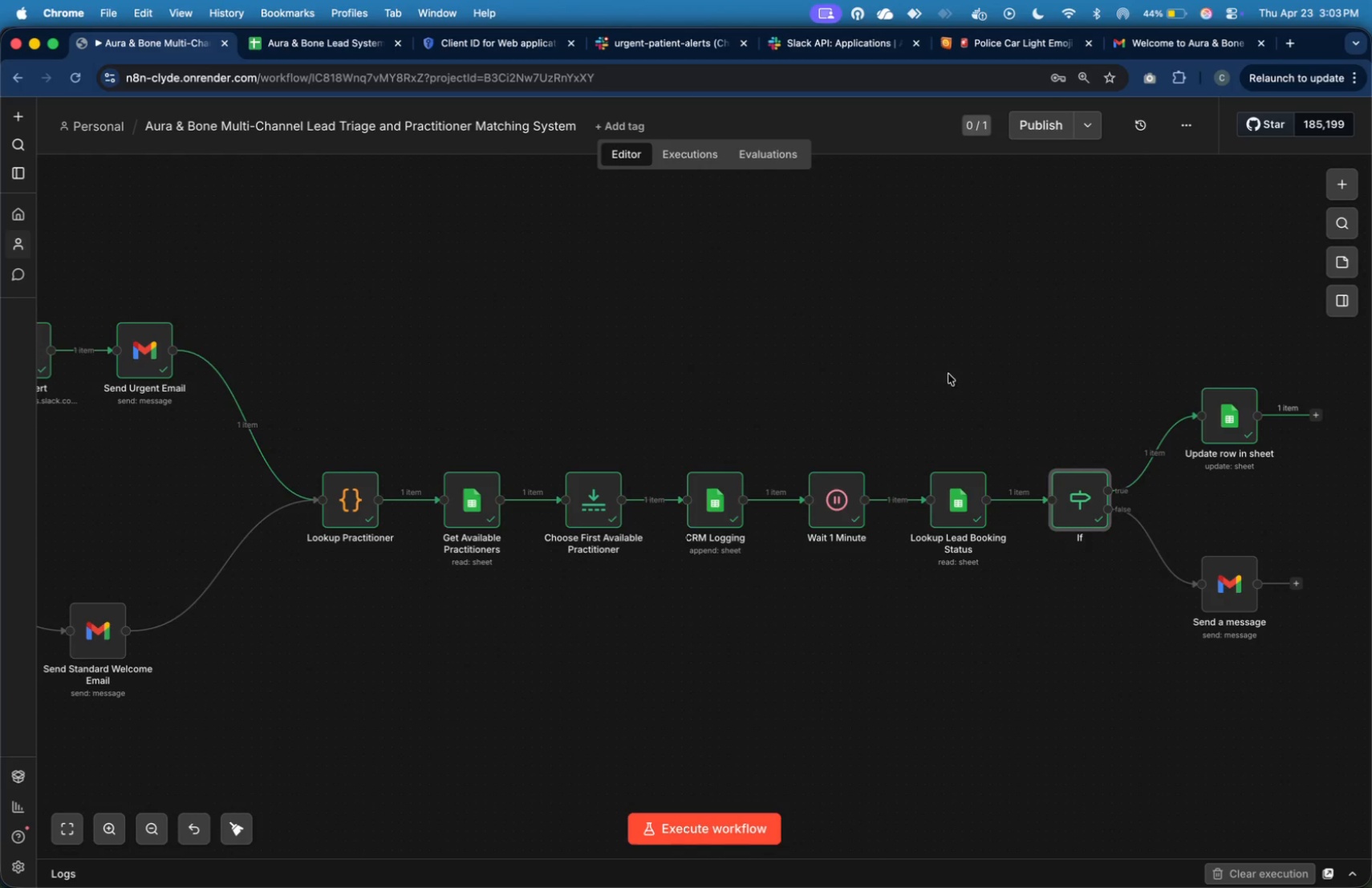 
double_click([1209, 416])
 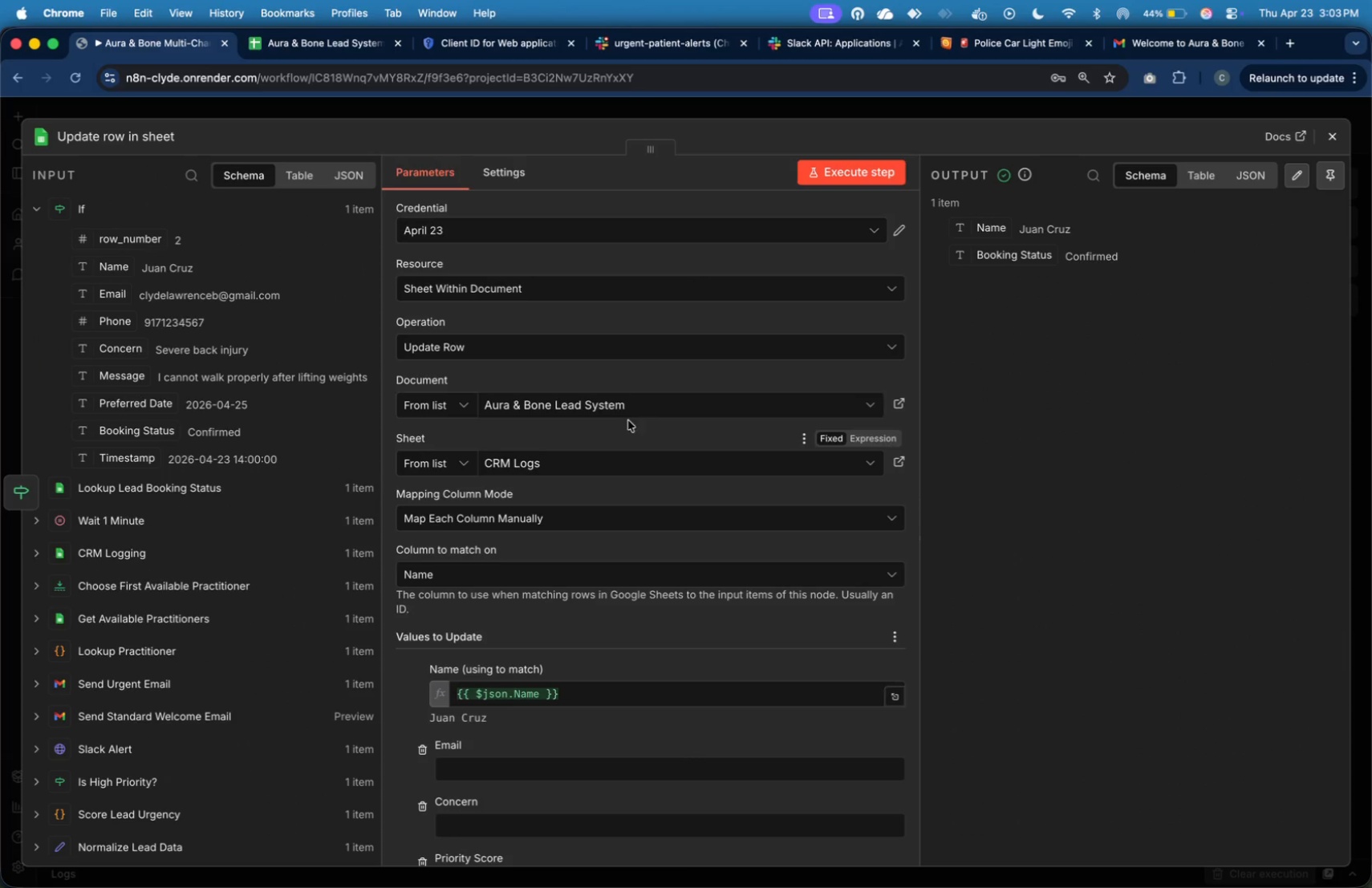 
scroll: coordinate [689, 667], scroll_direction: down, amount: 26.0
 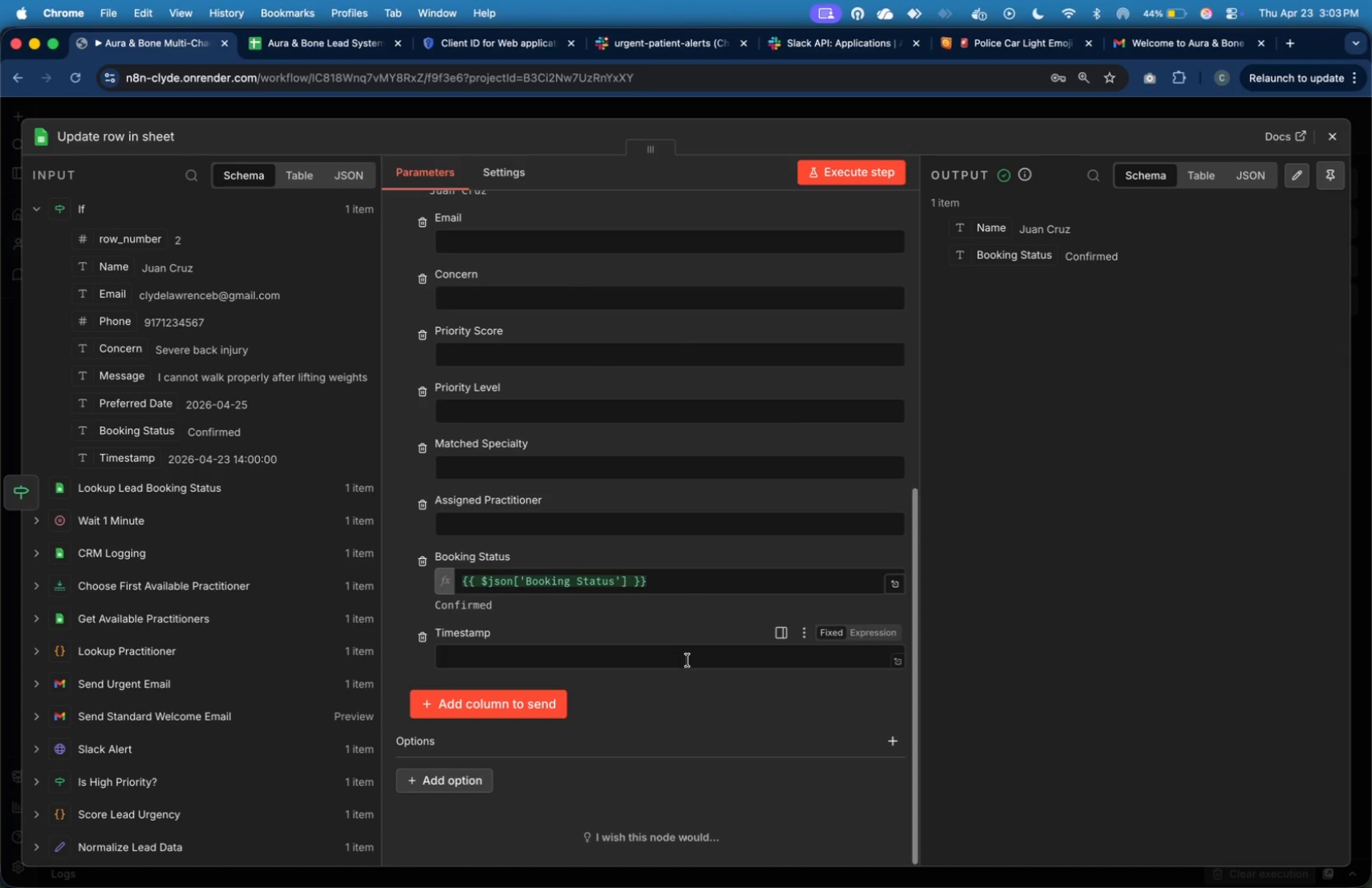 
left_click([688, 660])
 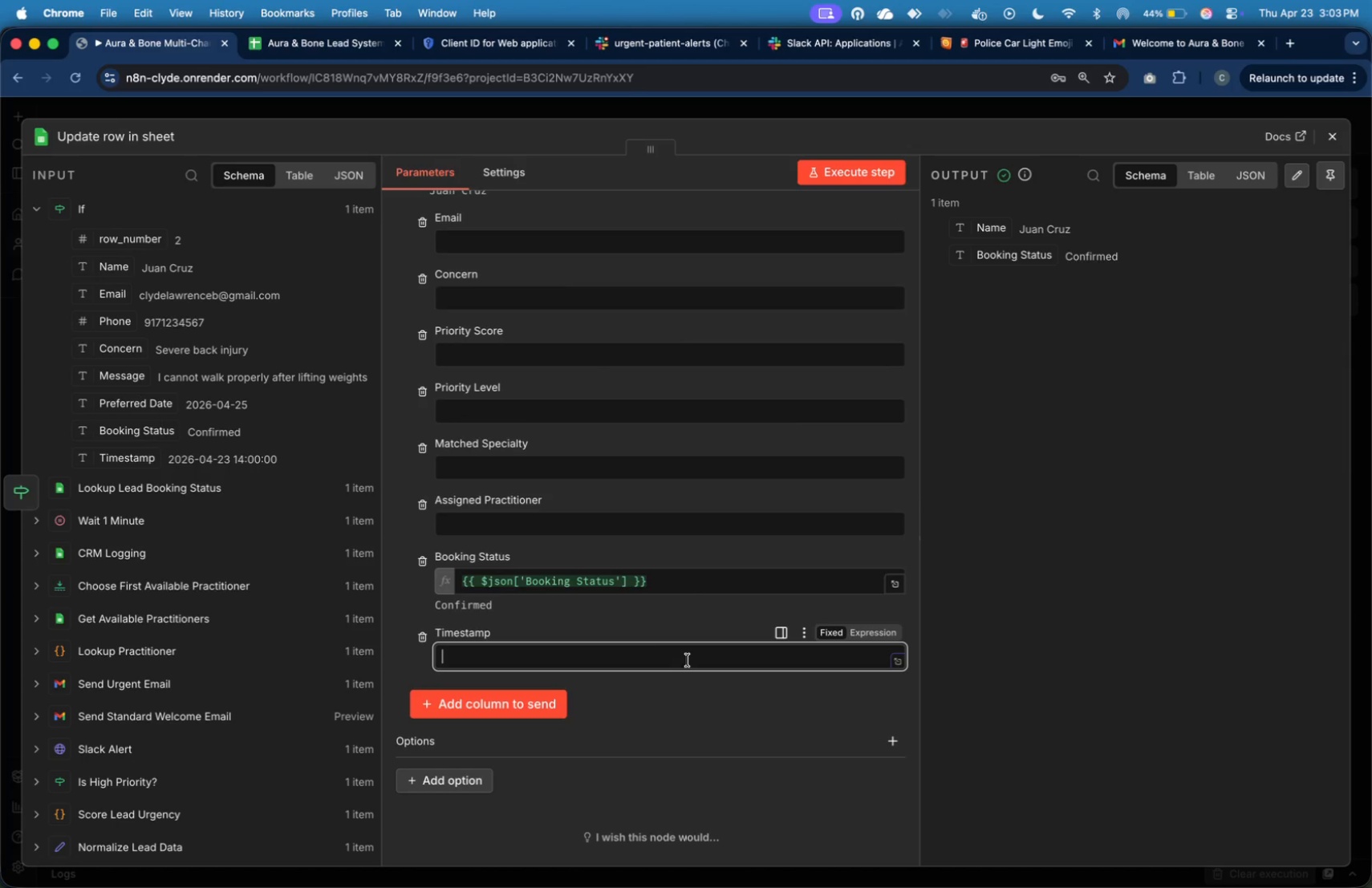 
key(Meta+CommandLeft)
 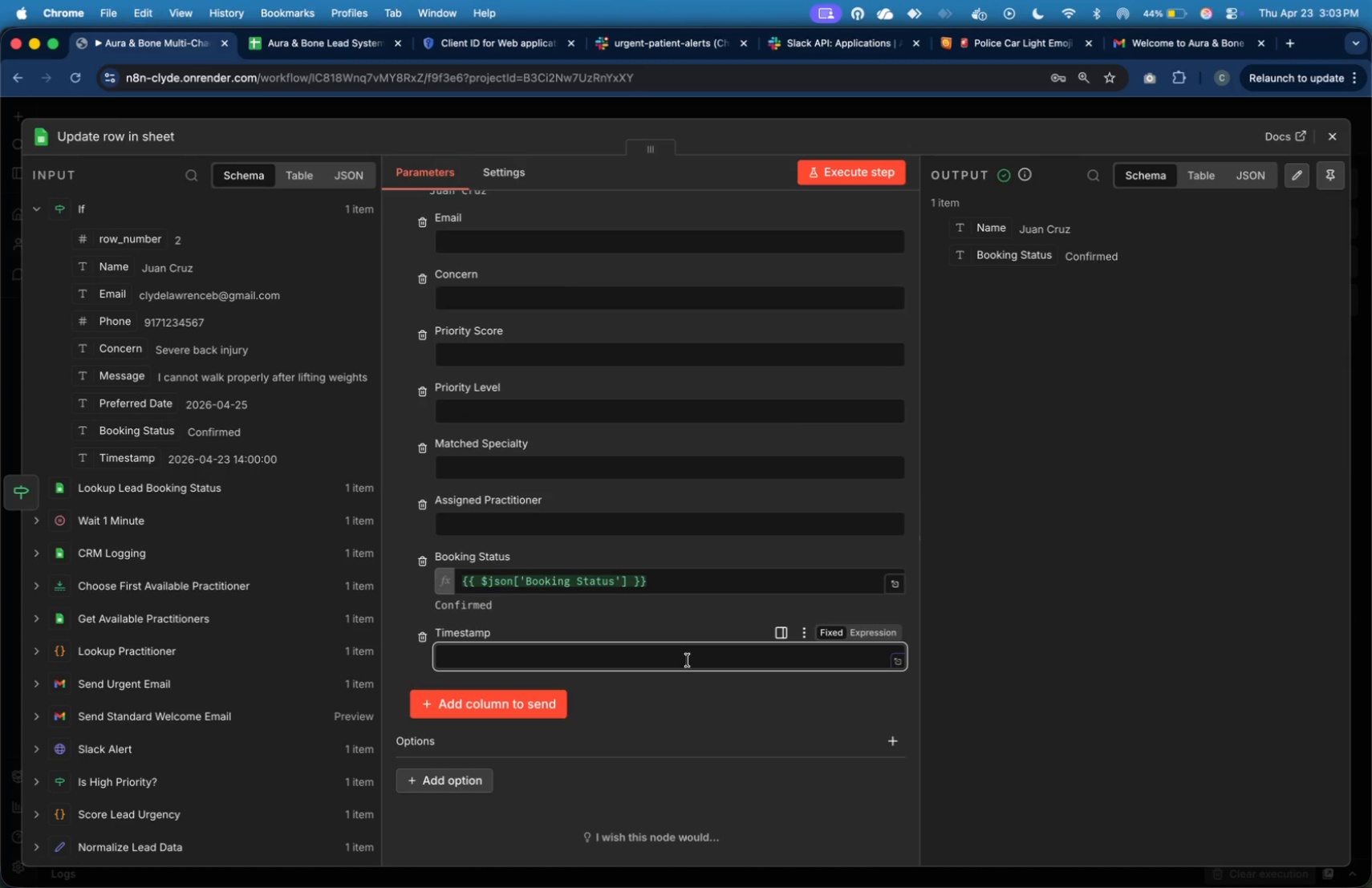 
key(Meta+V)
 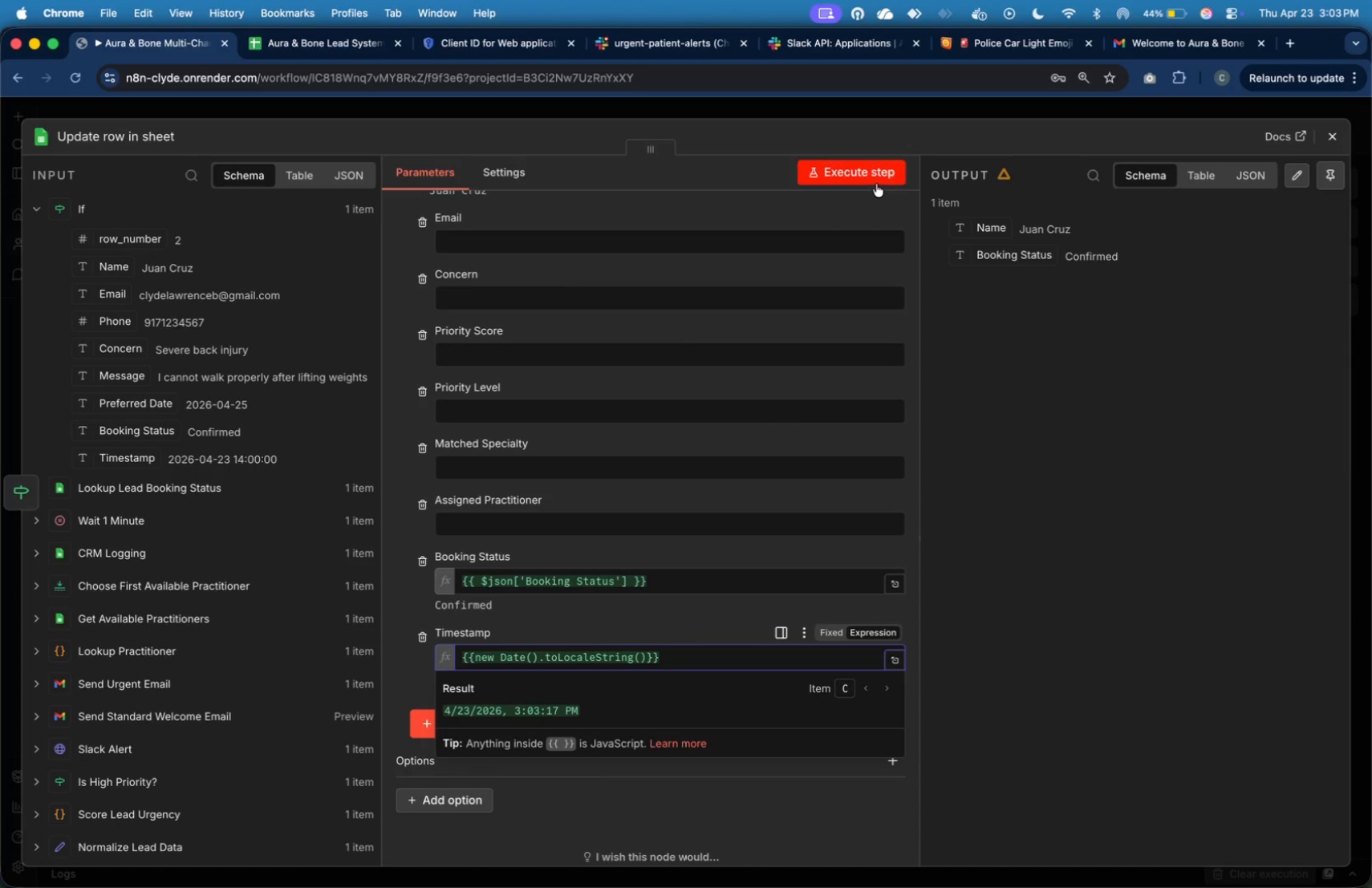 
wait(5.32)
 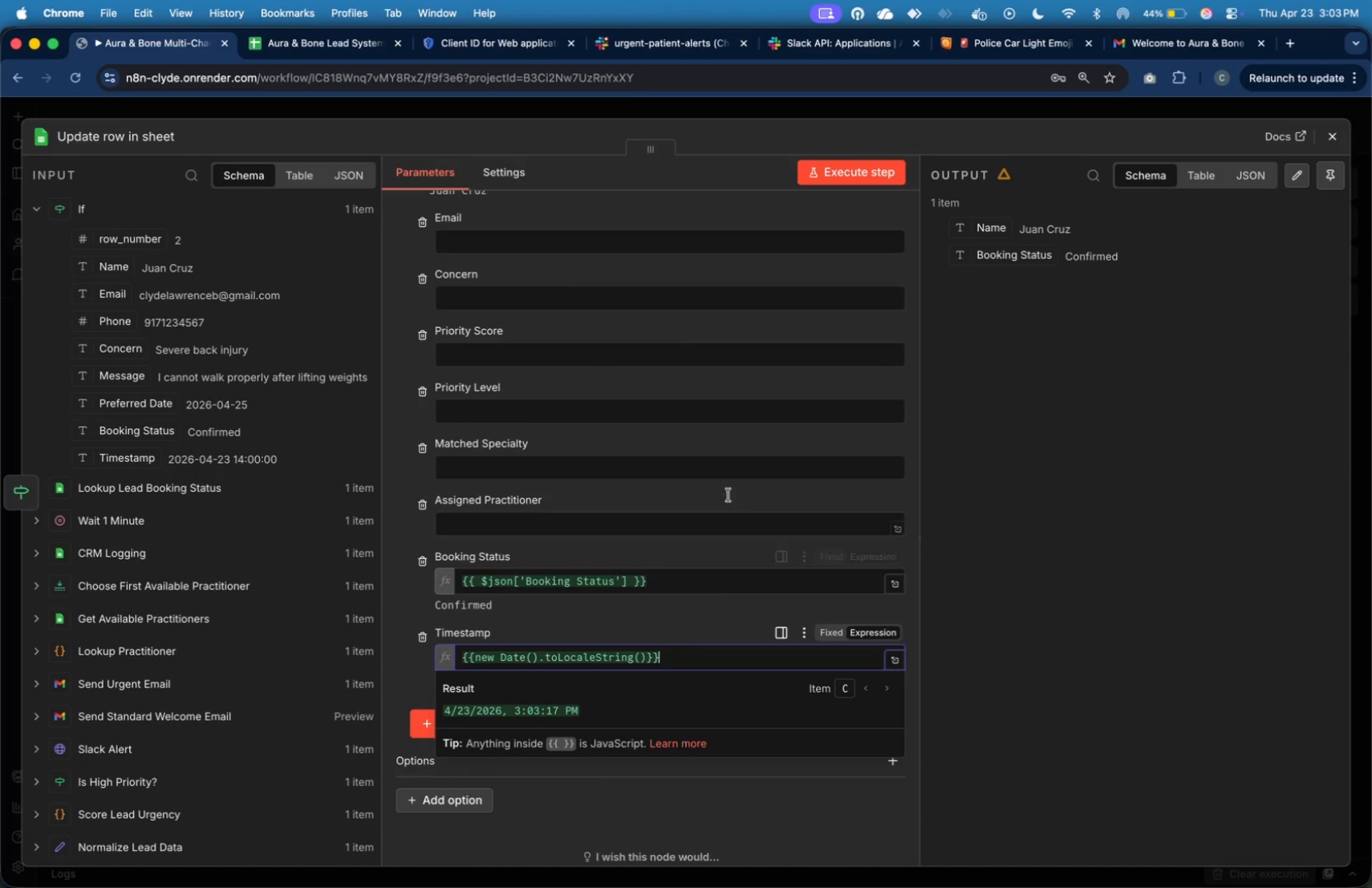 
left_click([875, 176])
 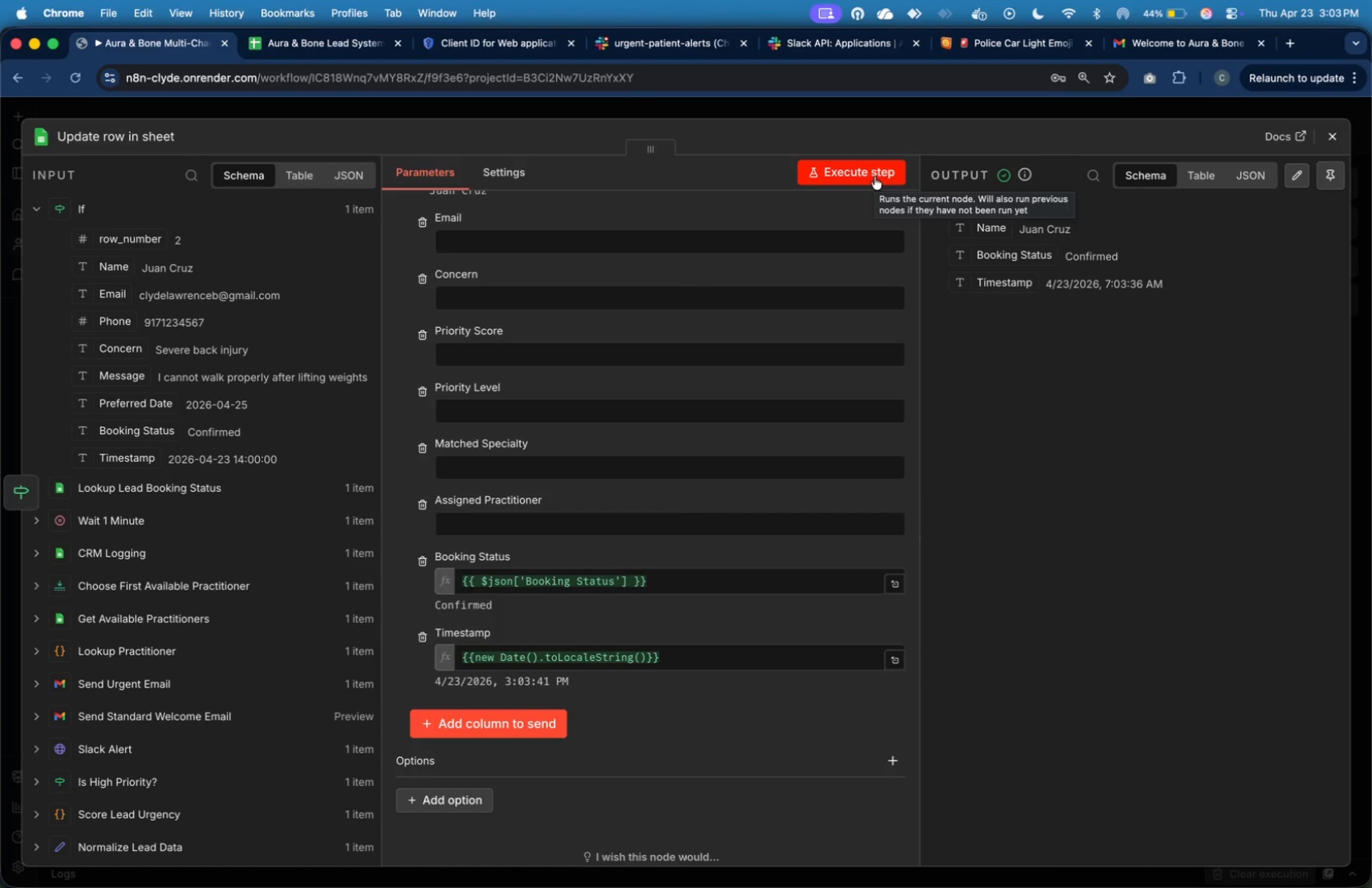 
wait(28.15)
 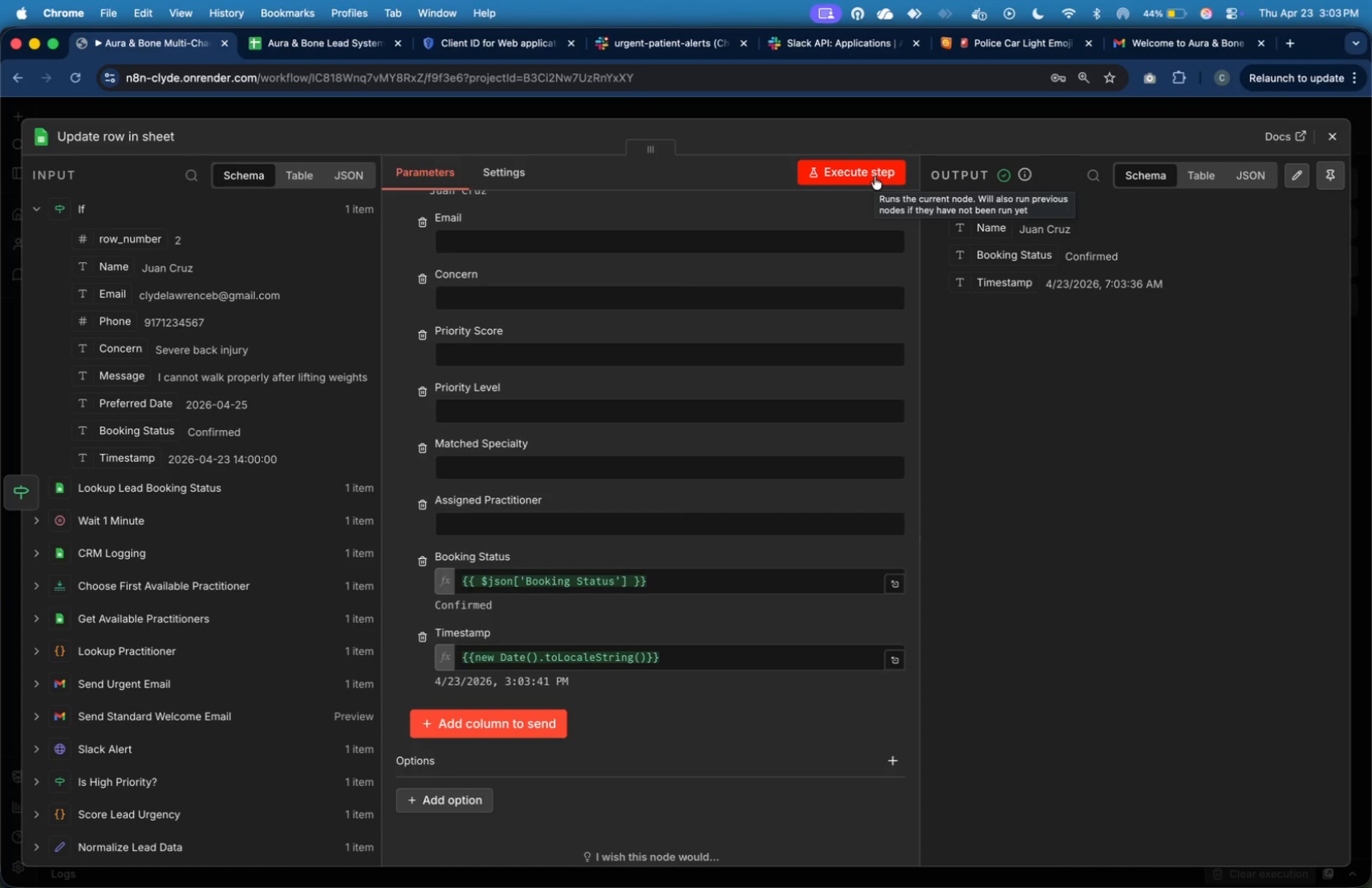 
left_click([1080, 442])
 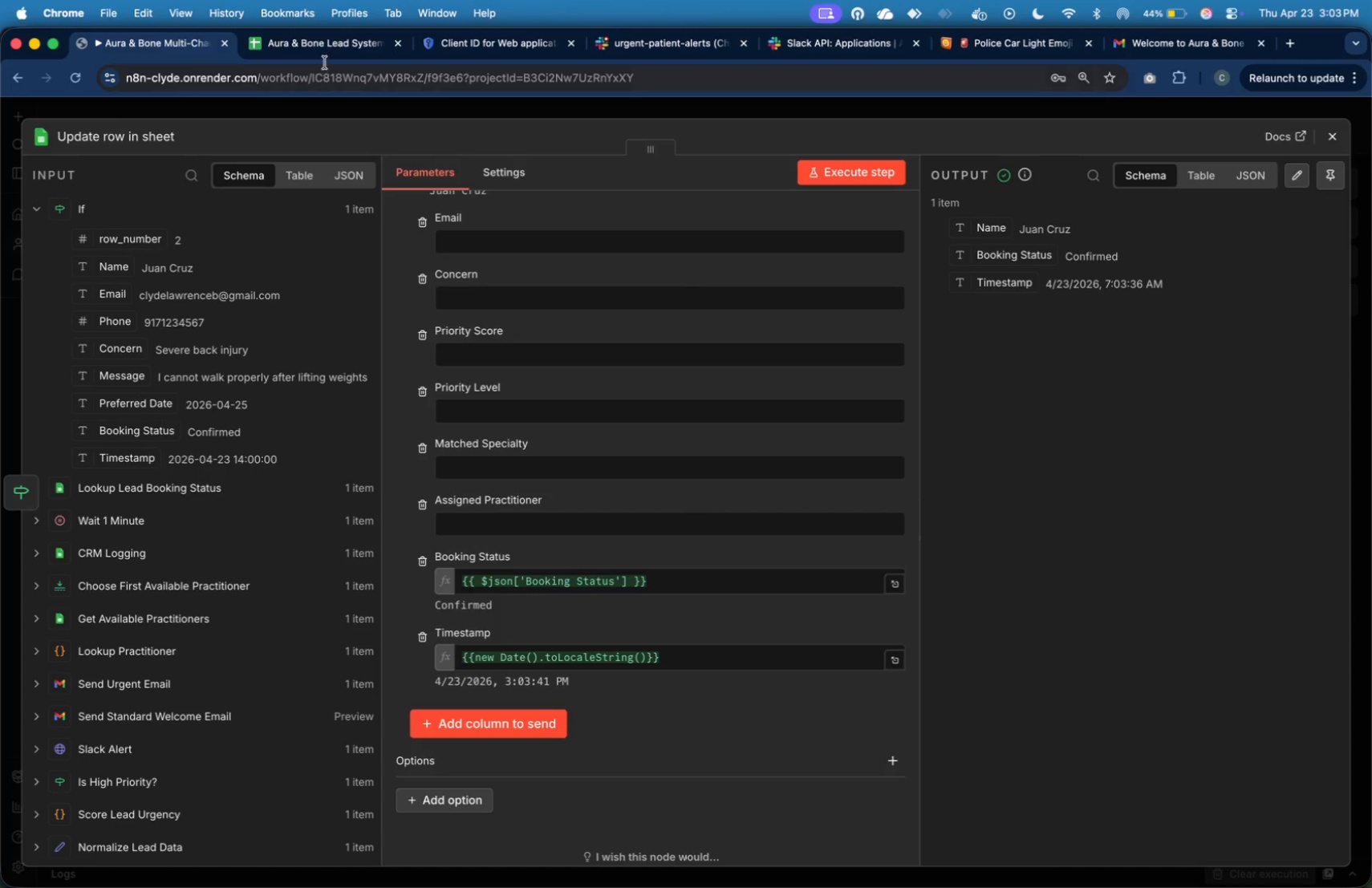 
left_click([330, 49])
 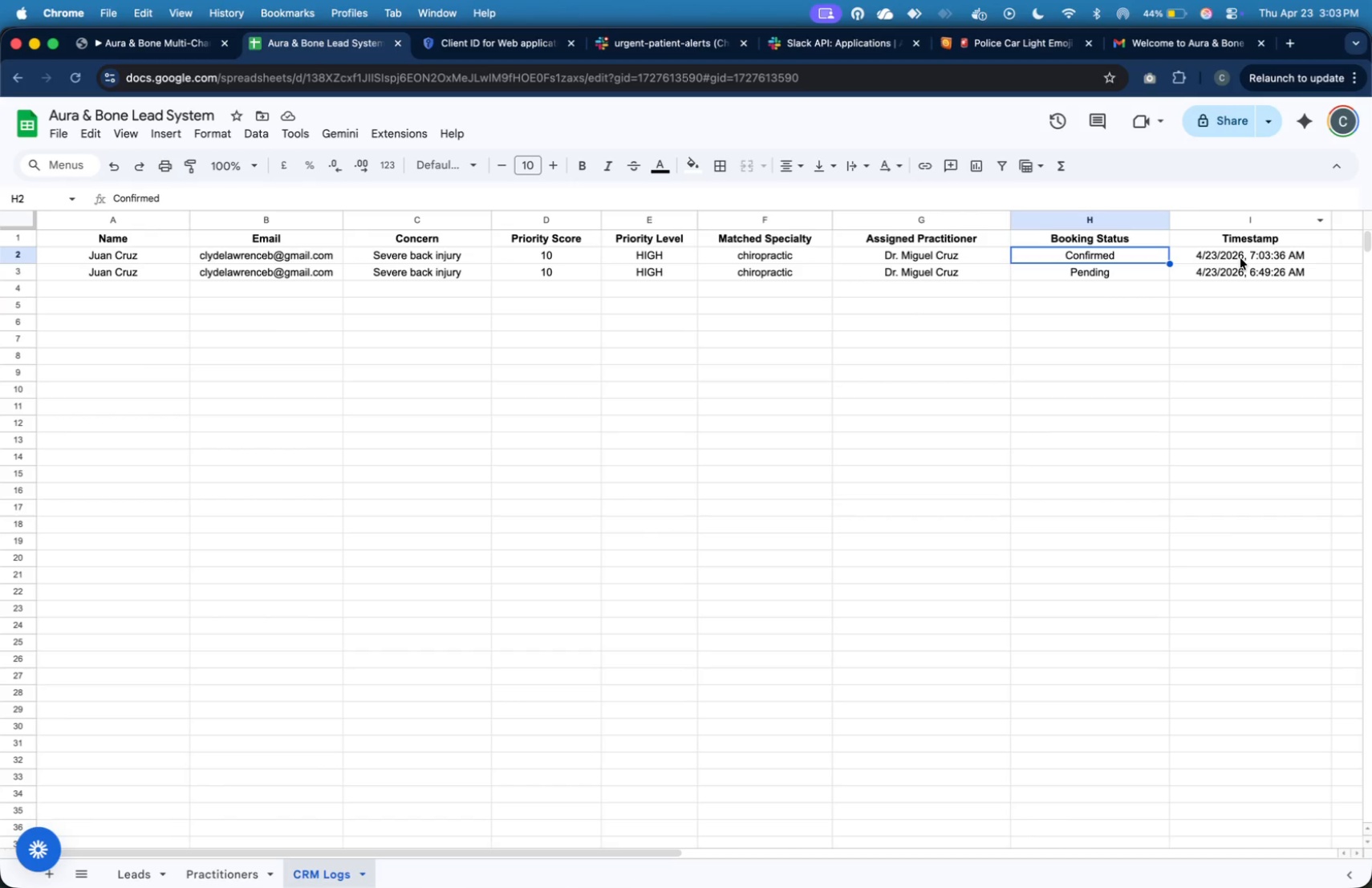 
left_click([1241, 259])
 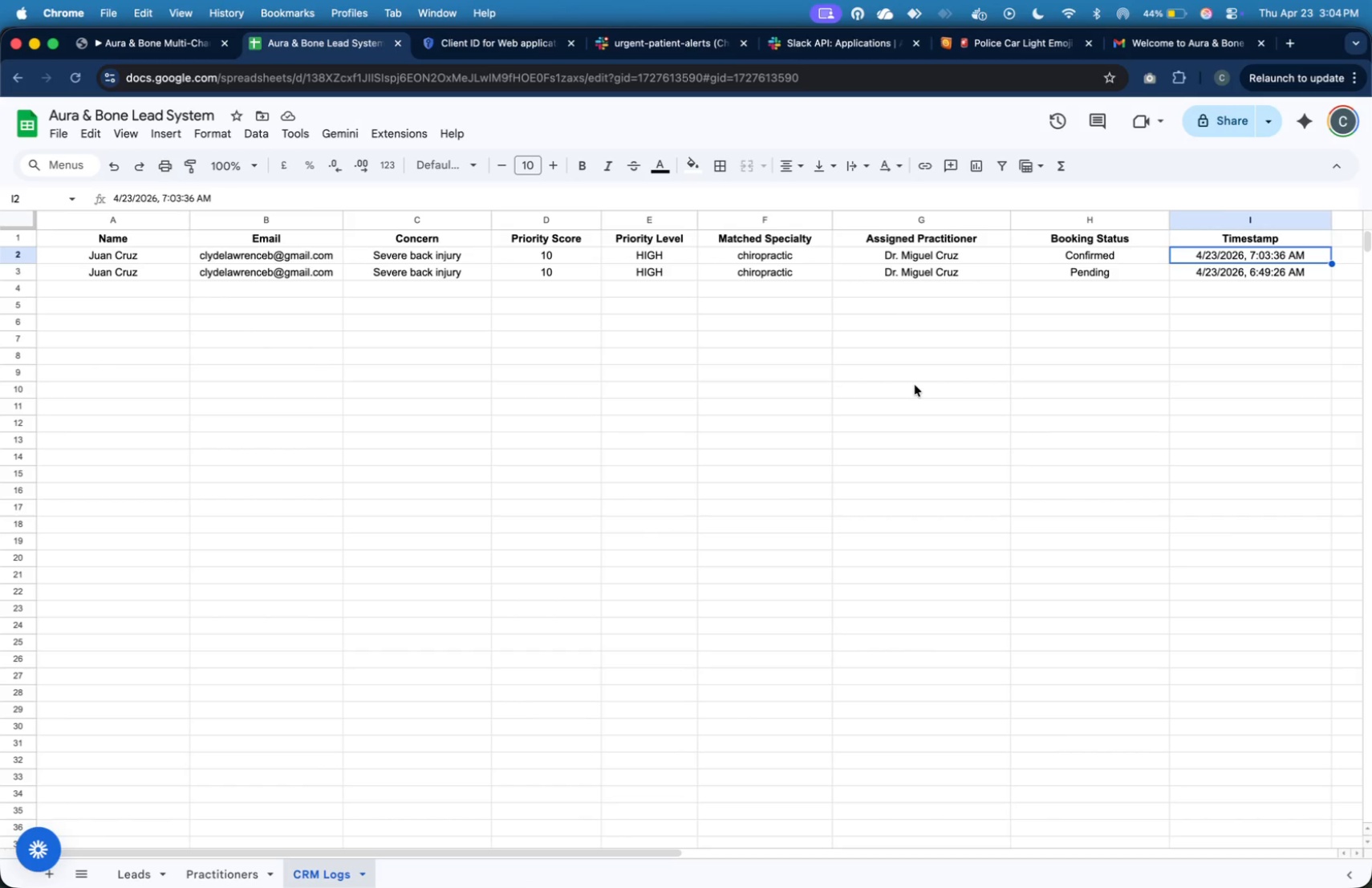 
wait(11.96)
 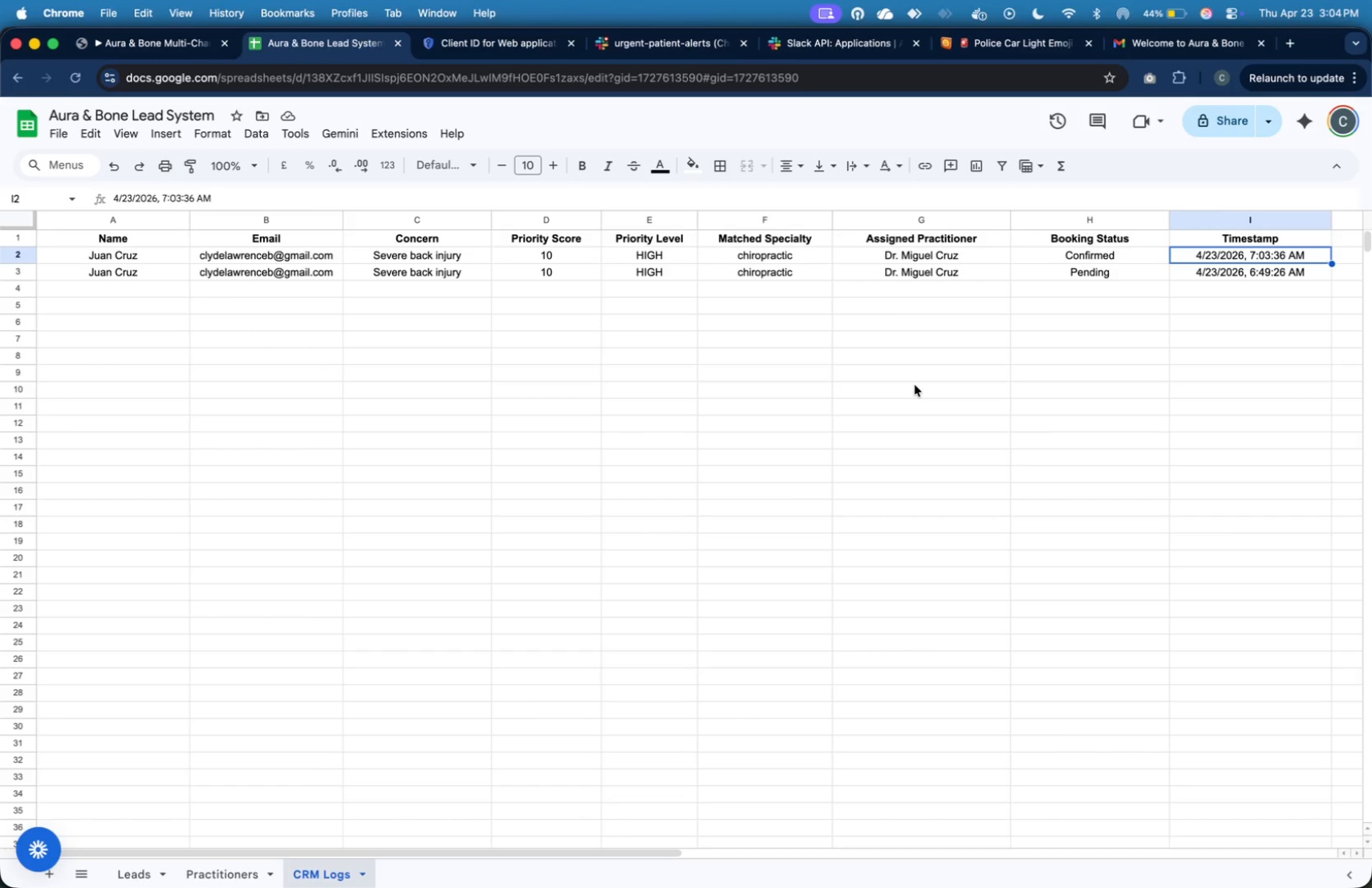 
left_click([957, 359])
 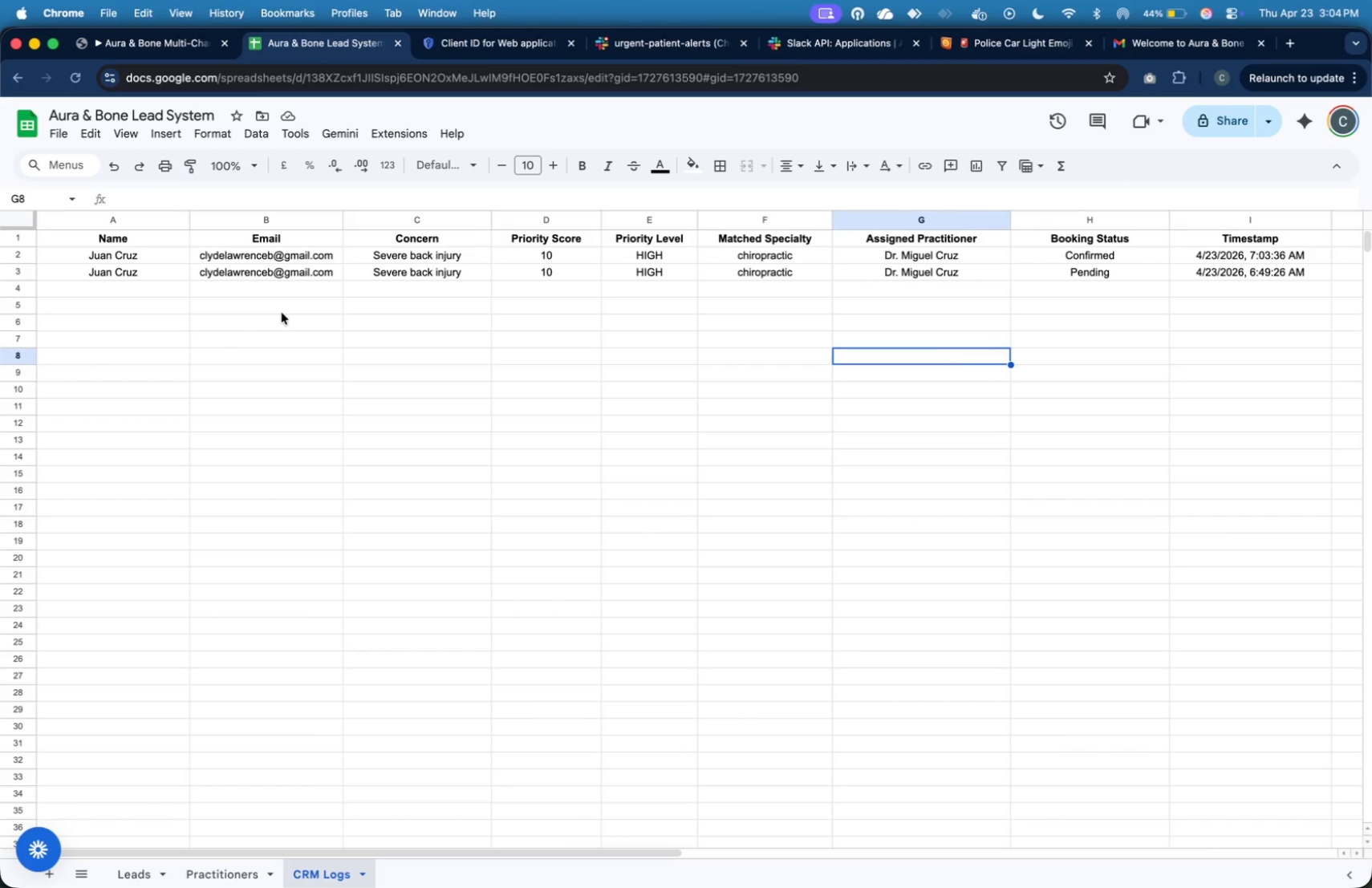 
wait(11.79)
 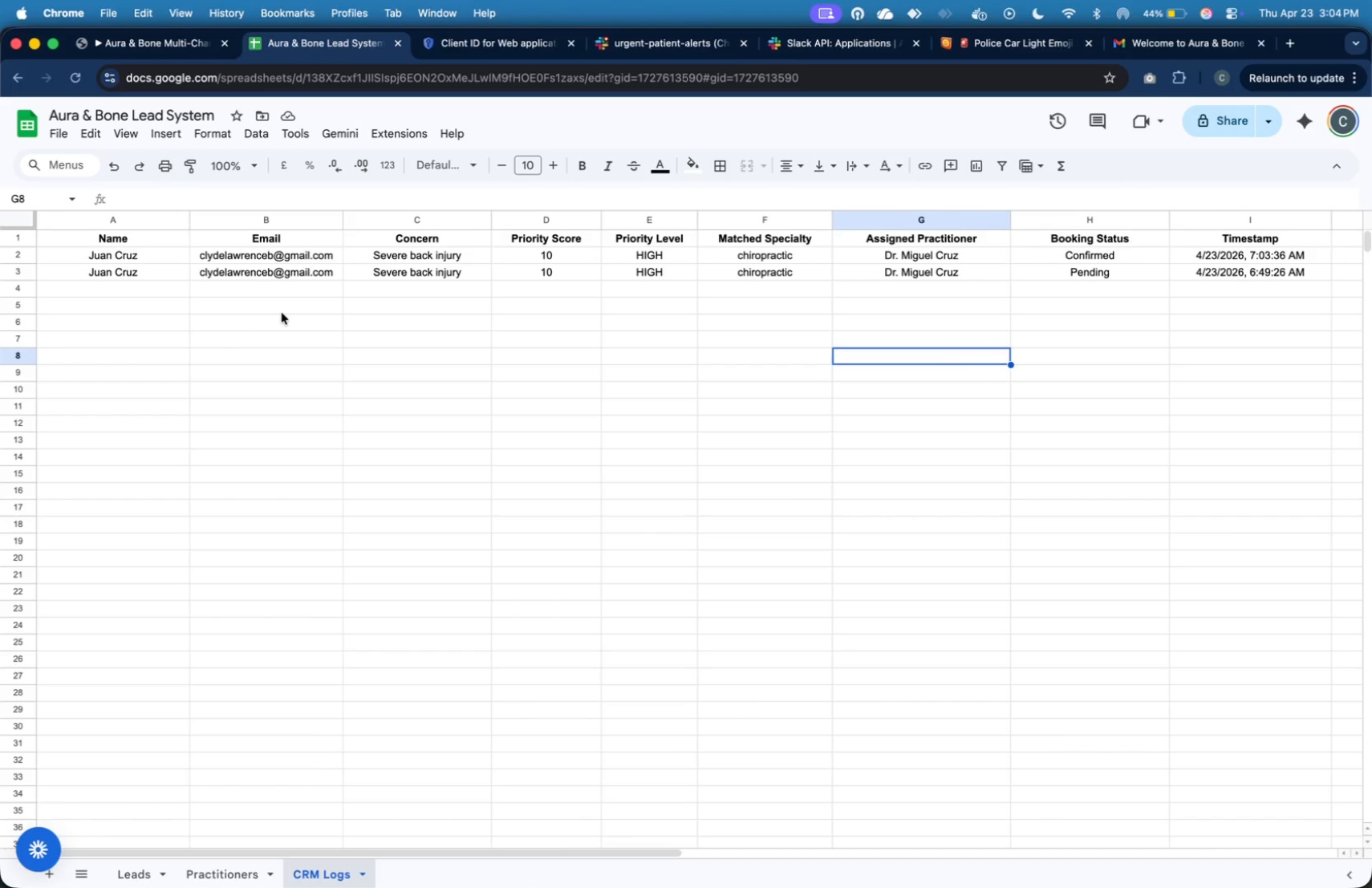 
left_click([120, 39])
 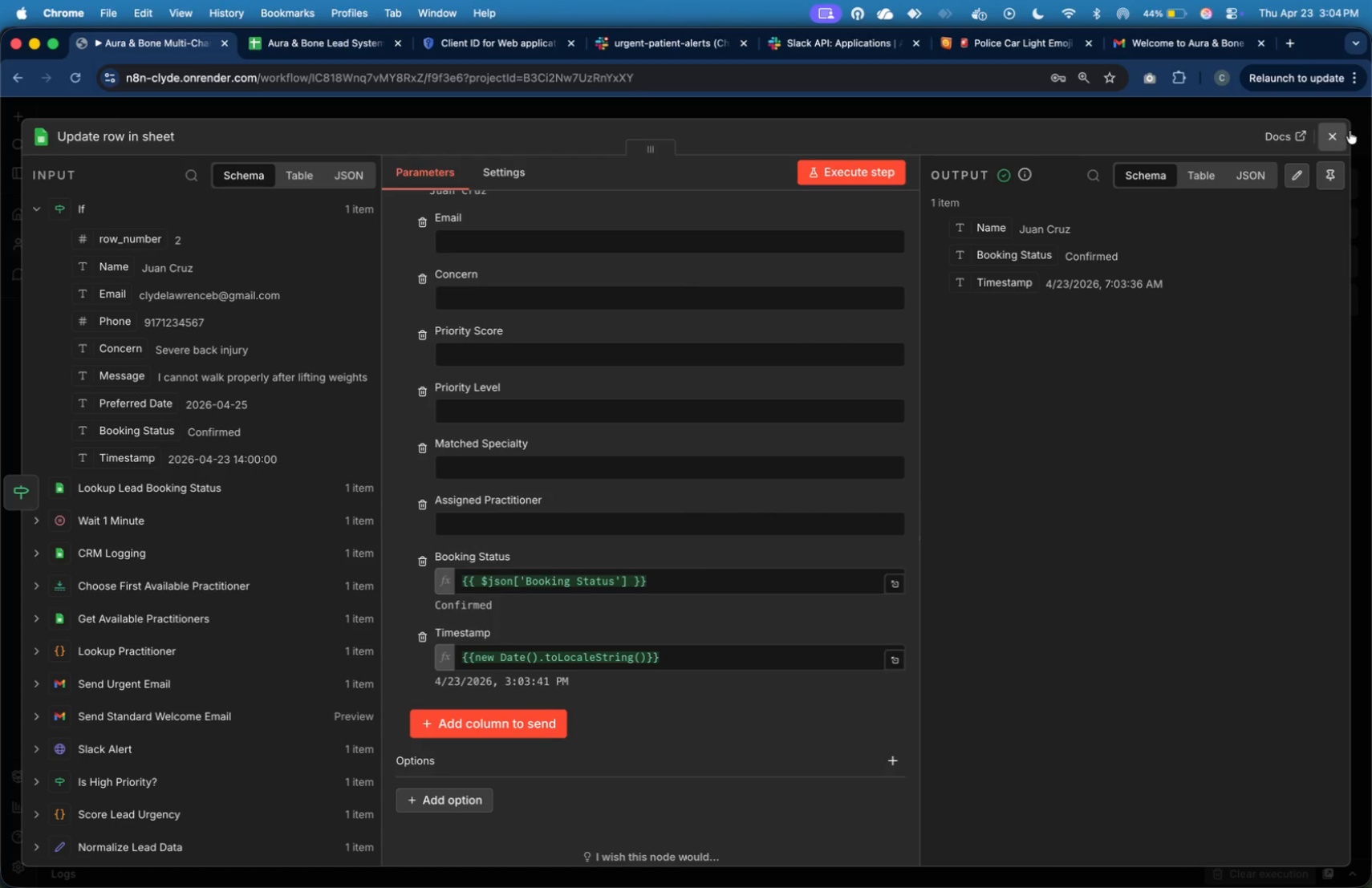 
wait(8.66)
 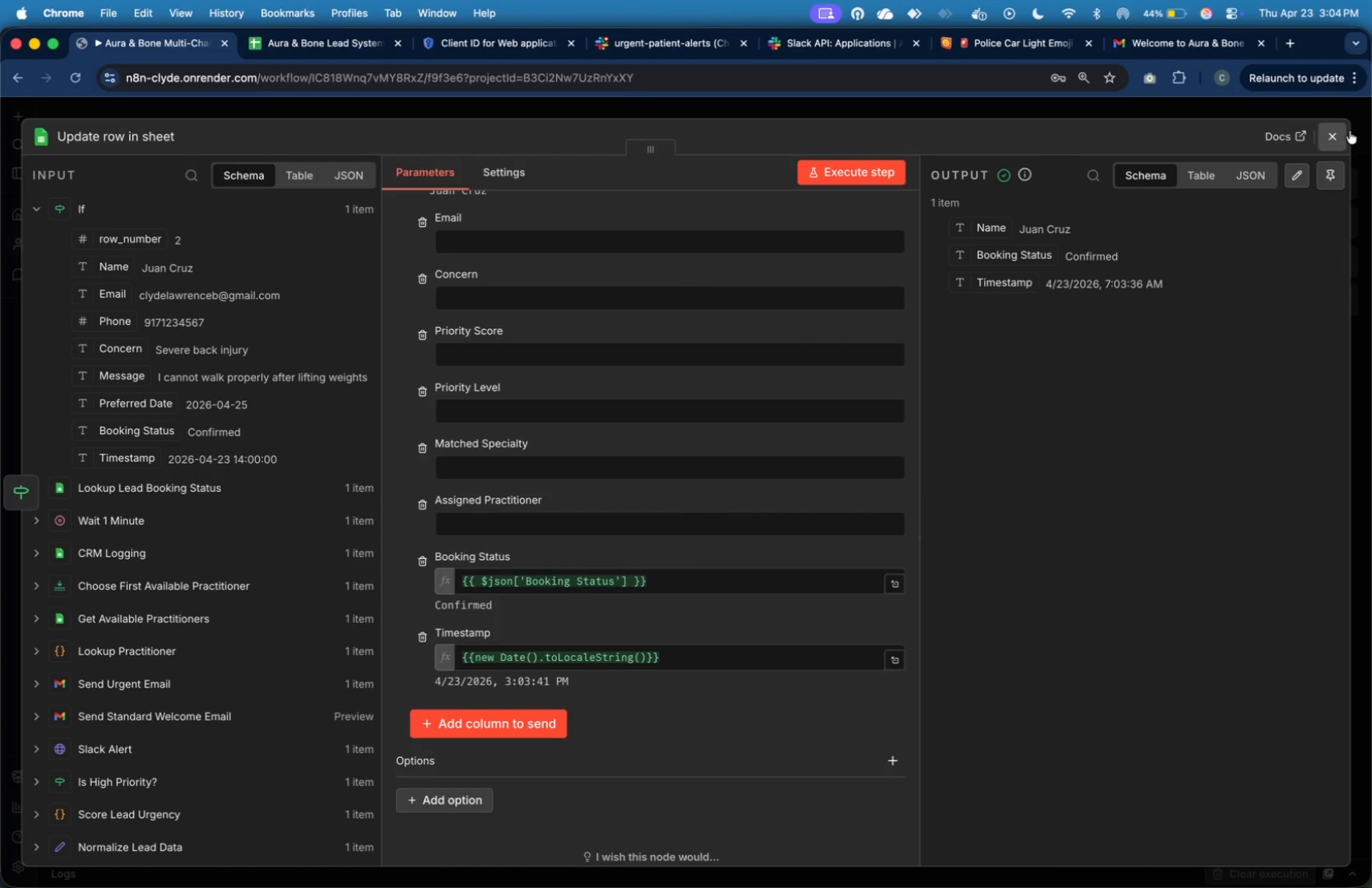 
left_click_drag(start_coordinate=[1219, 605], to_coordinate=[1223, 605])
 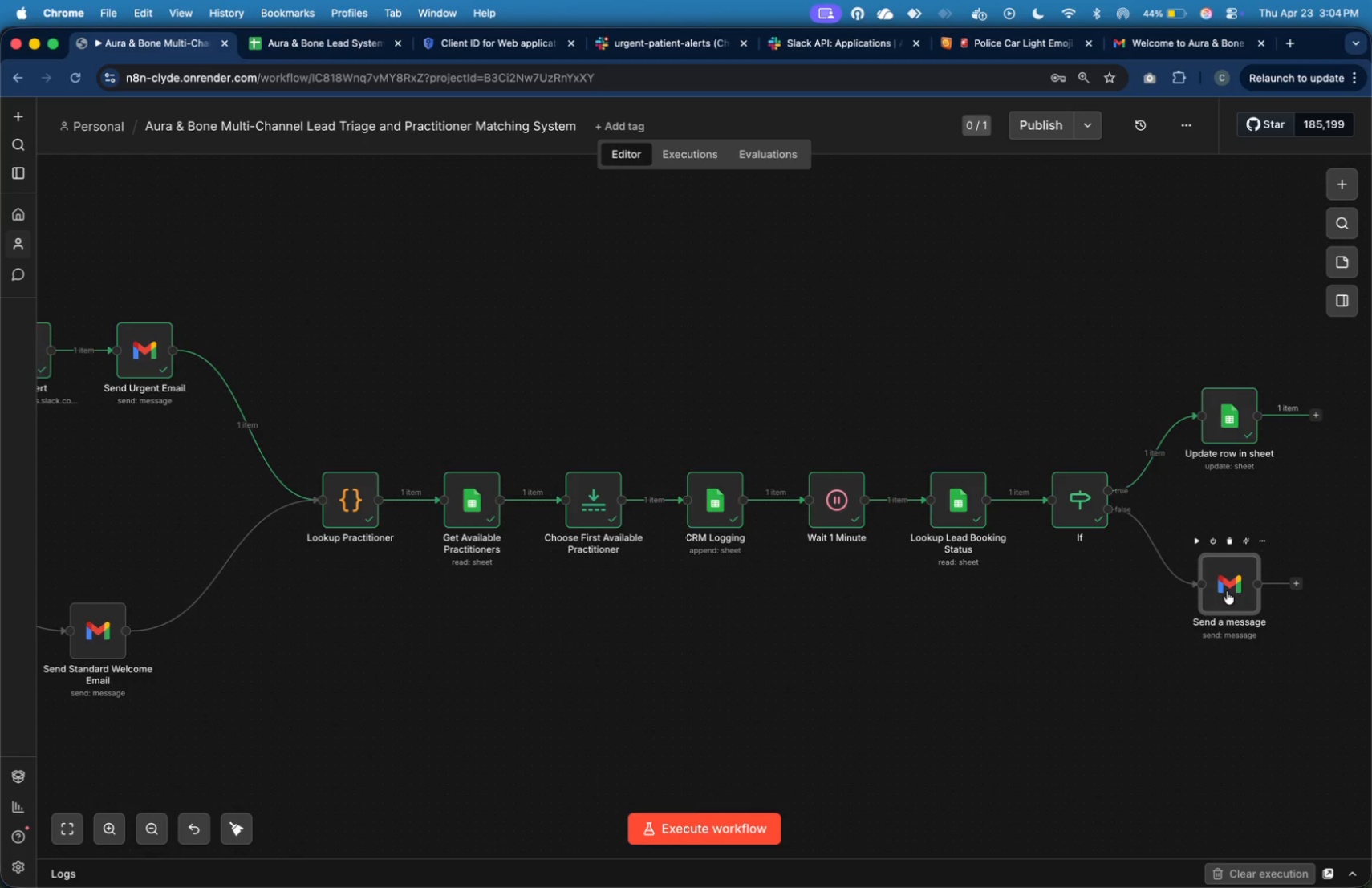 
double_click([1227, 591])
 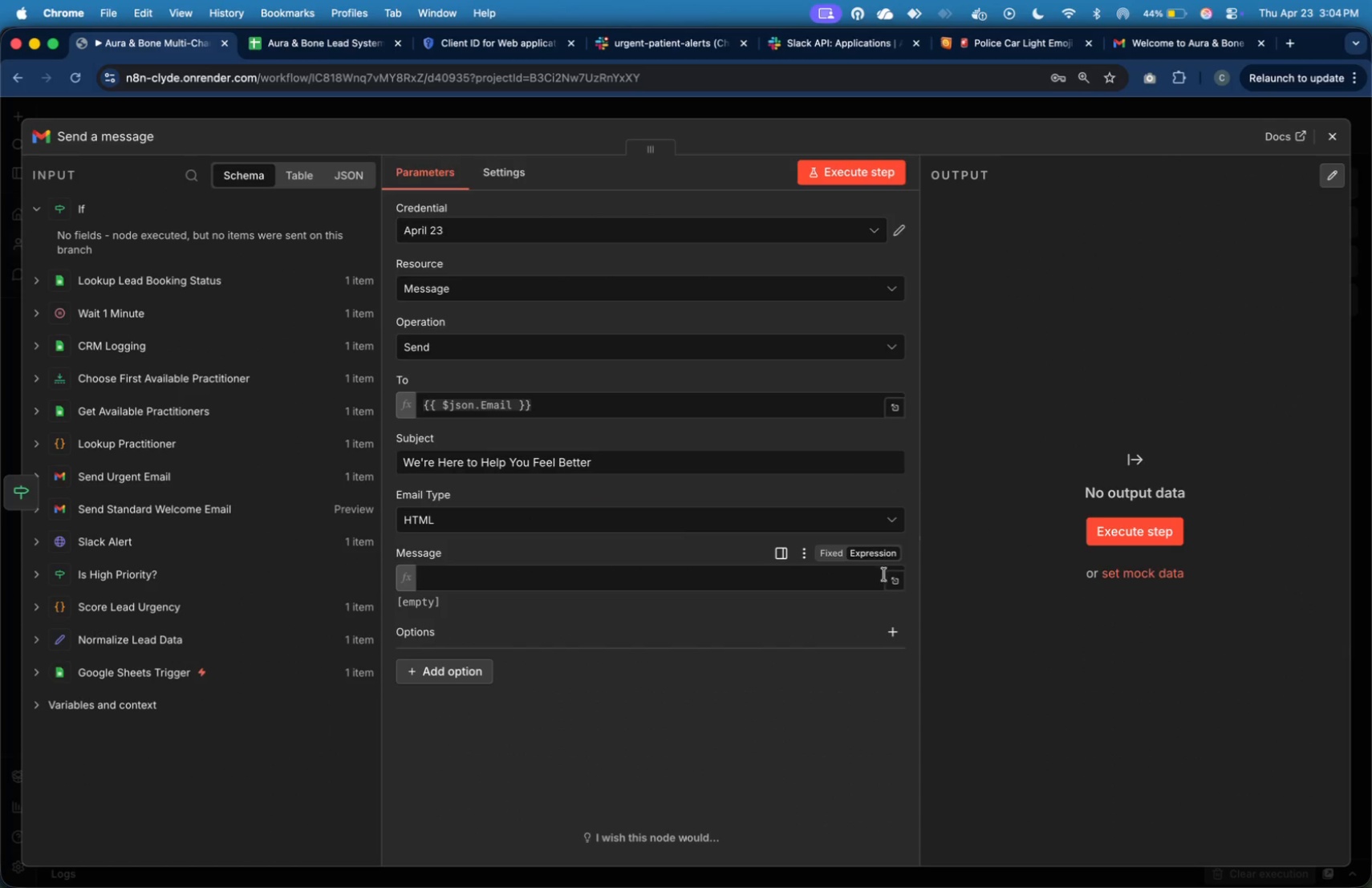 
left_click([894, 581])
 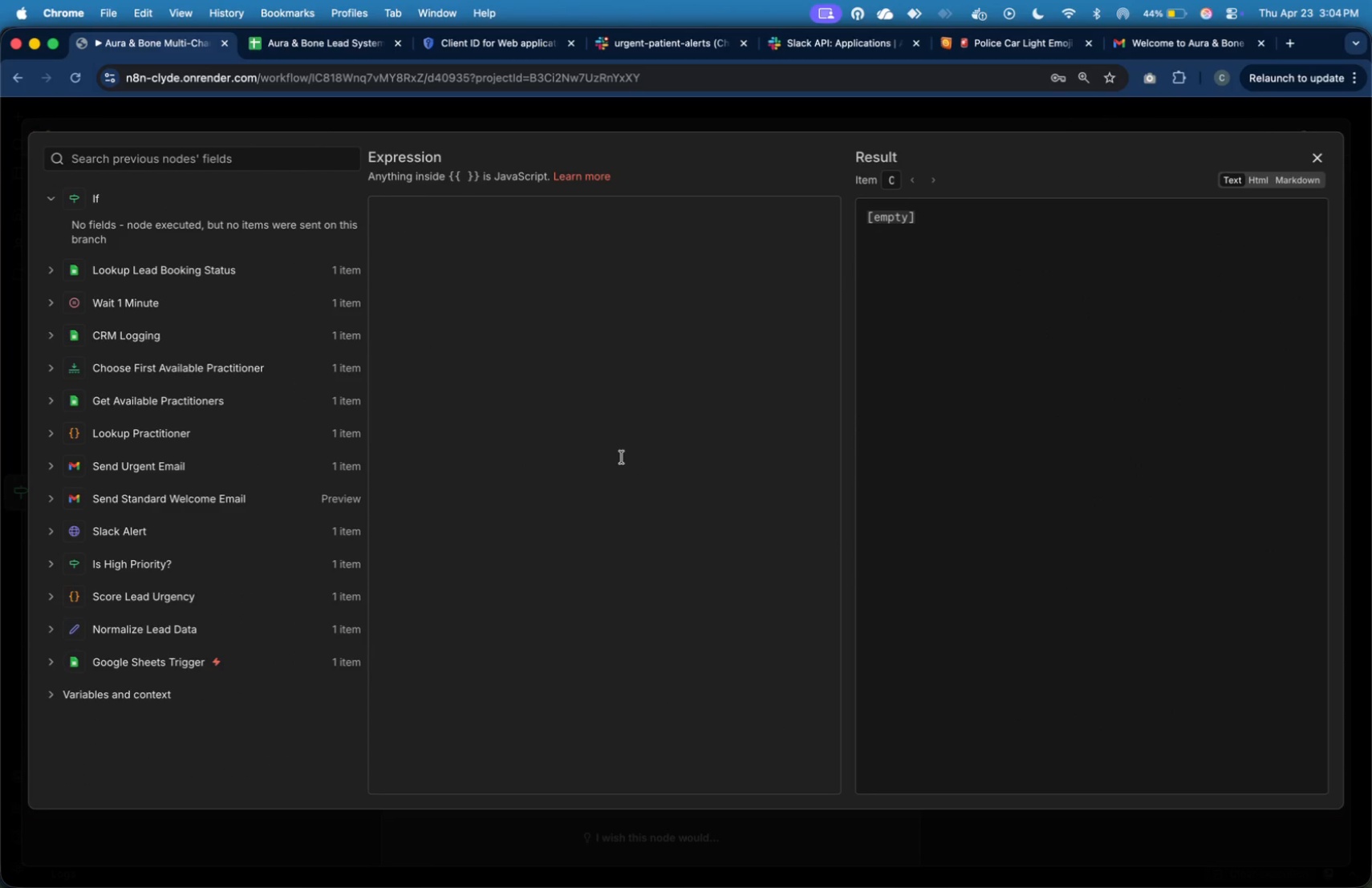 
left_click([622, 457])
 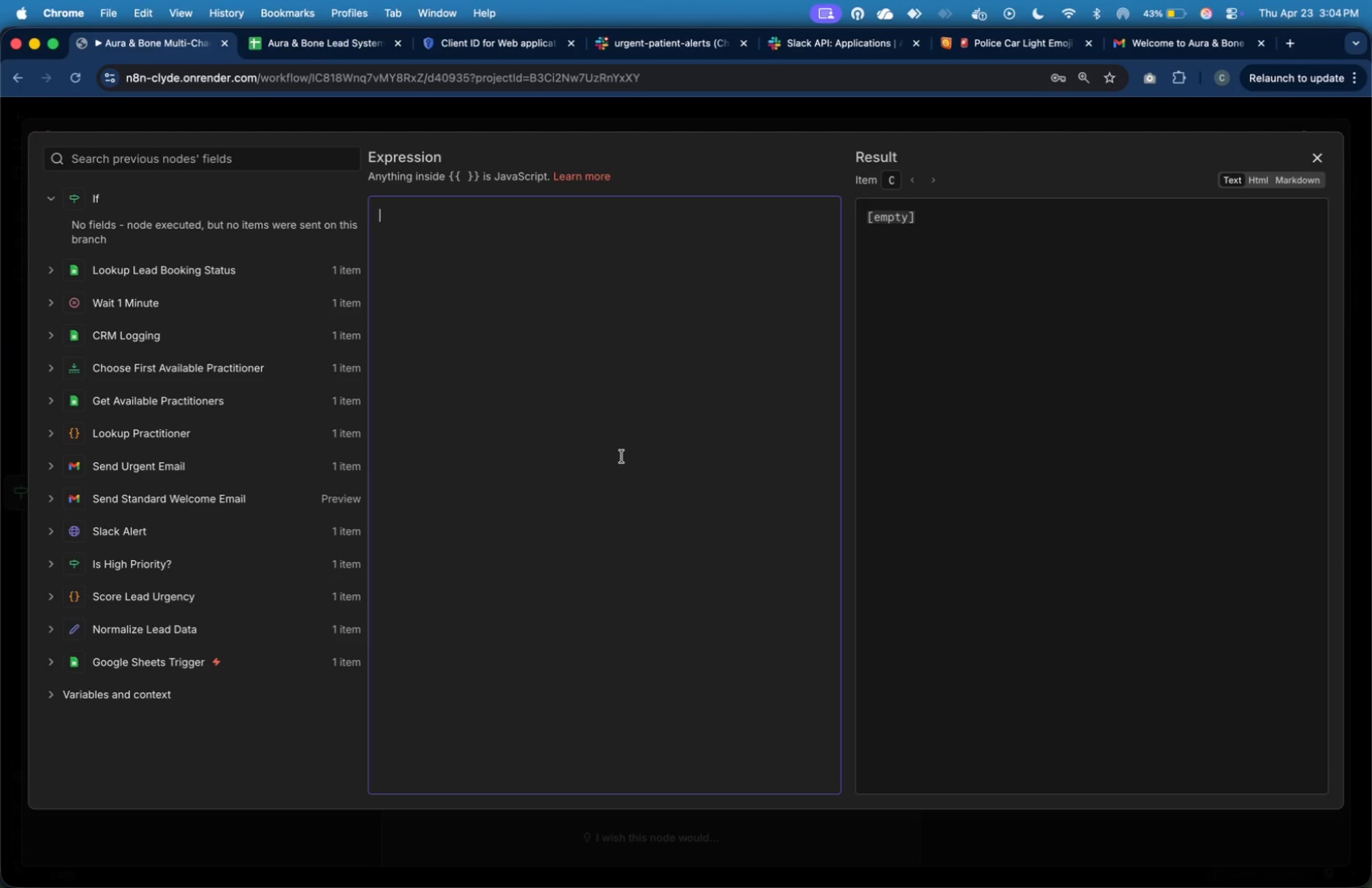 
wait(9.93)
 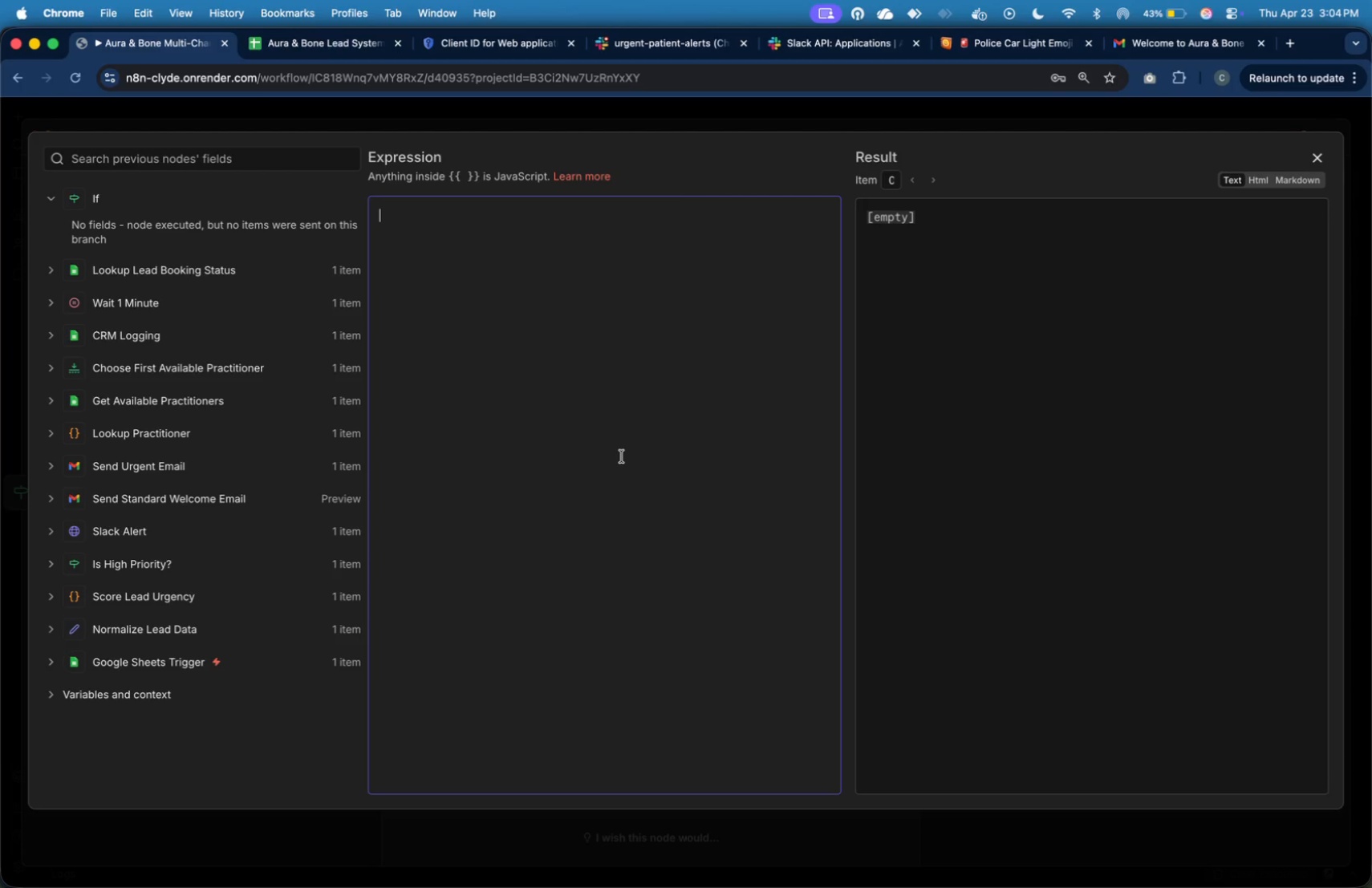 
key(Meta+Tab)
 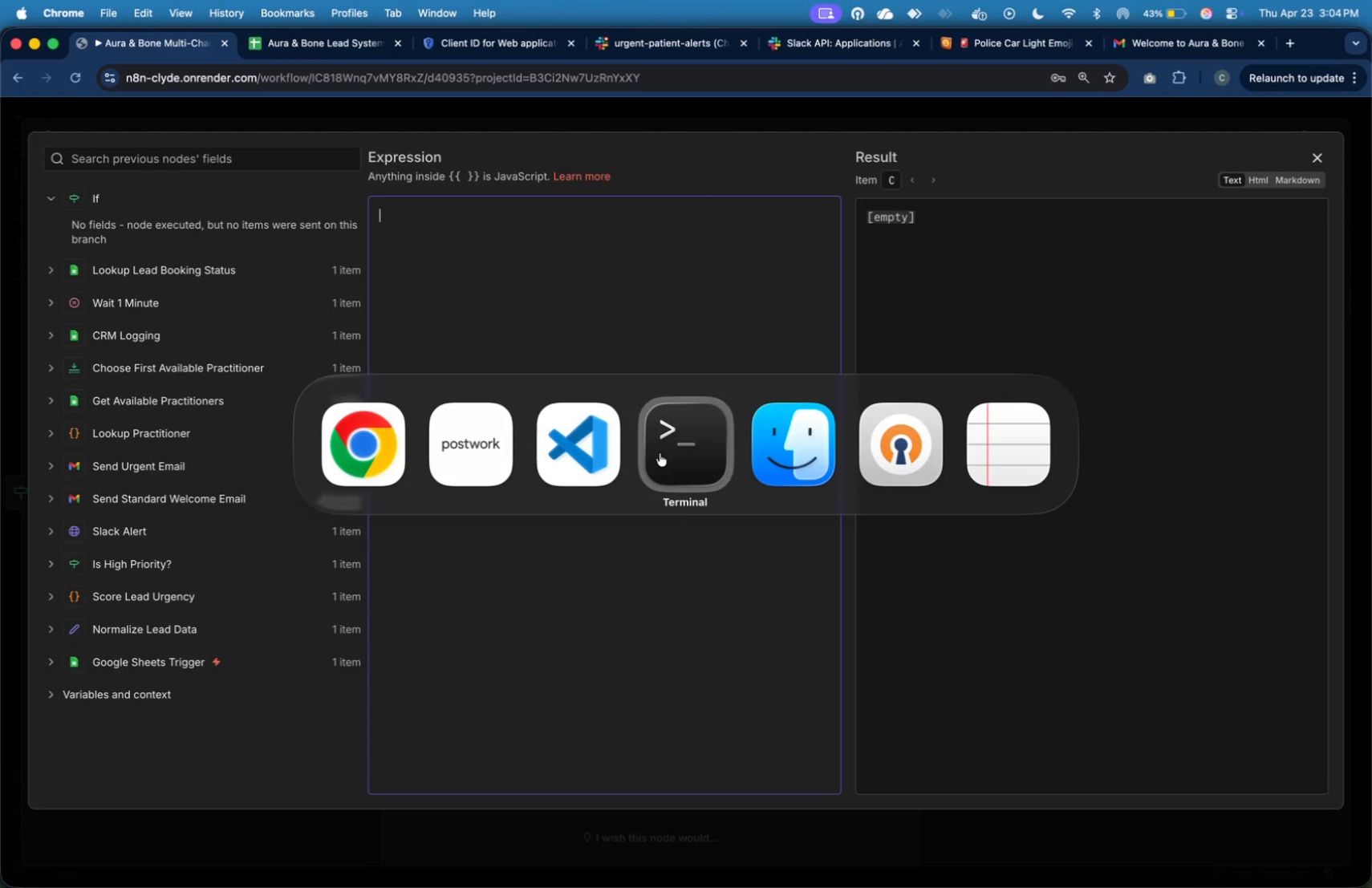 
left_click([612, 453])
 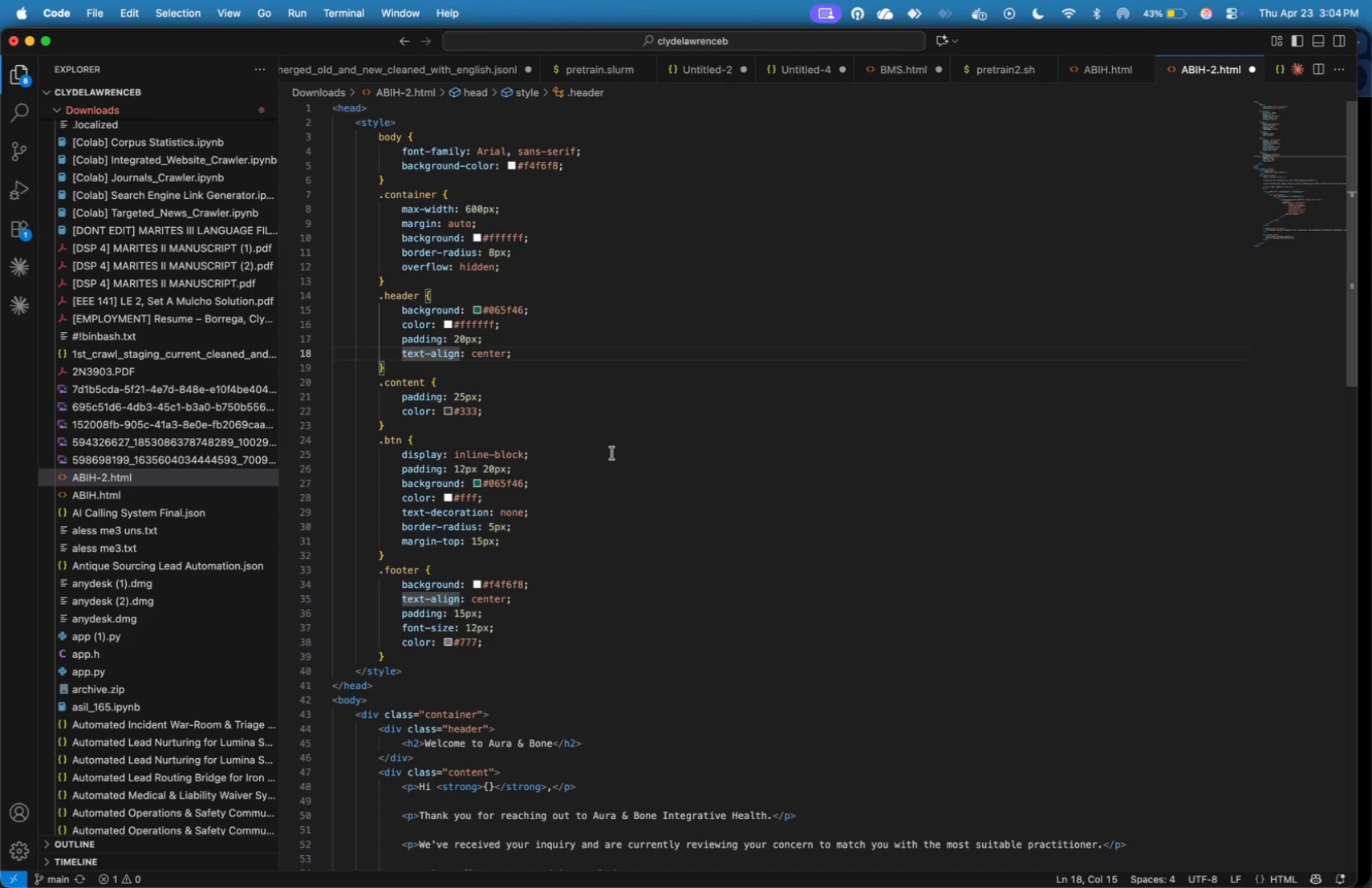 
wait(7.16)
 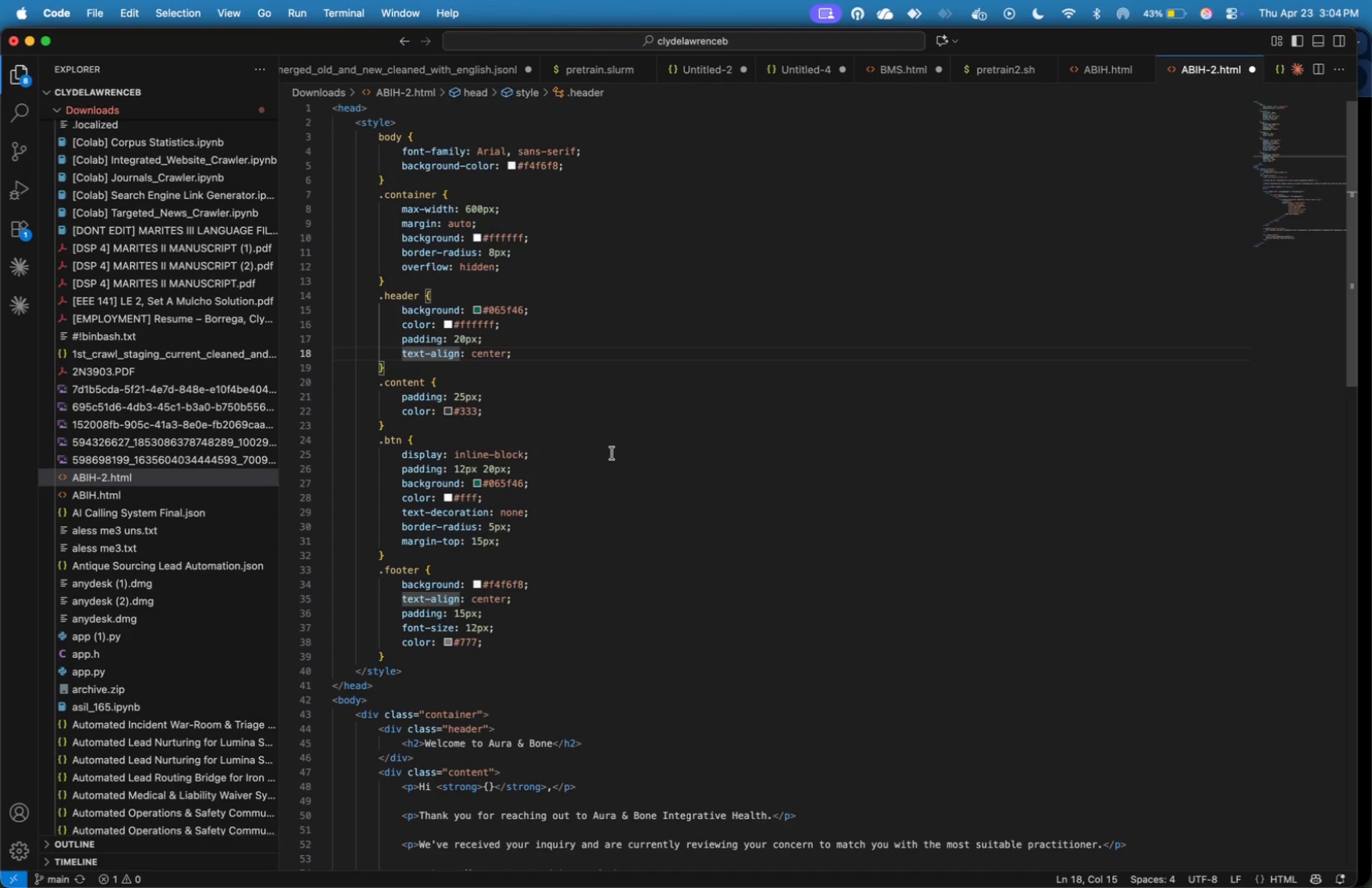 
key(Meta+S)
 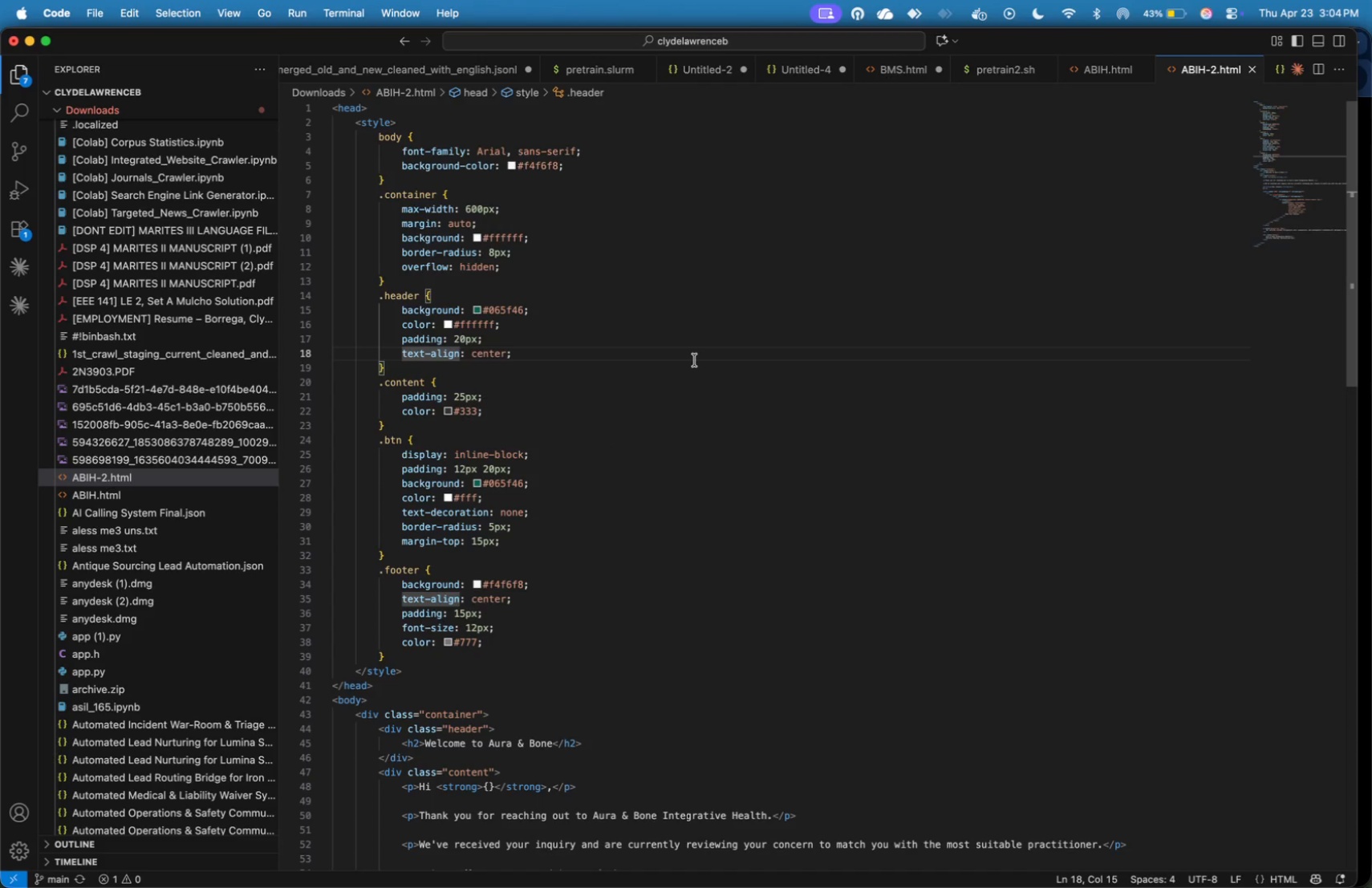 
key(Meta+N)
 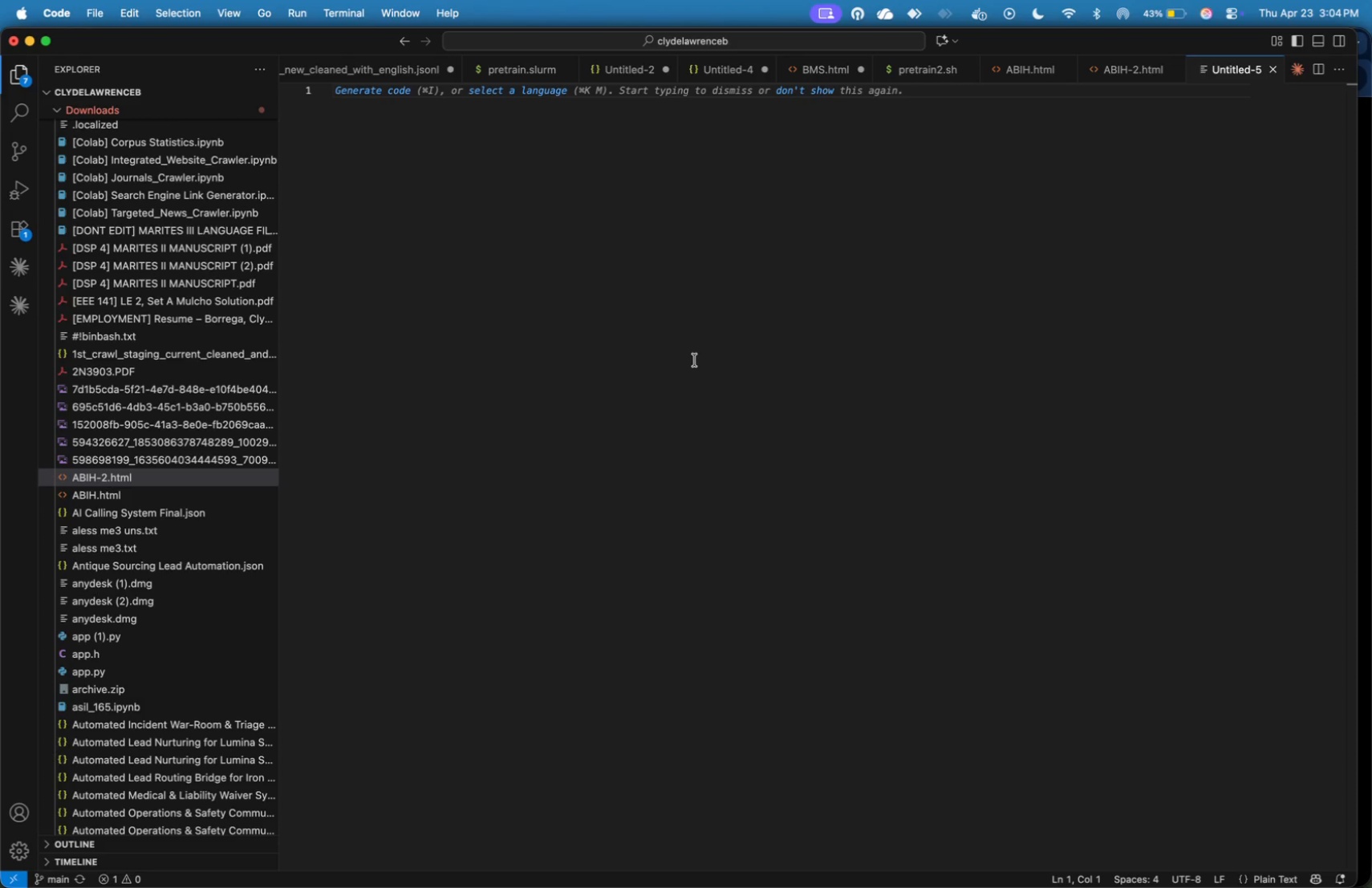 
wait(7.0)
 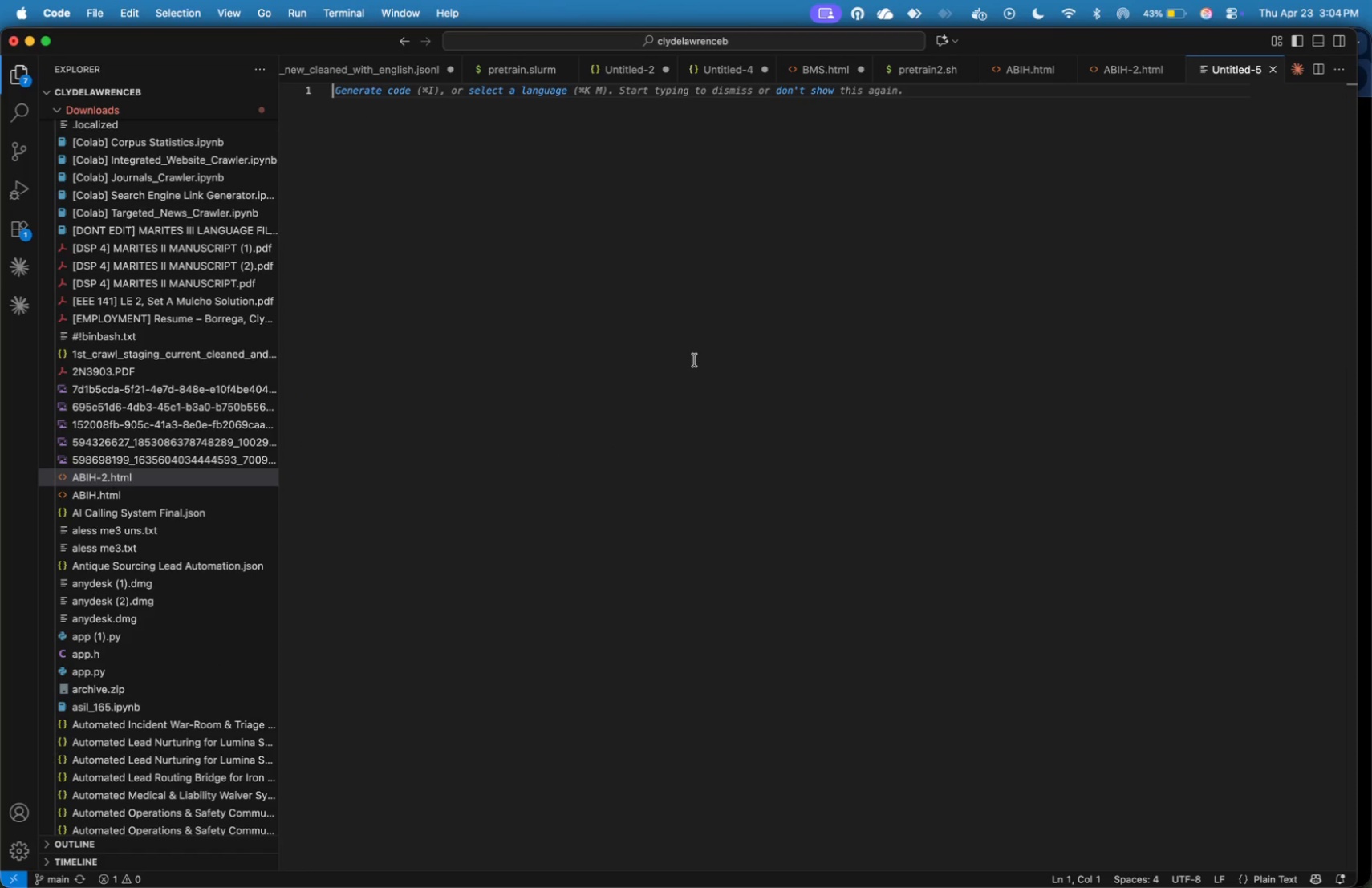 
key(Meta+S)
 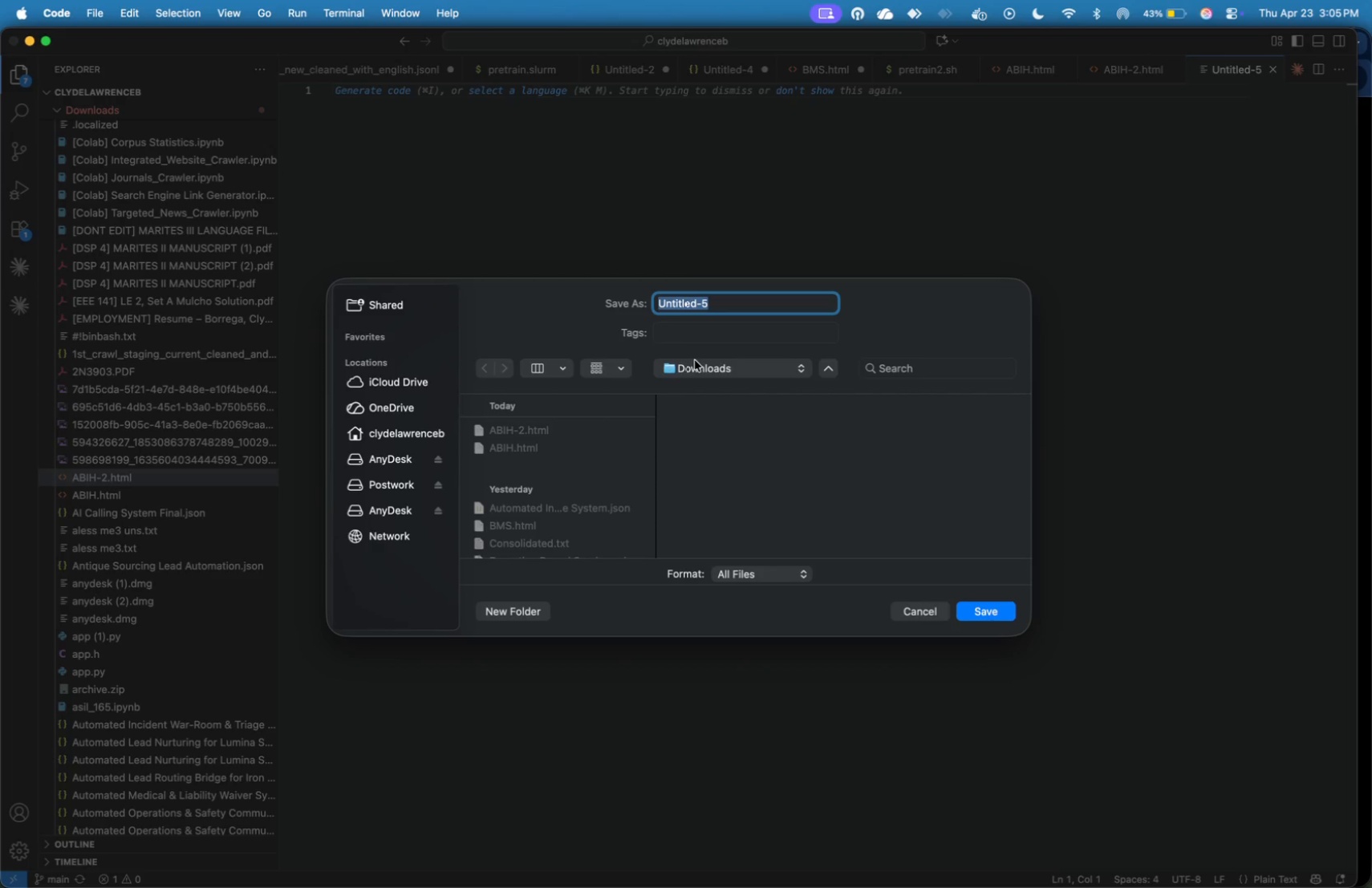 
wait(21.06)
 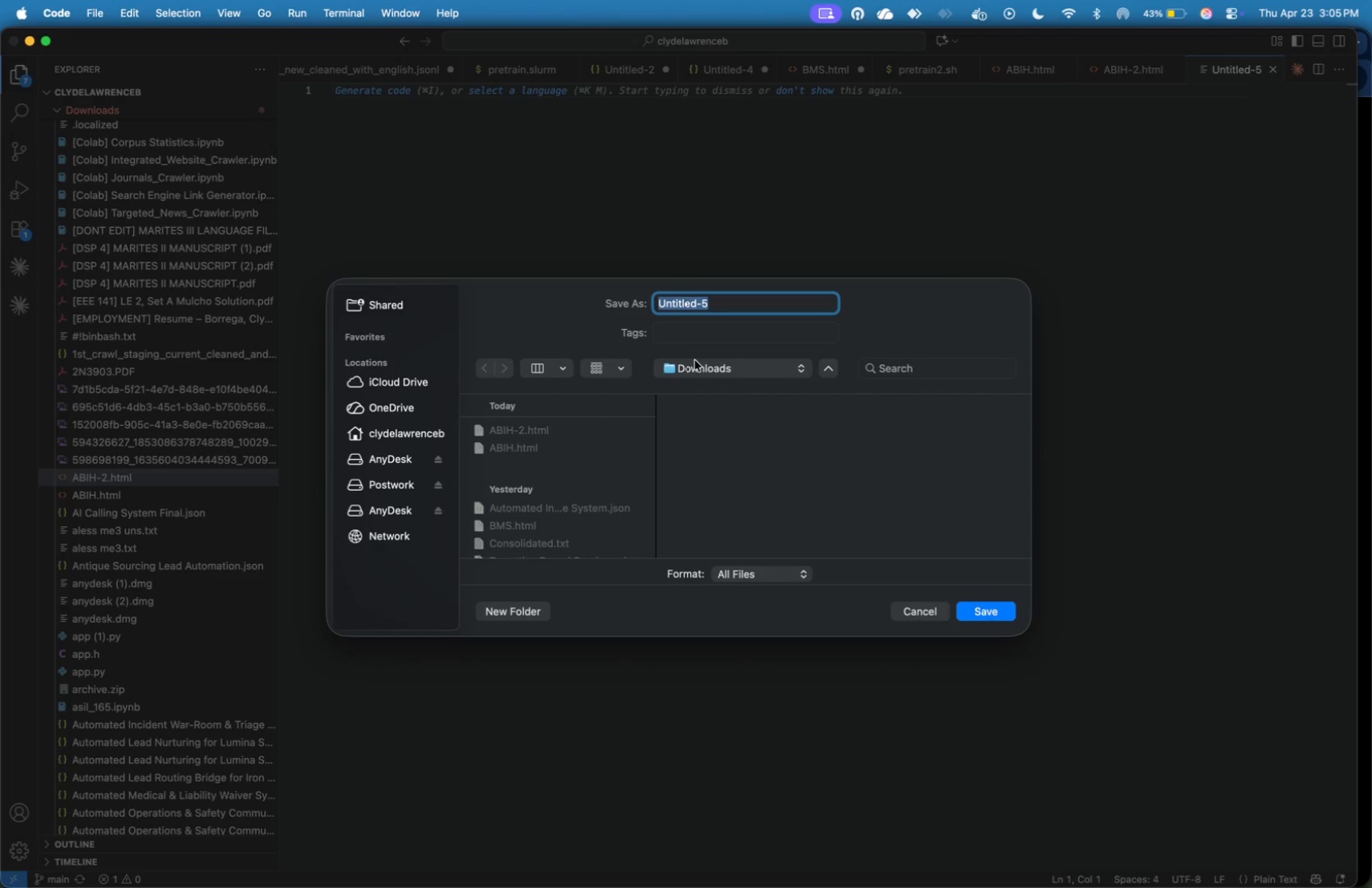 
type(ABIH-3.html)
 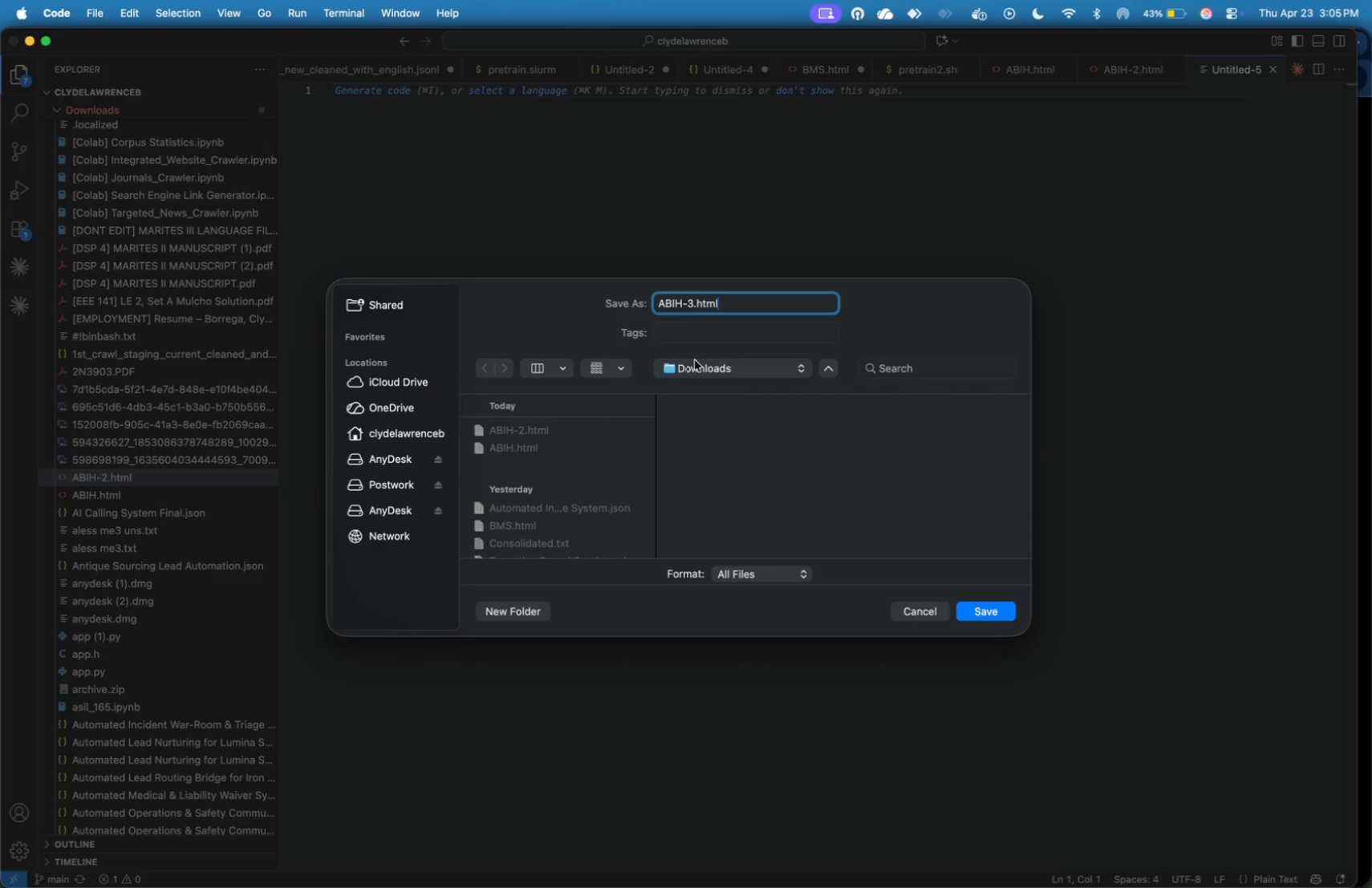 
key(Enter)
 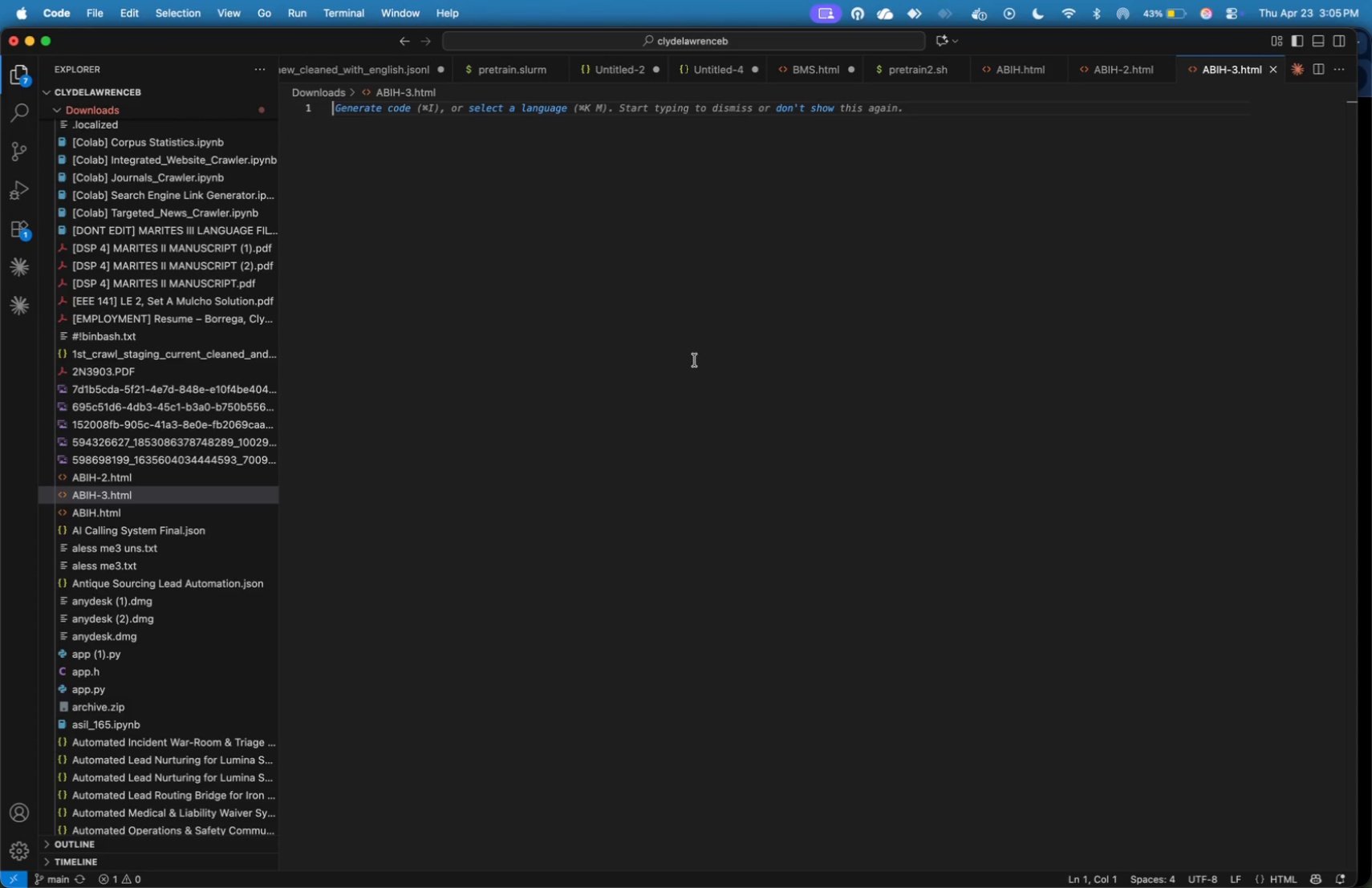 
wait(21.26)
 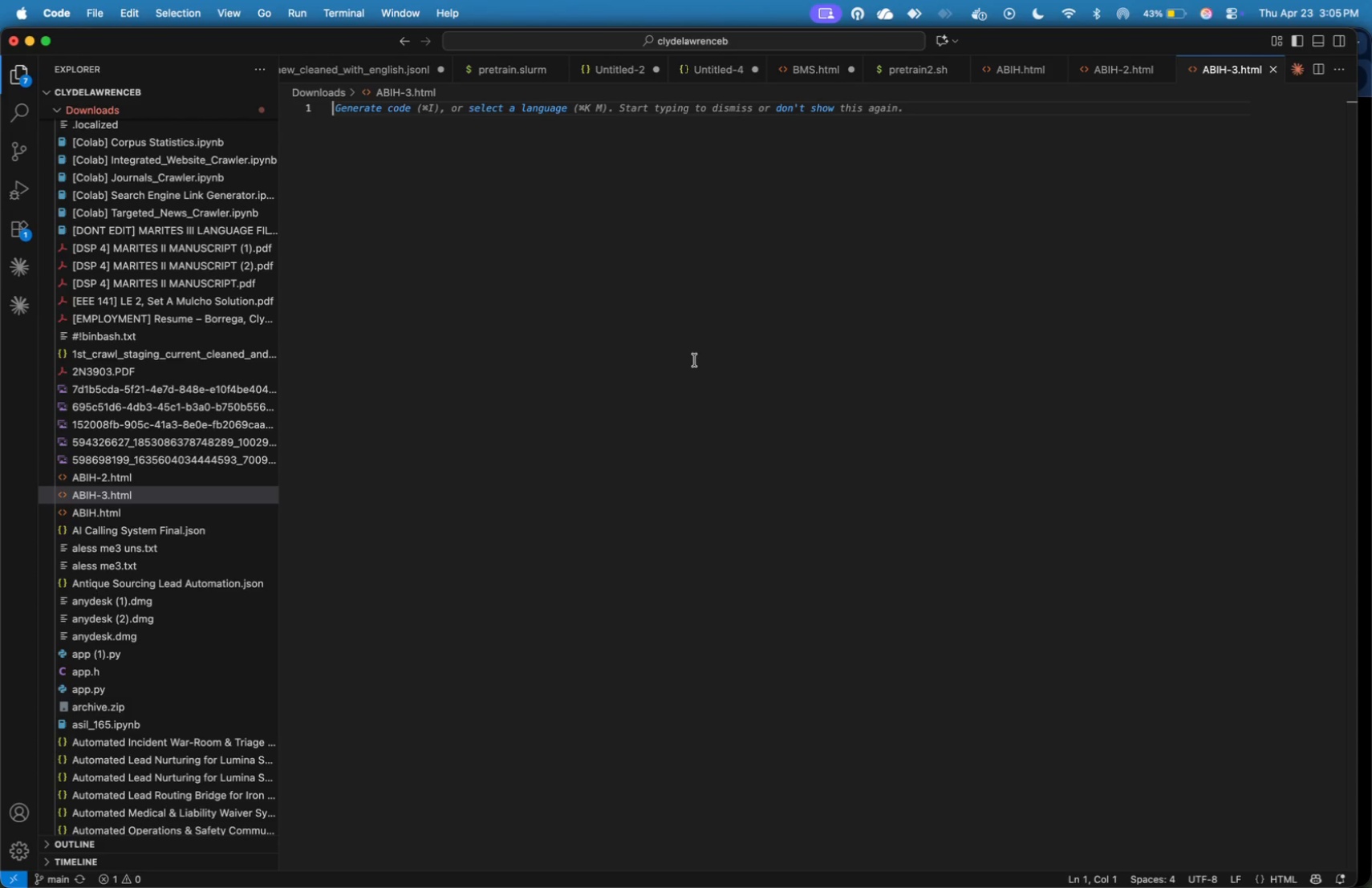 
key(Shift+Comma)
 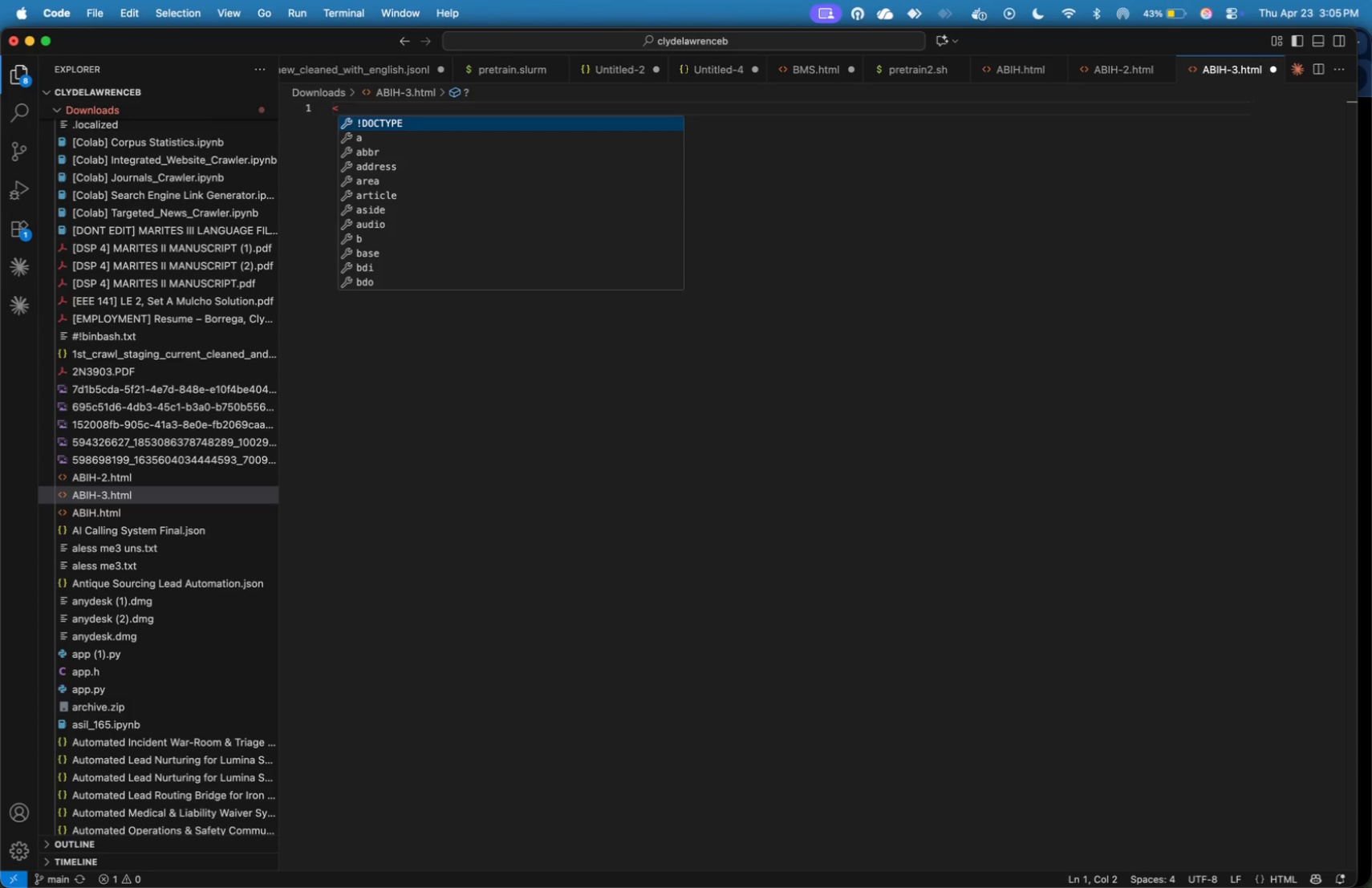 
wait(8.65)
 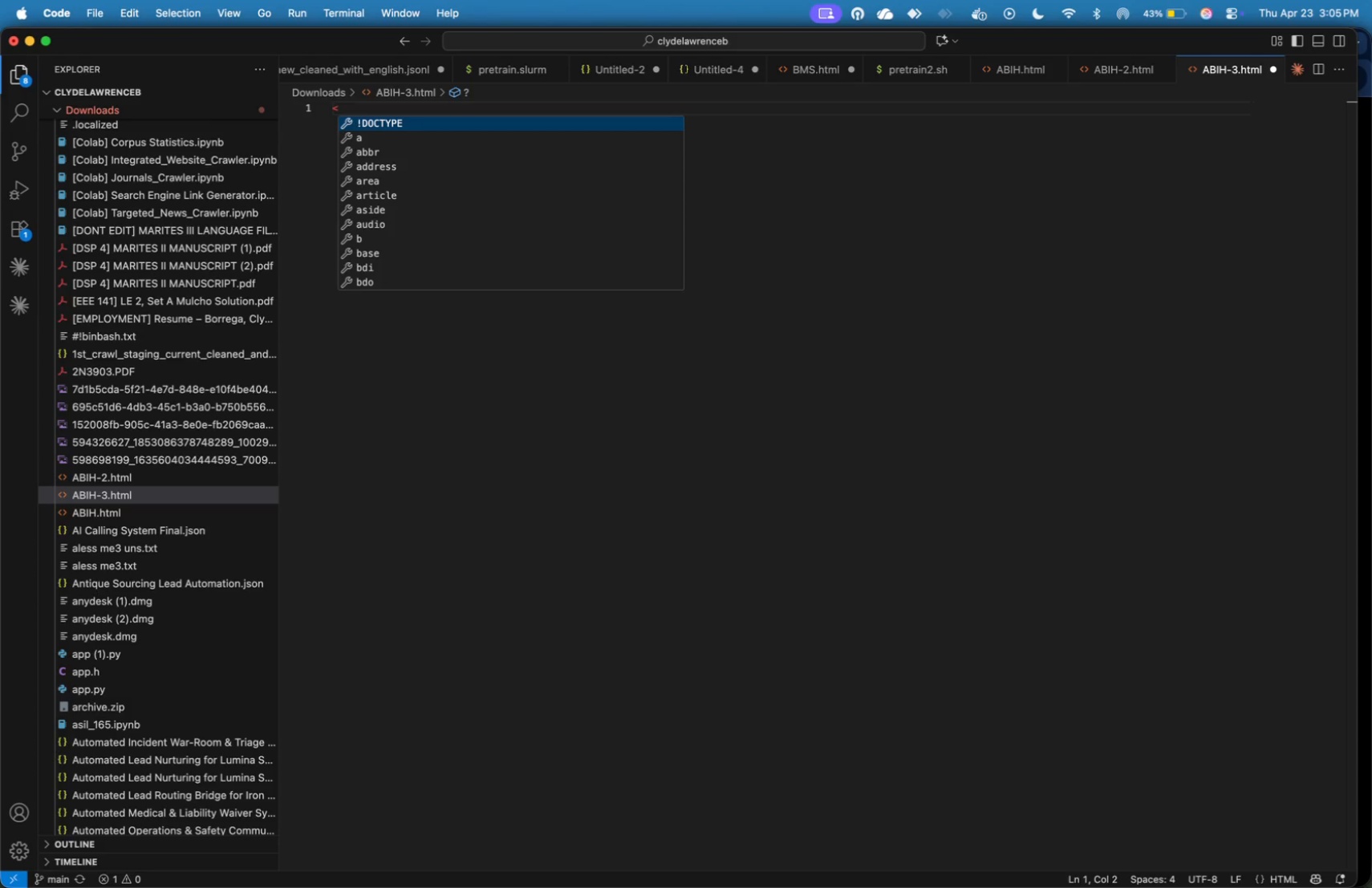 
type(head)
 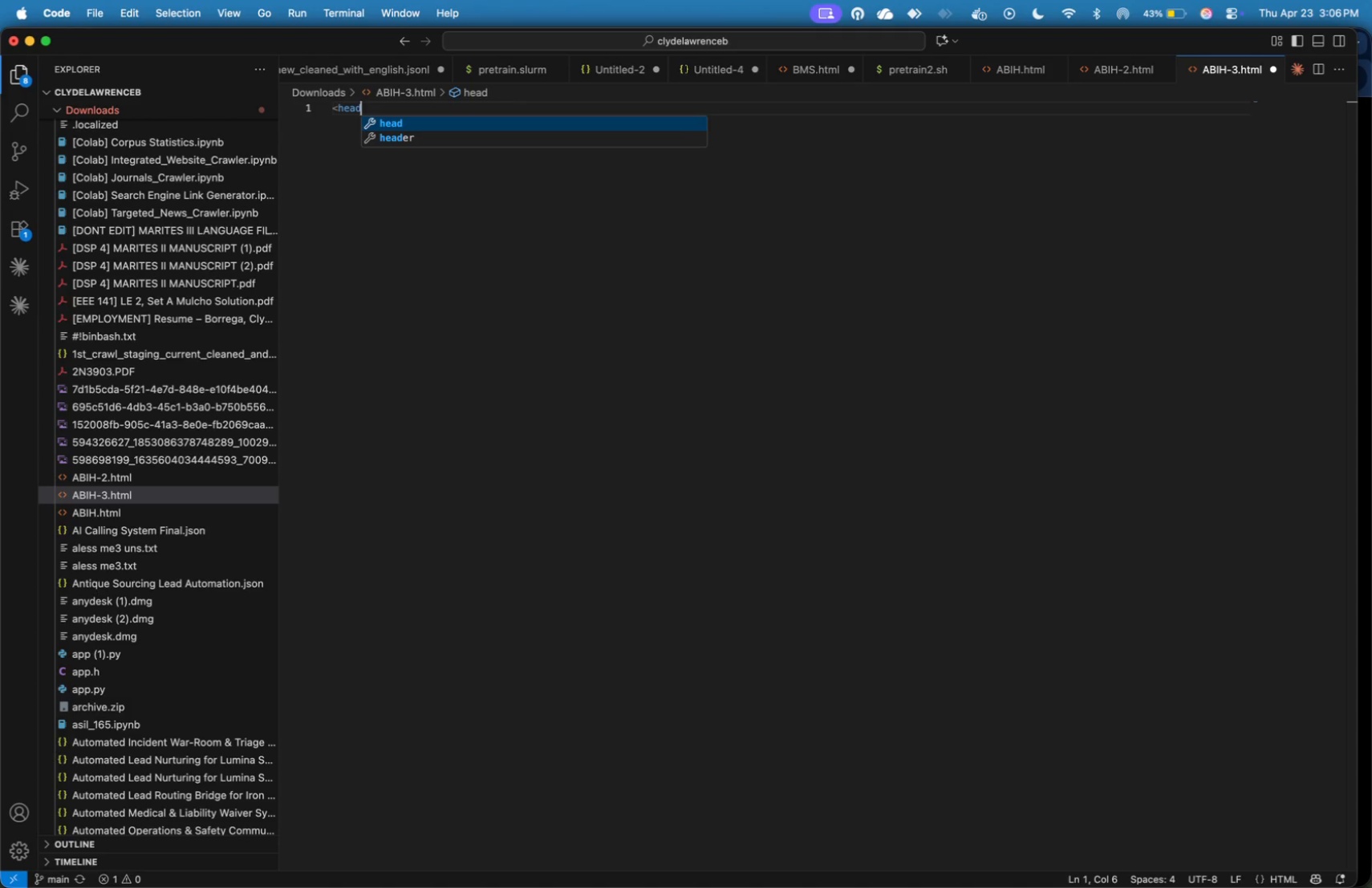 
wait(18.28)
 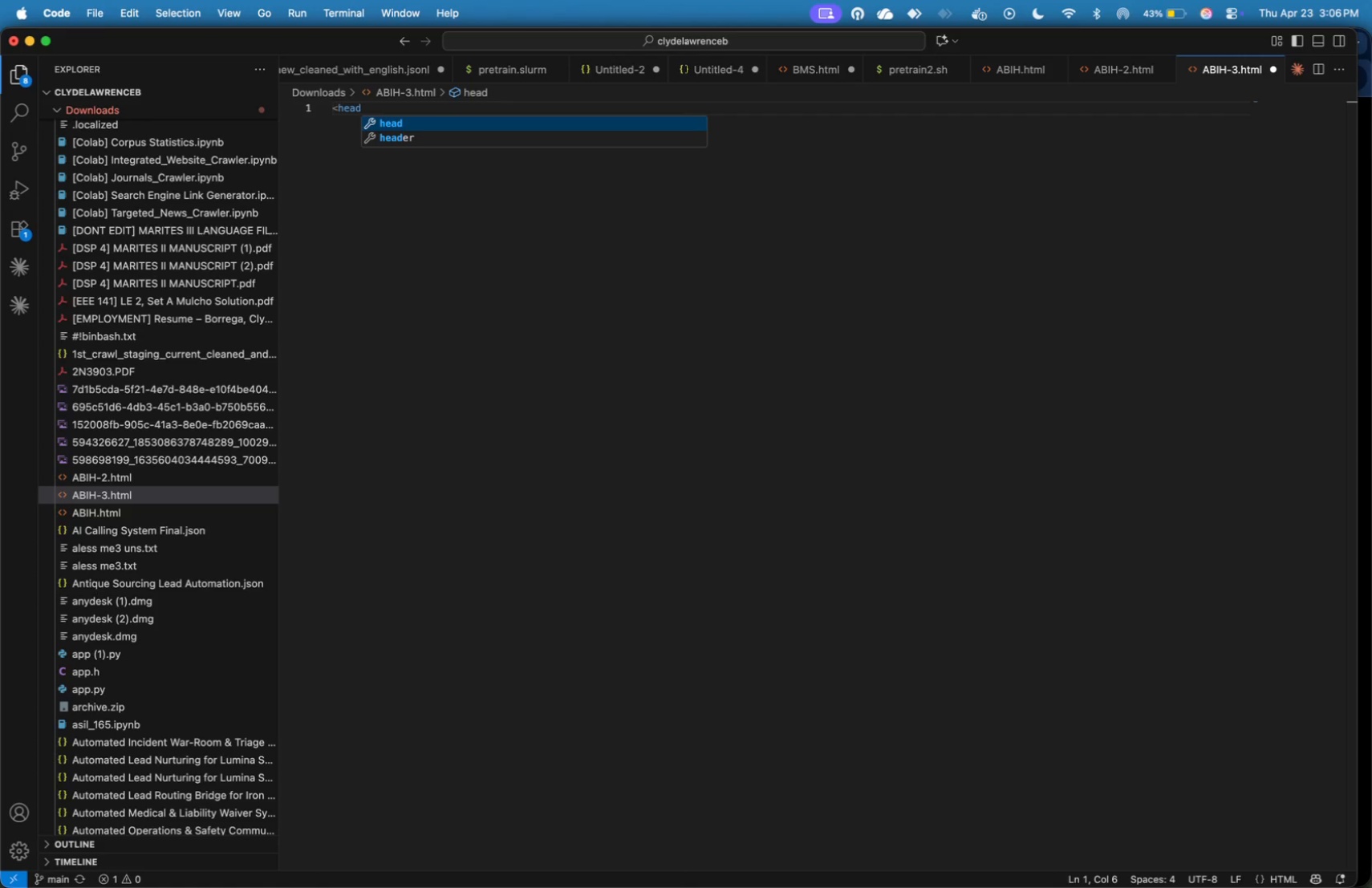 
key(Shift+Period)
 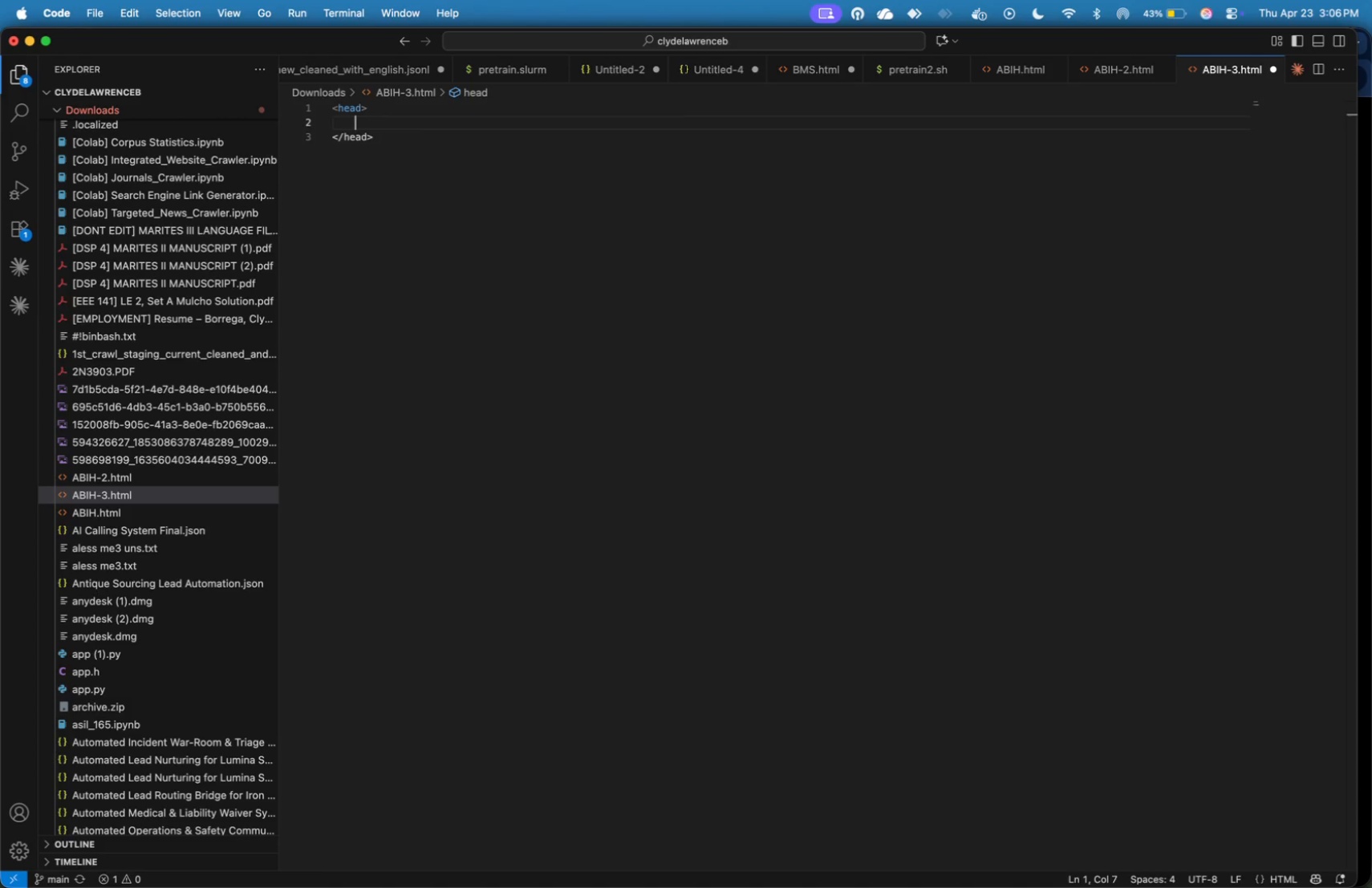 
key(Enter)
 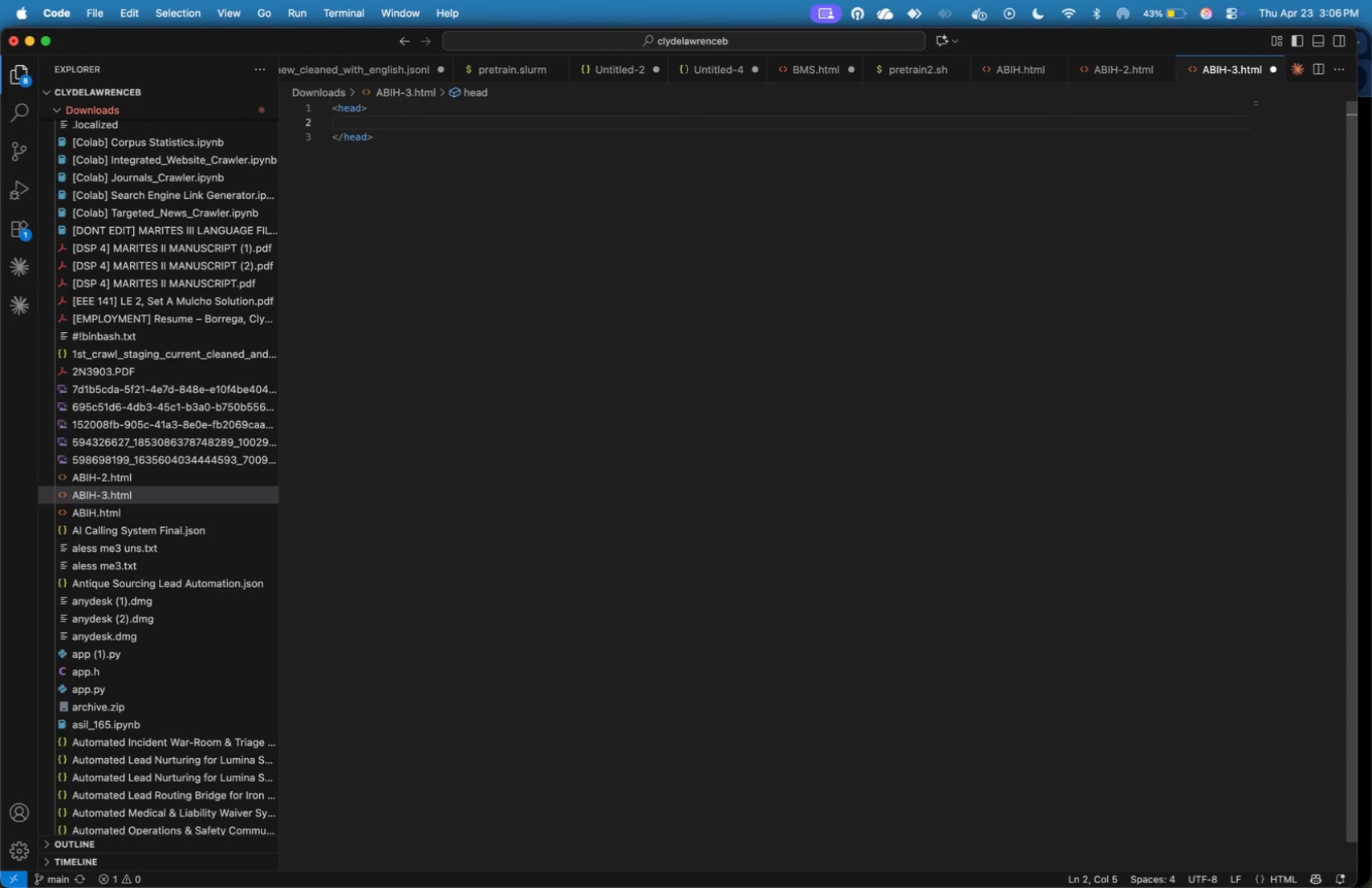 
wait(6.5)
 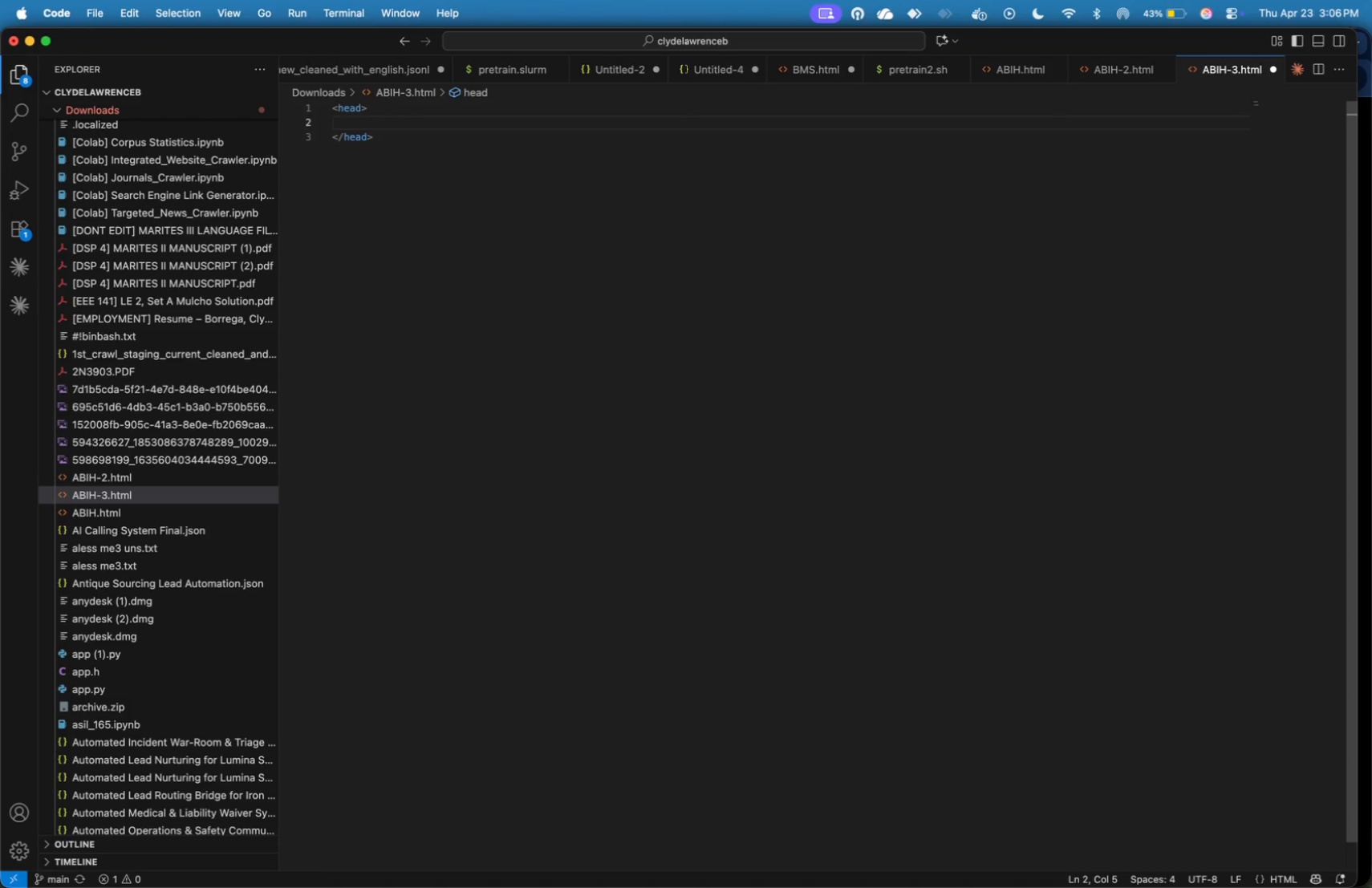 
type(>)
key(Backspace)
type(<style>)
 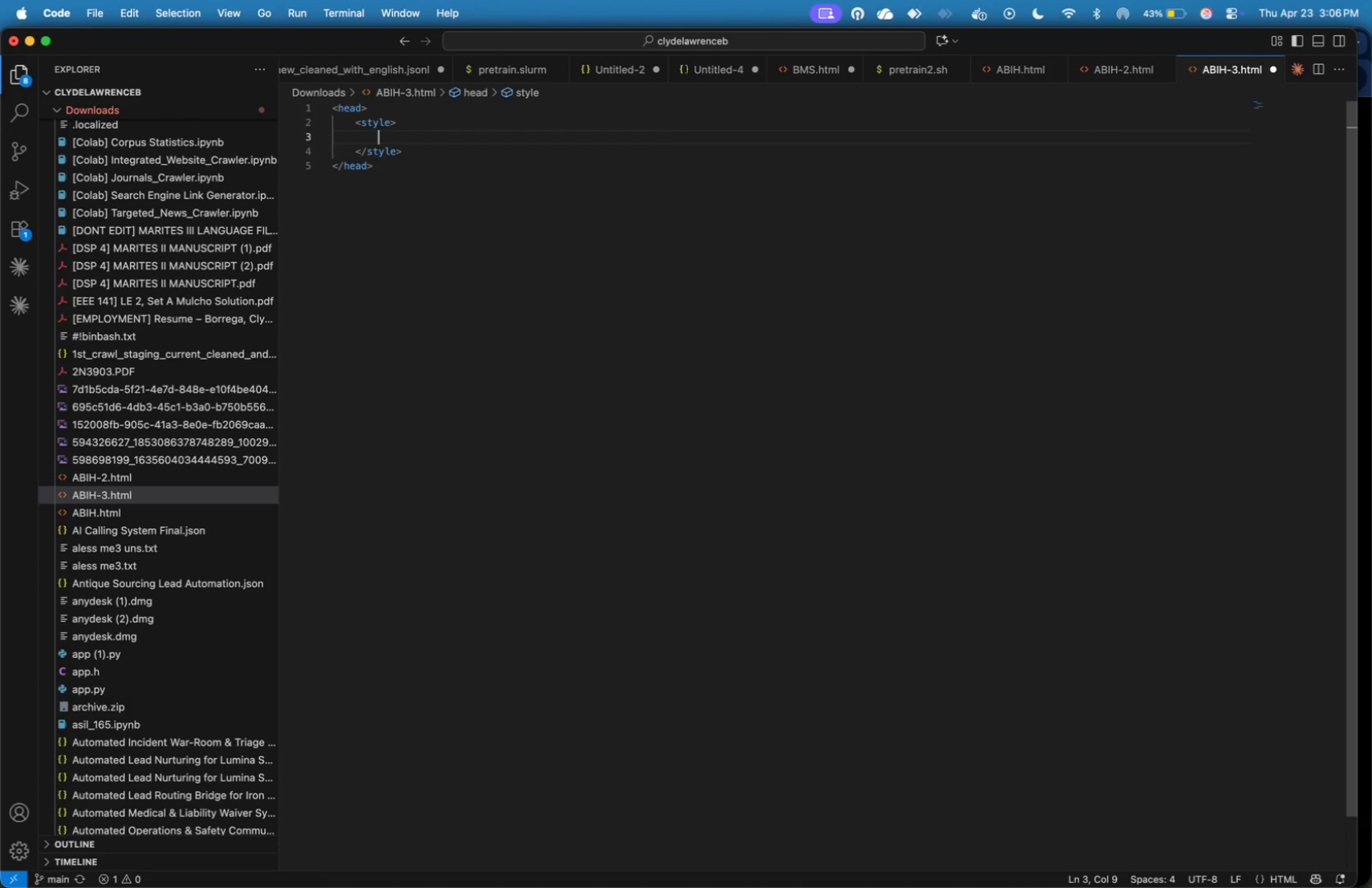 
 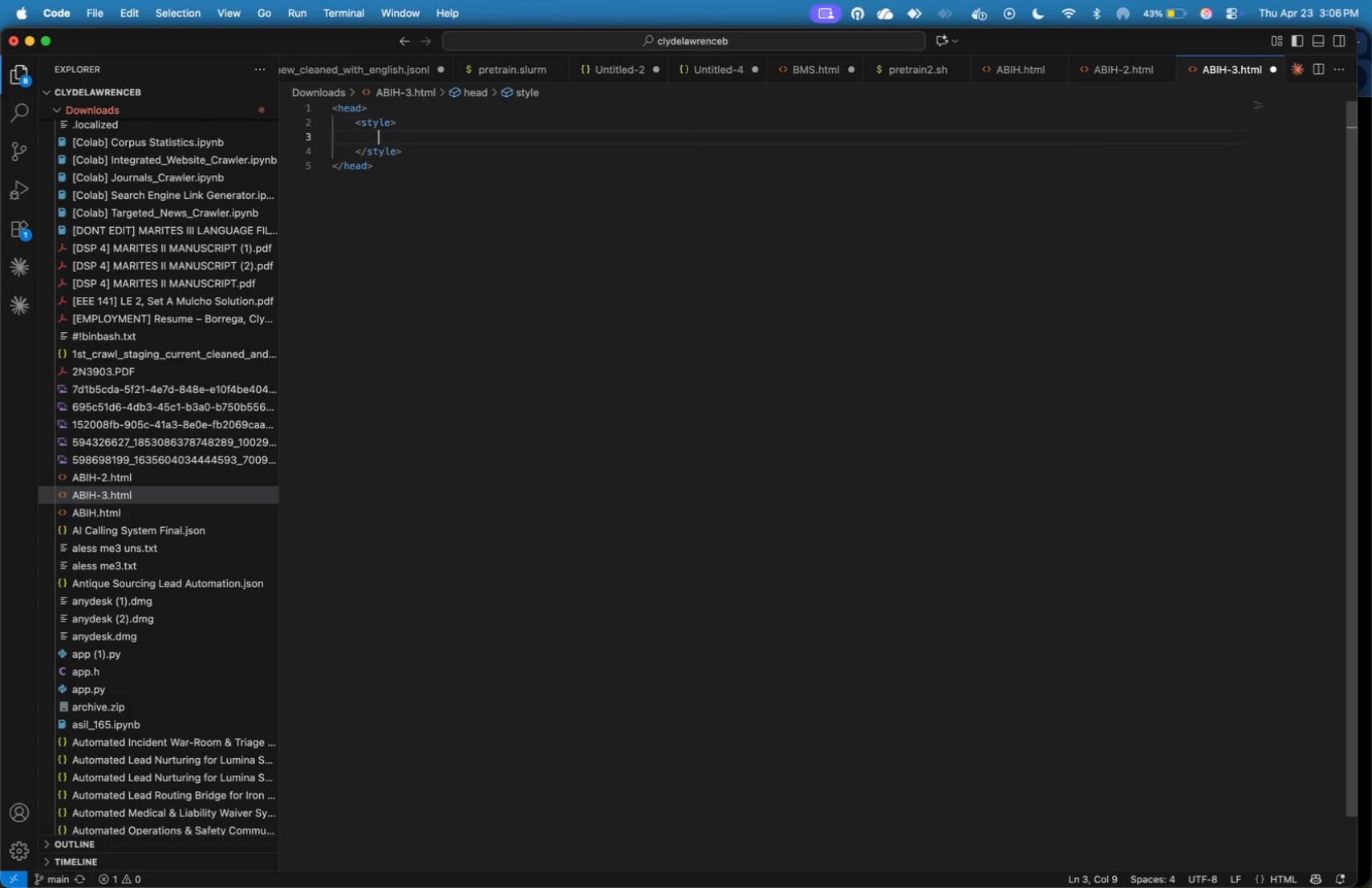 
key(Enter)
 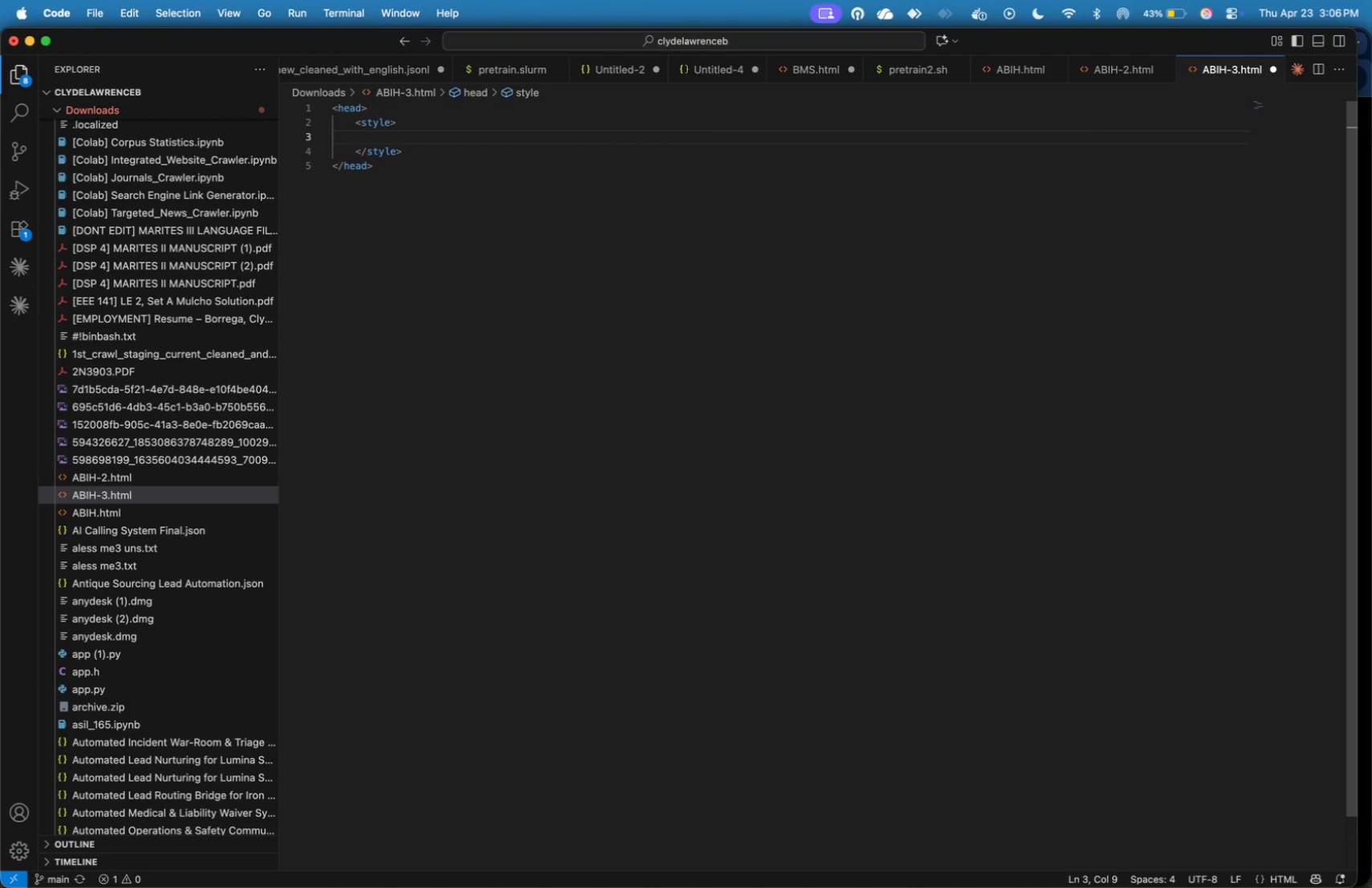 
wait(6.1)
 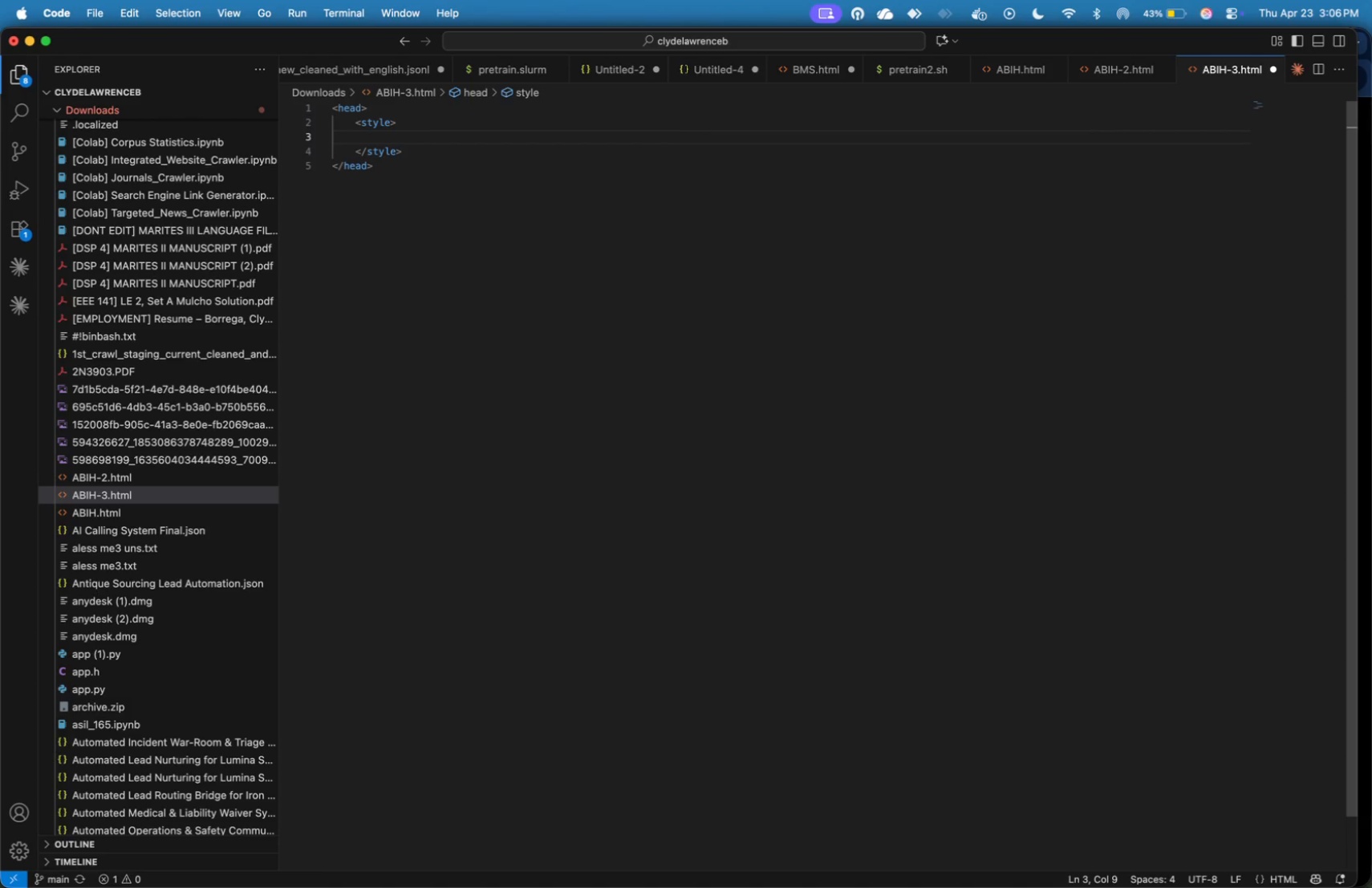 
type(body {)
 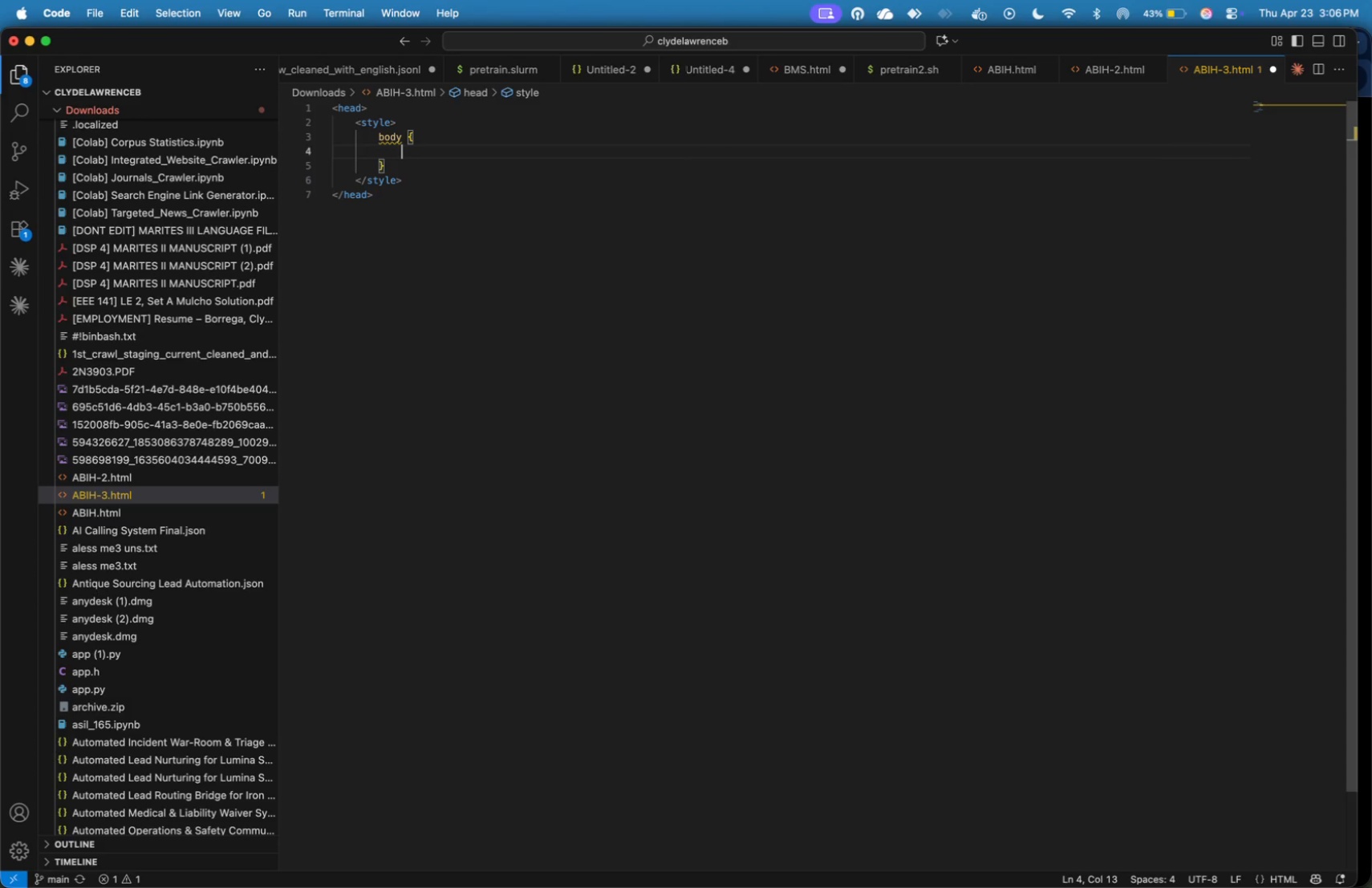 
 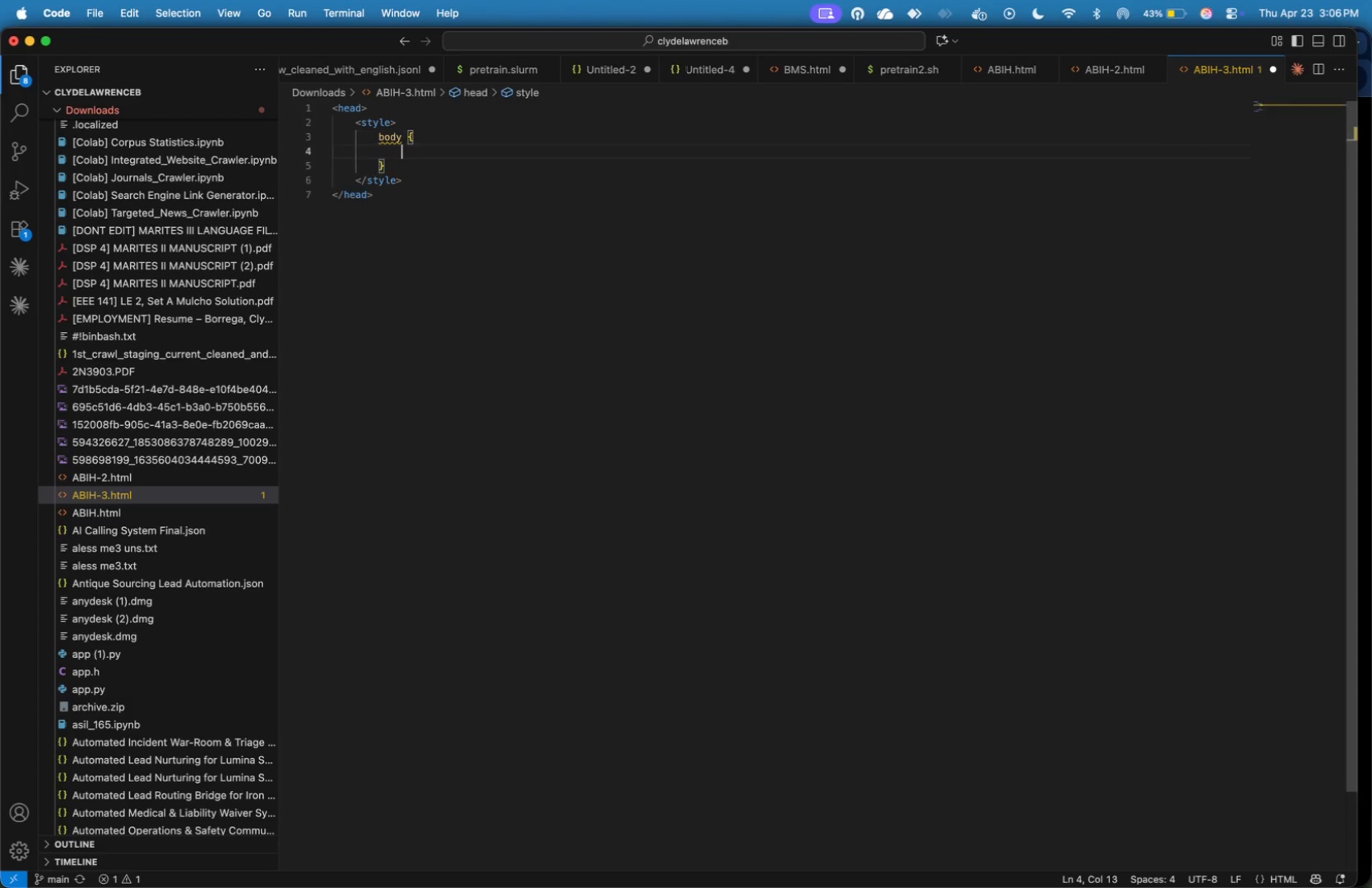 
key(Enter)
 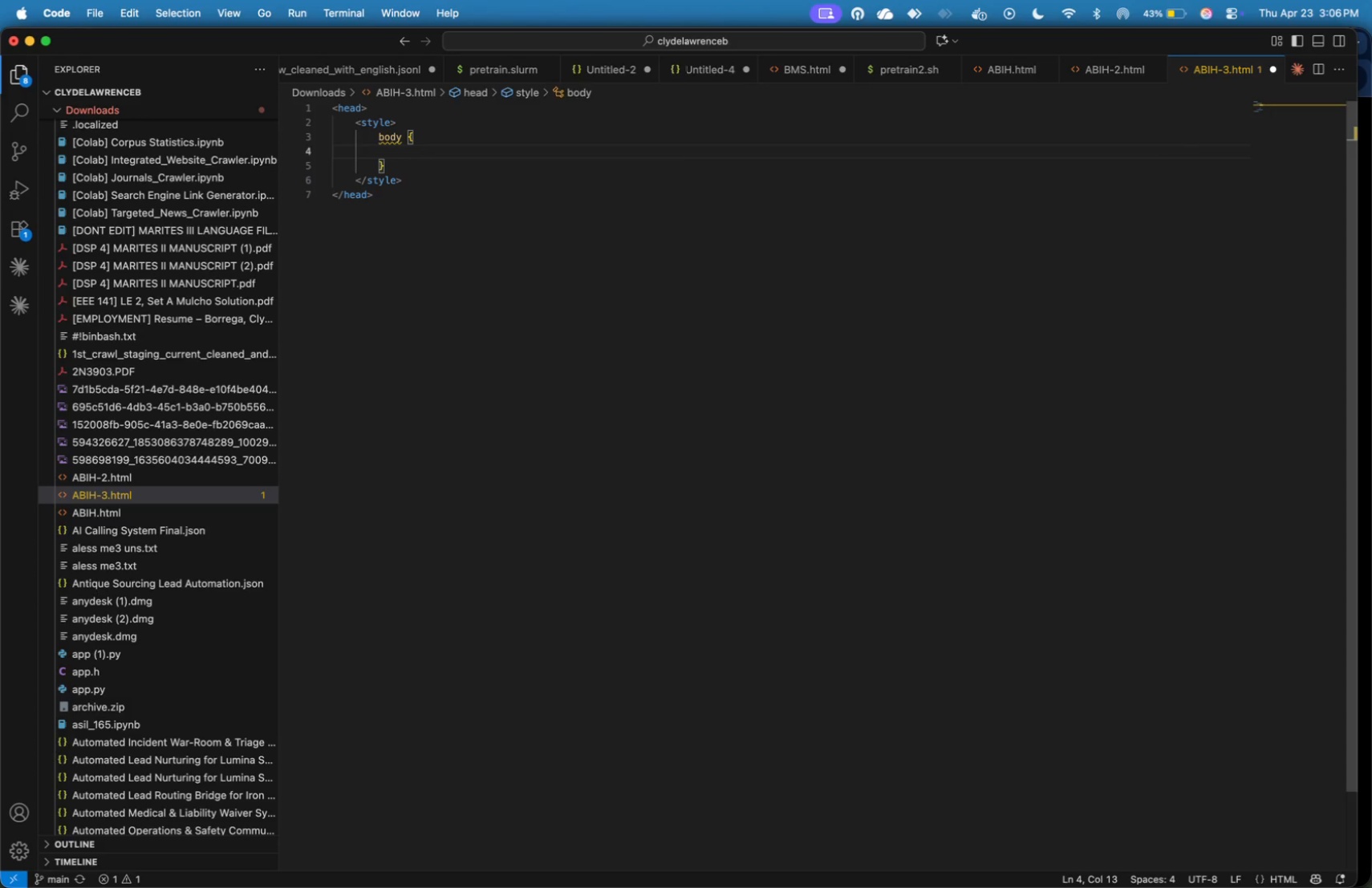 
type(cont-fani)
key(Backspace)
key(Backspace)
key(Backspace)
key(Backspace)
key(Backspace)
key(Backspace)
key(Backspace)
key(Backspace)
key(Backspace)
type(font-family: Arial, sans-serif;)
 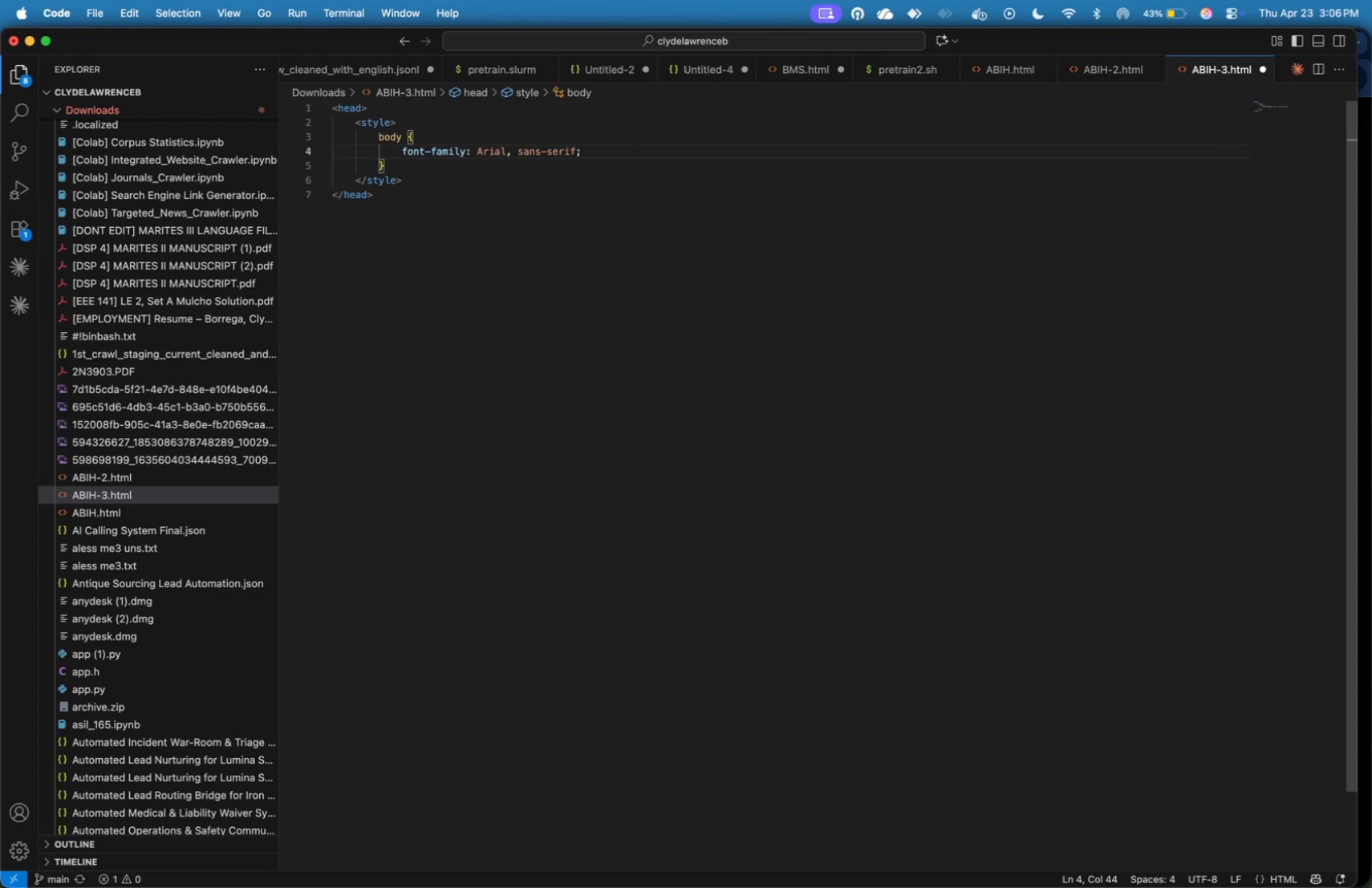 
key(Enter)
 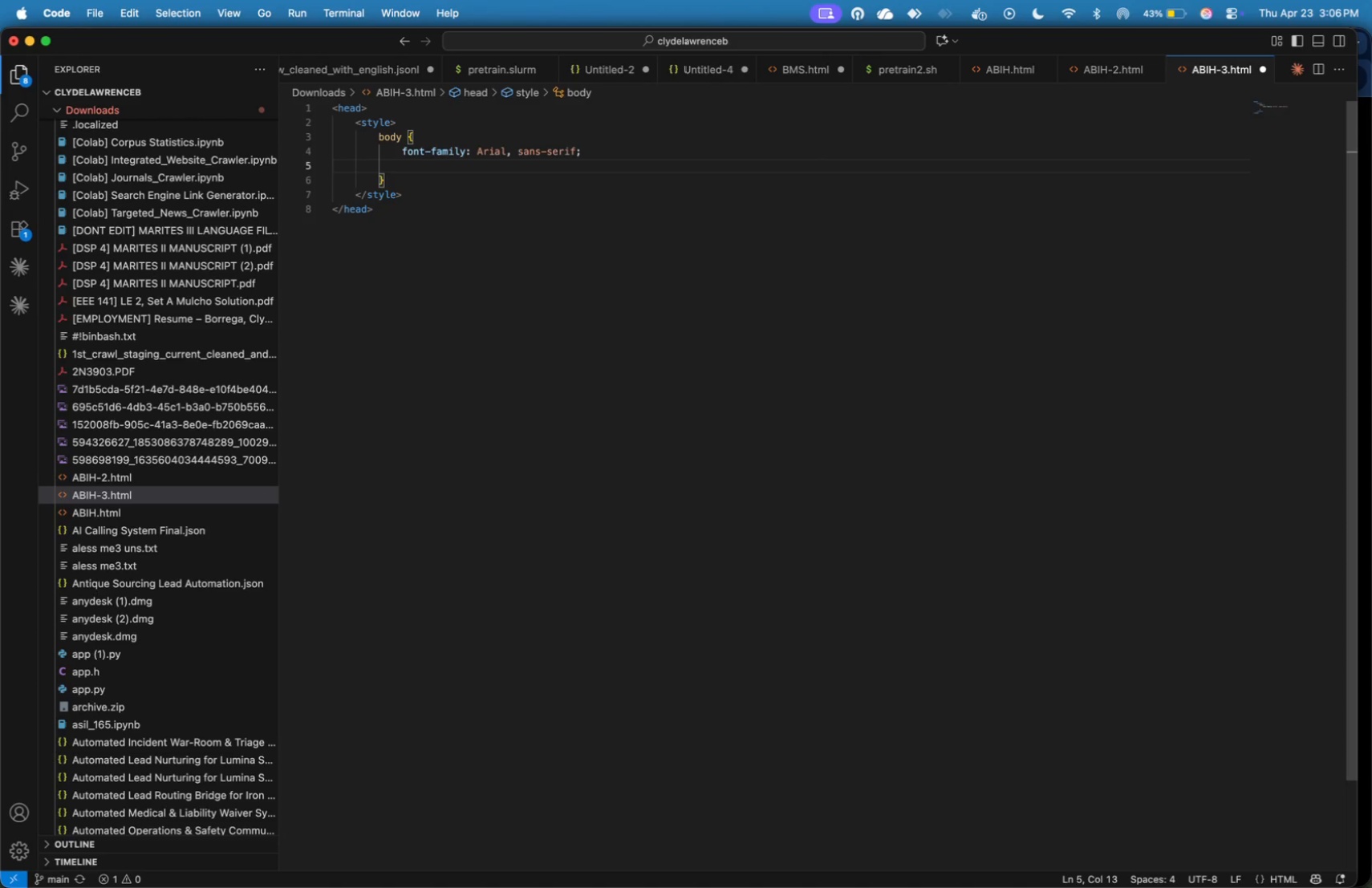 
type(background: color:C )
key(Backspace)
key(Backspace)
type( )
key(Backspace)
 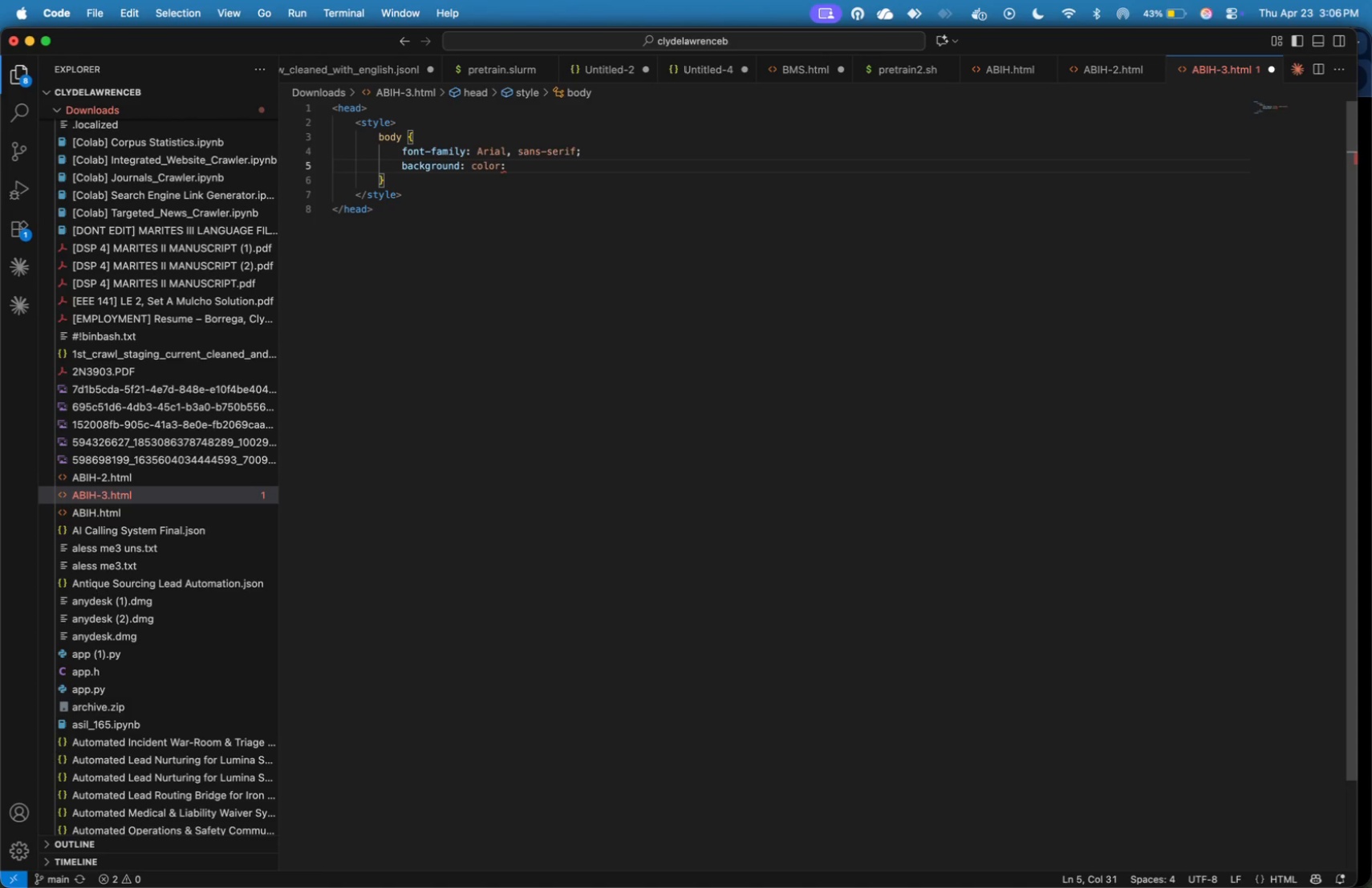 
key(ArrowLeft)
 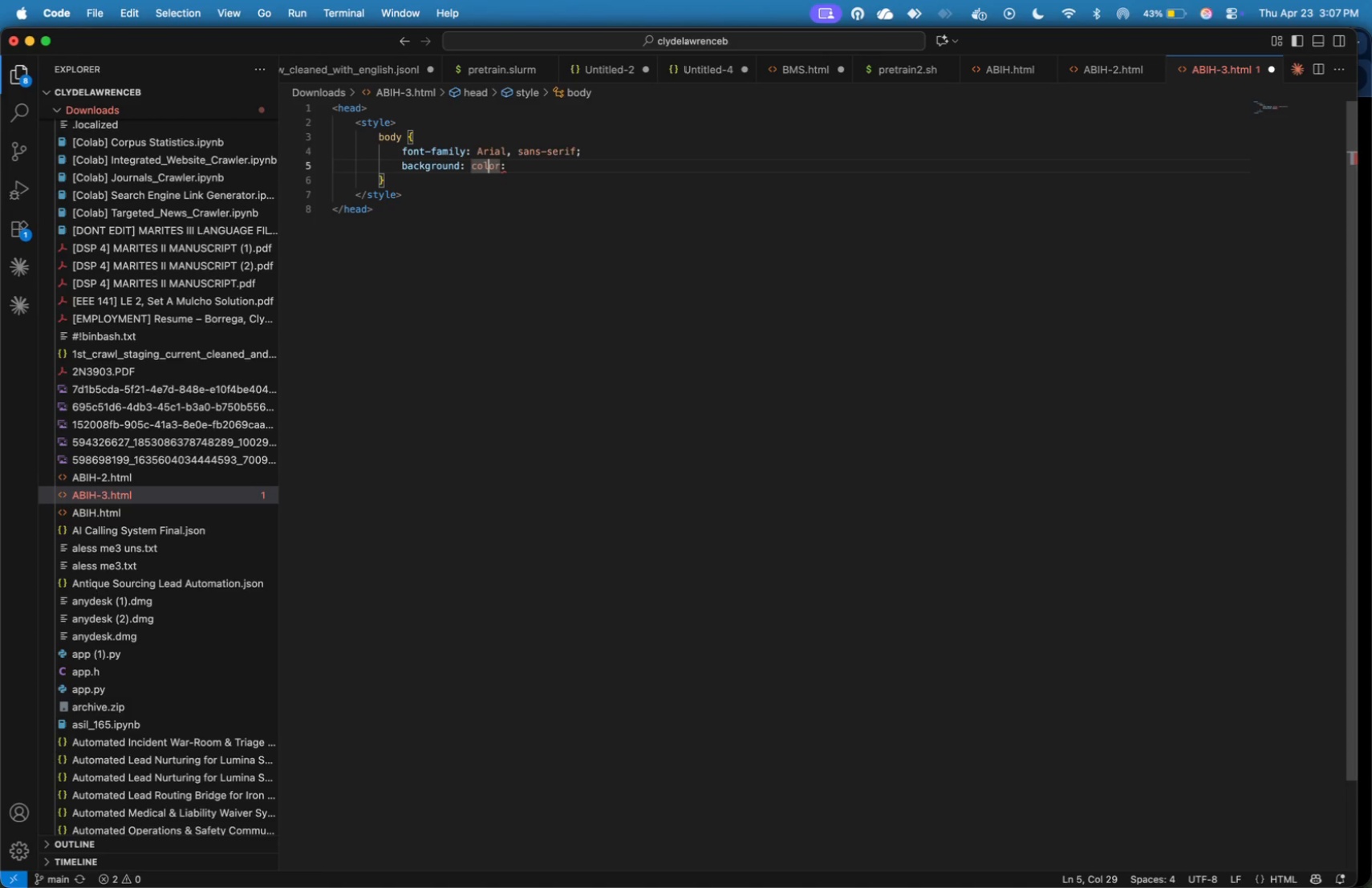 
key(ArrowLeft)
 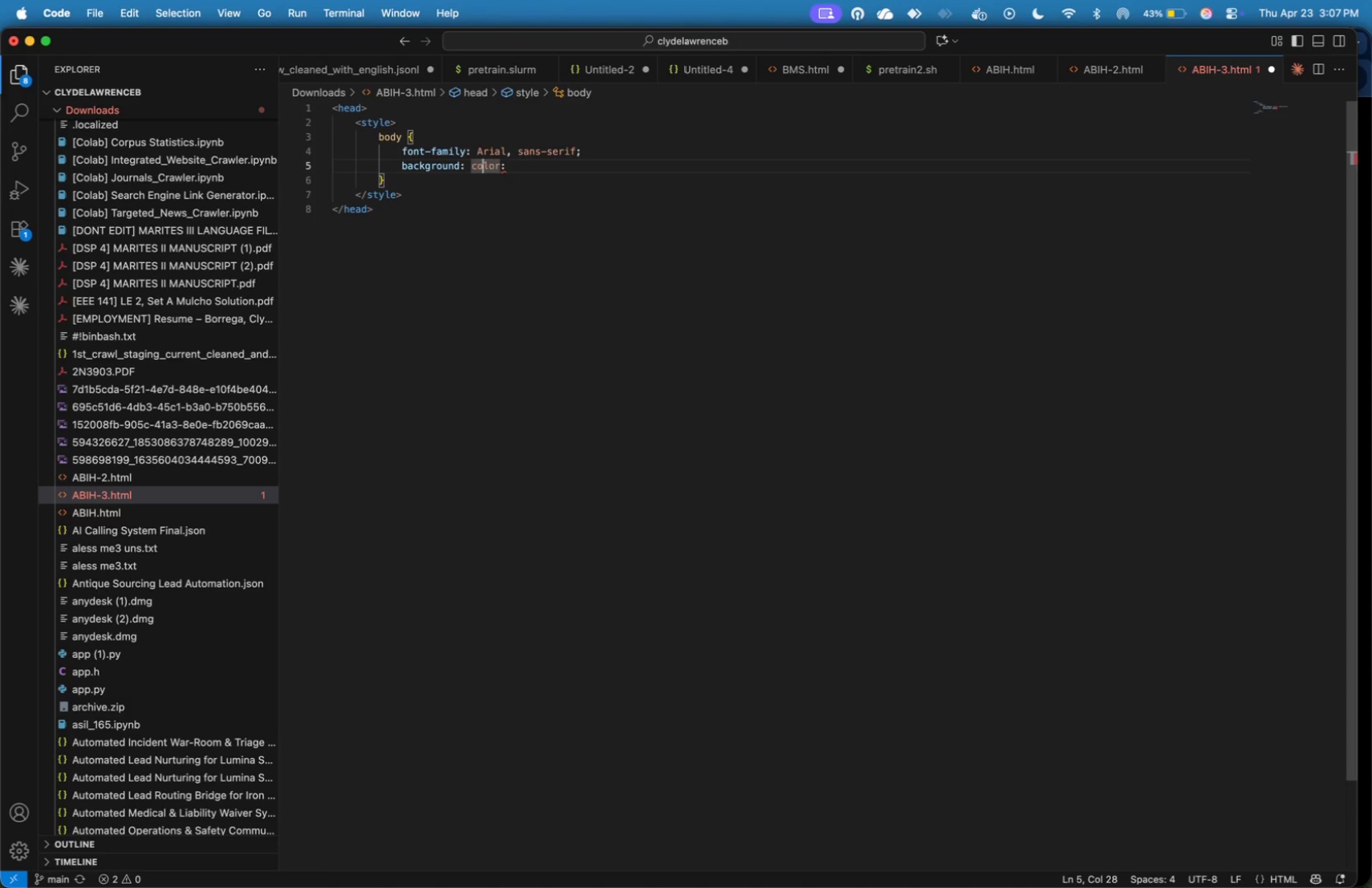 
key(ArrowLeft)
 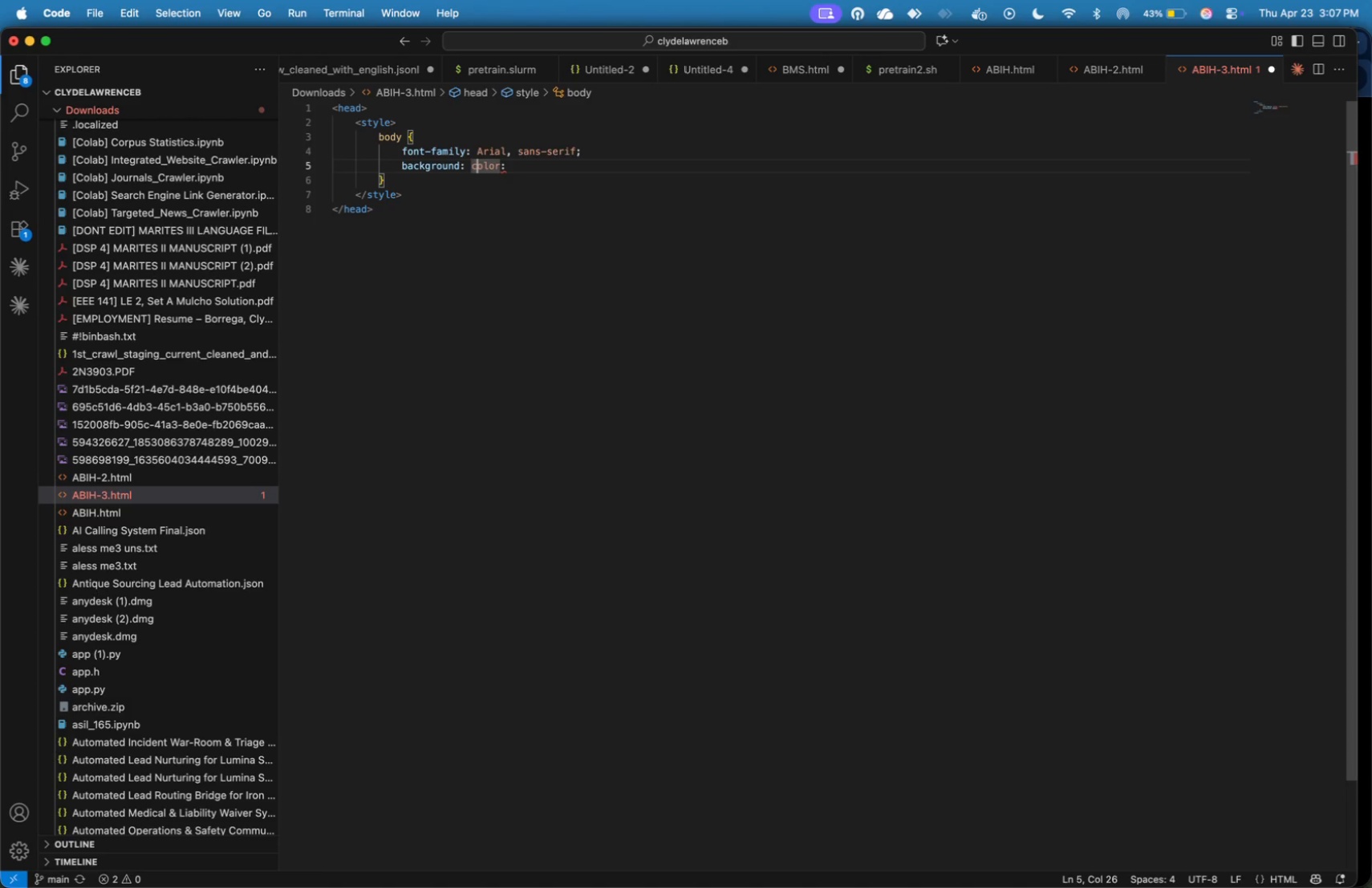 
key(ArrowLeft)
 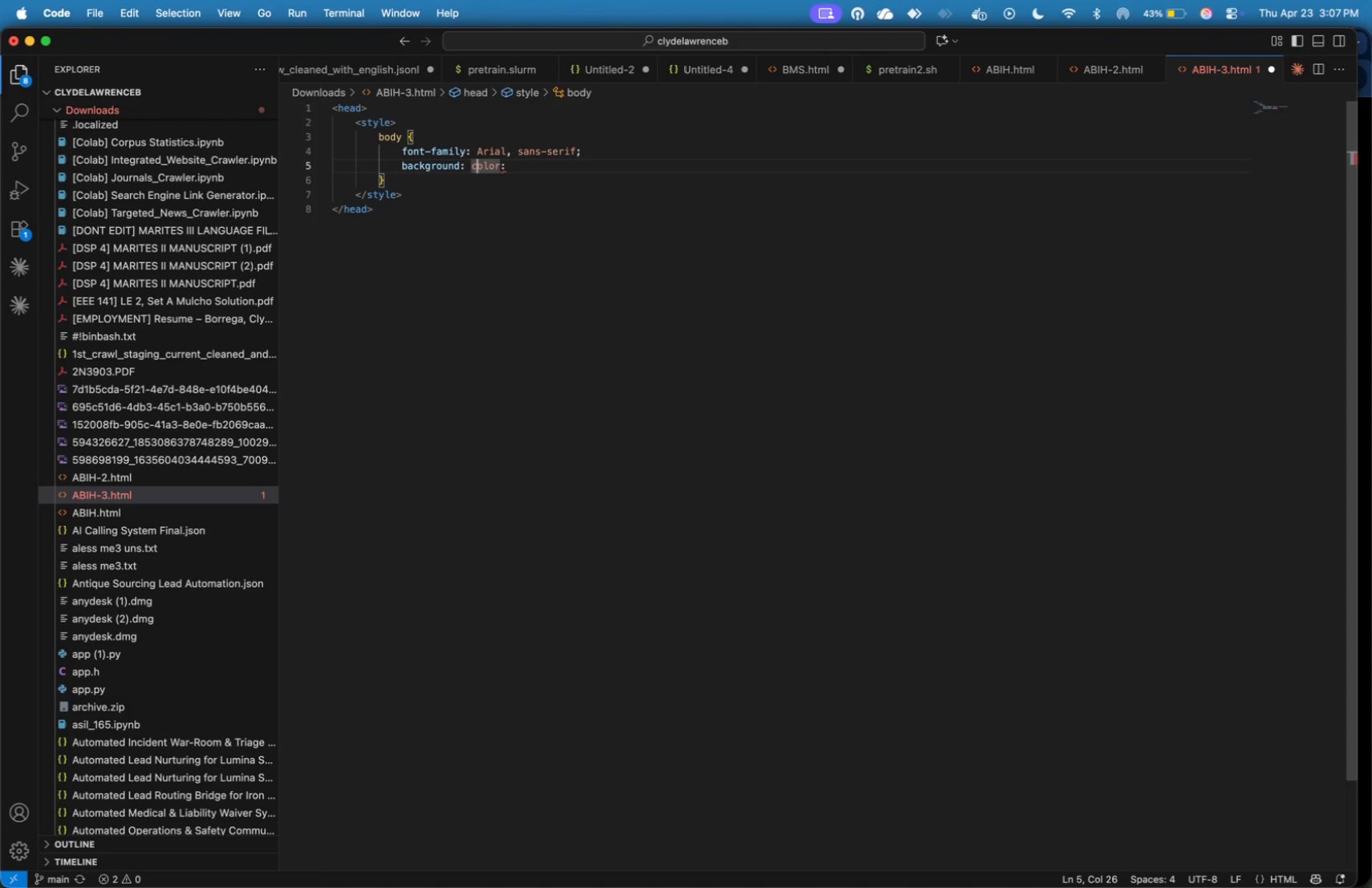 
key(ArrowLeft)
 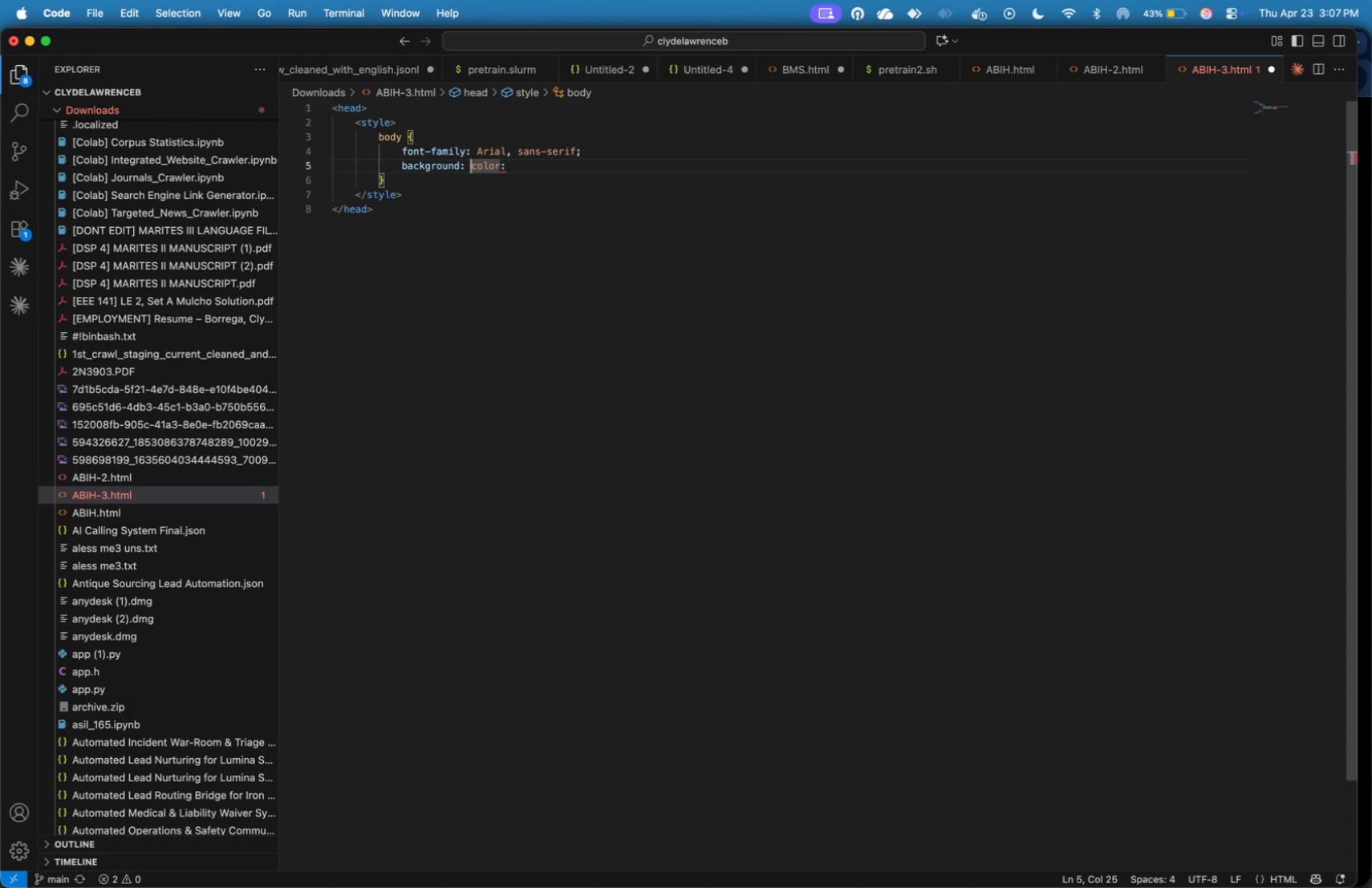 
key(ArrowLeft)
 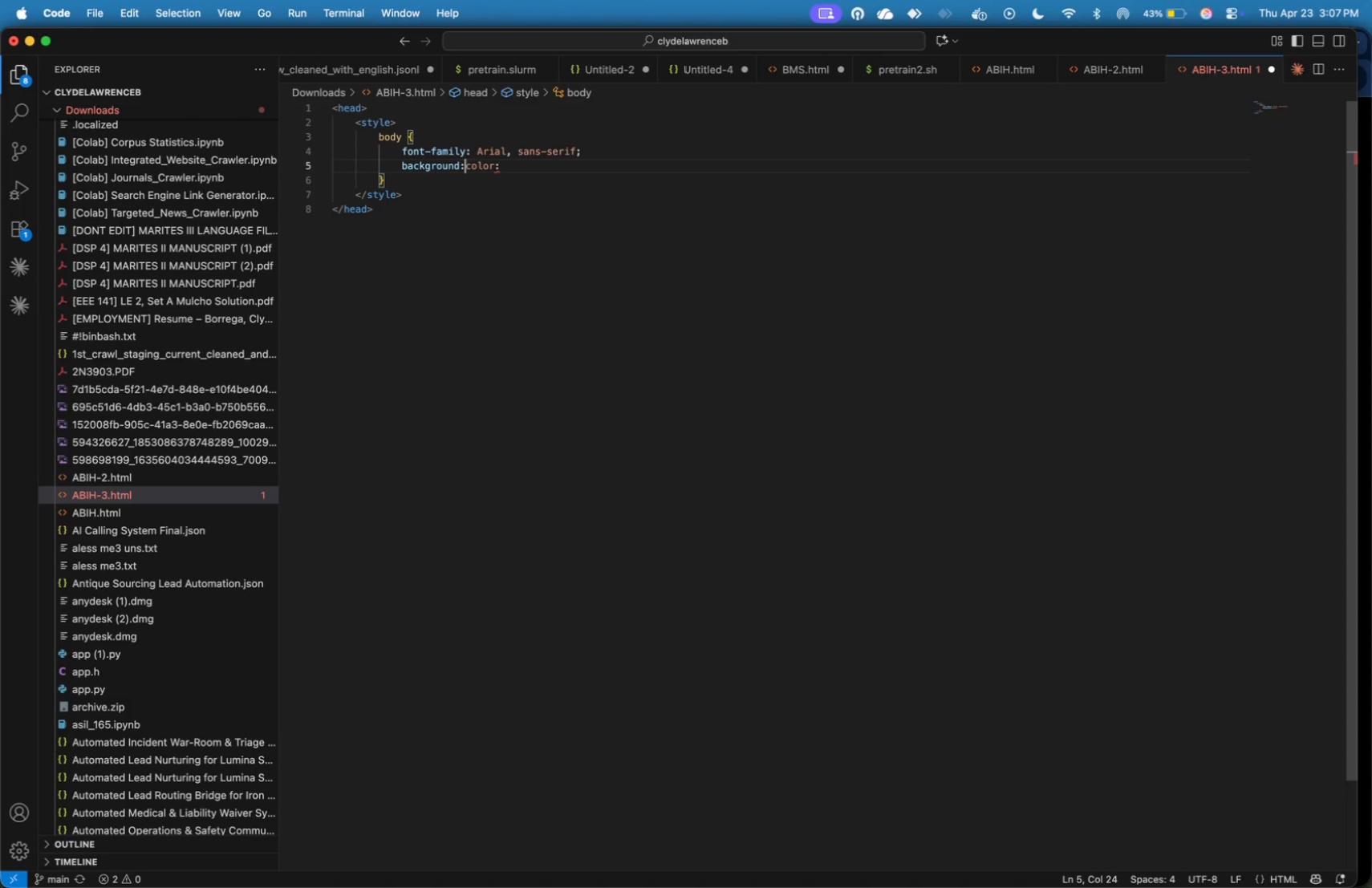 
key(Backspace)
 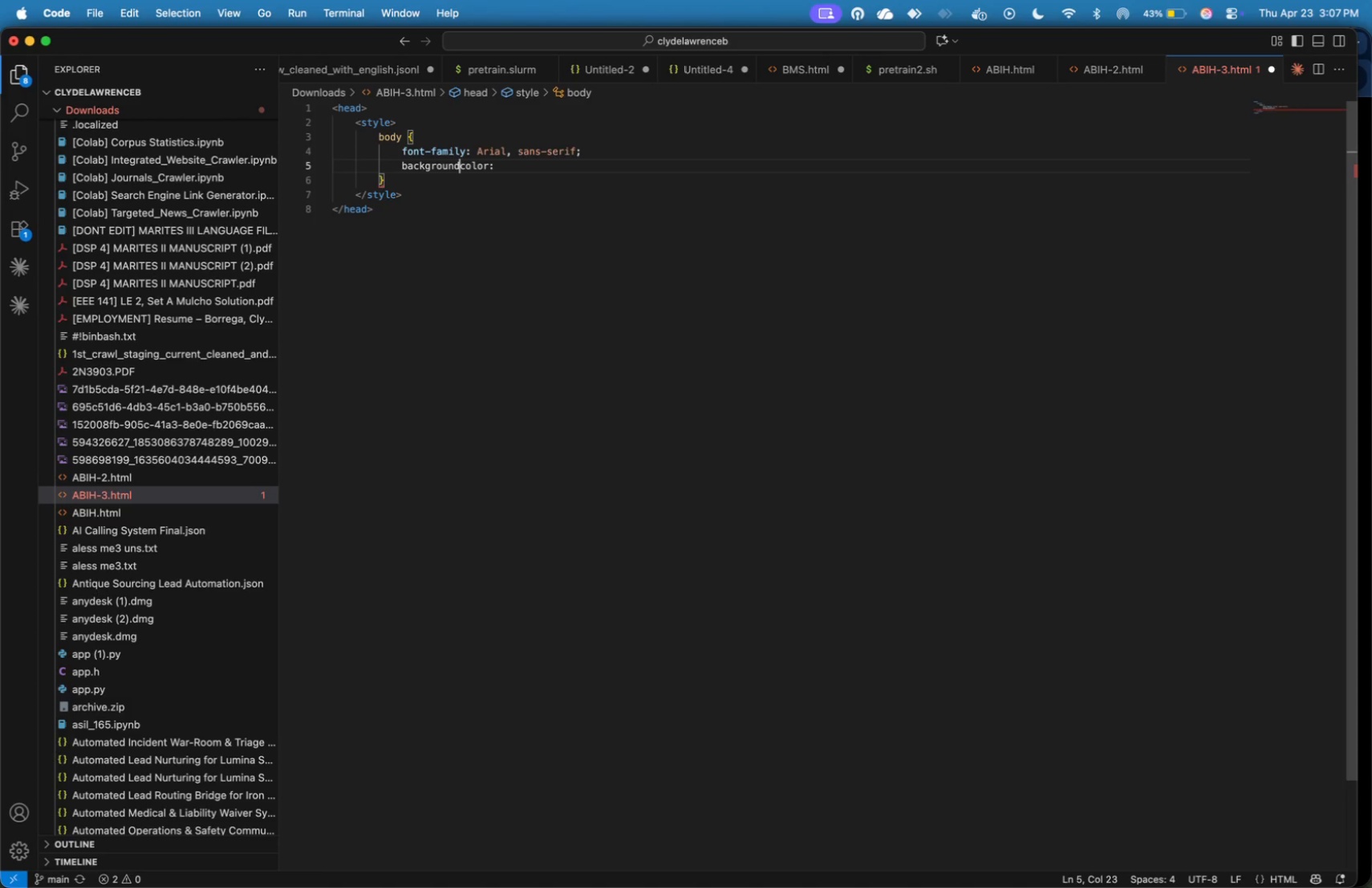 
key(Backspace)
 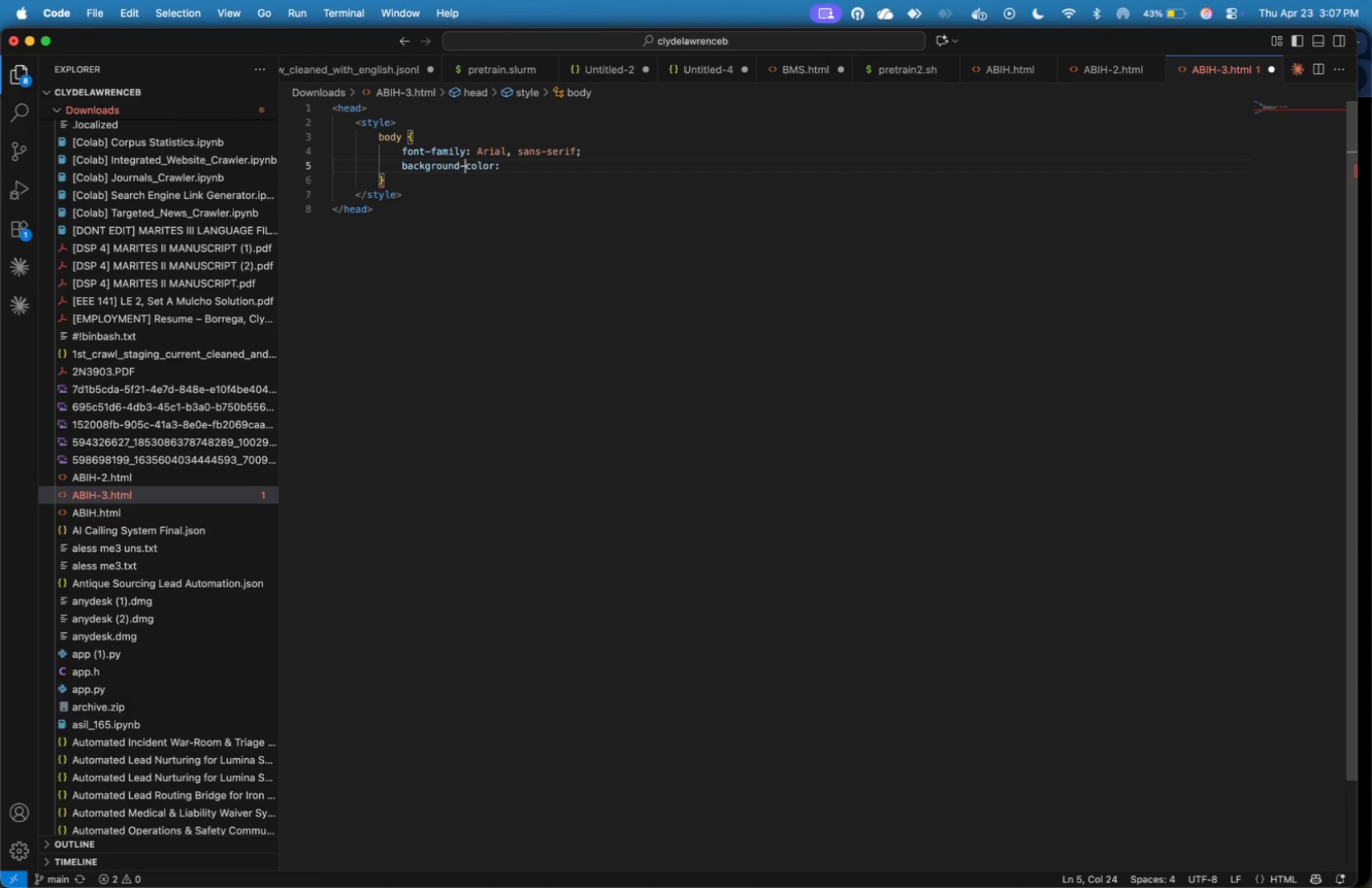 
key(Minus)
 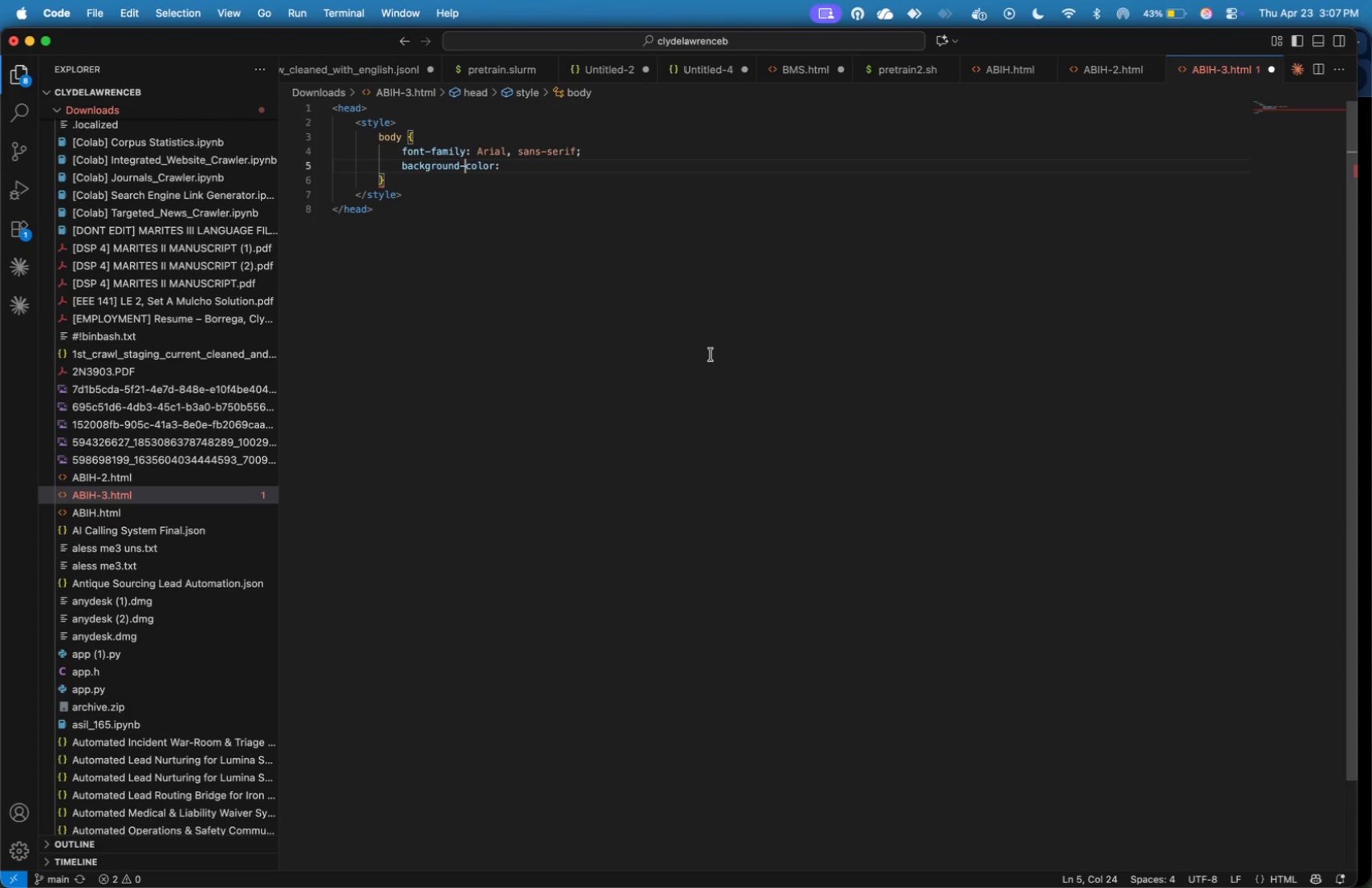 
key(ArrowRight)
 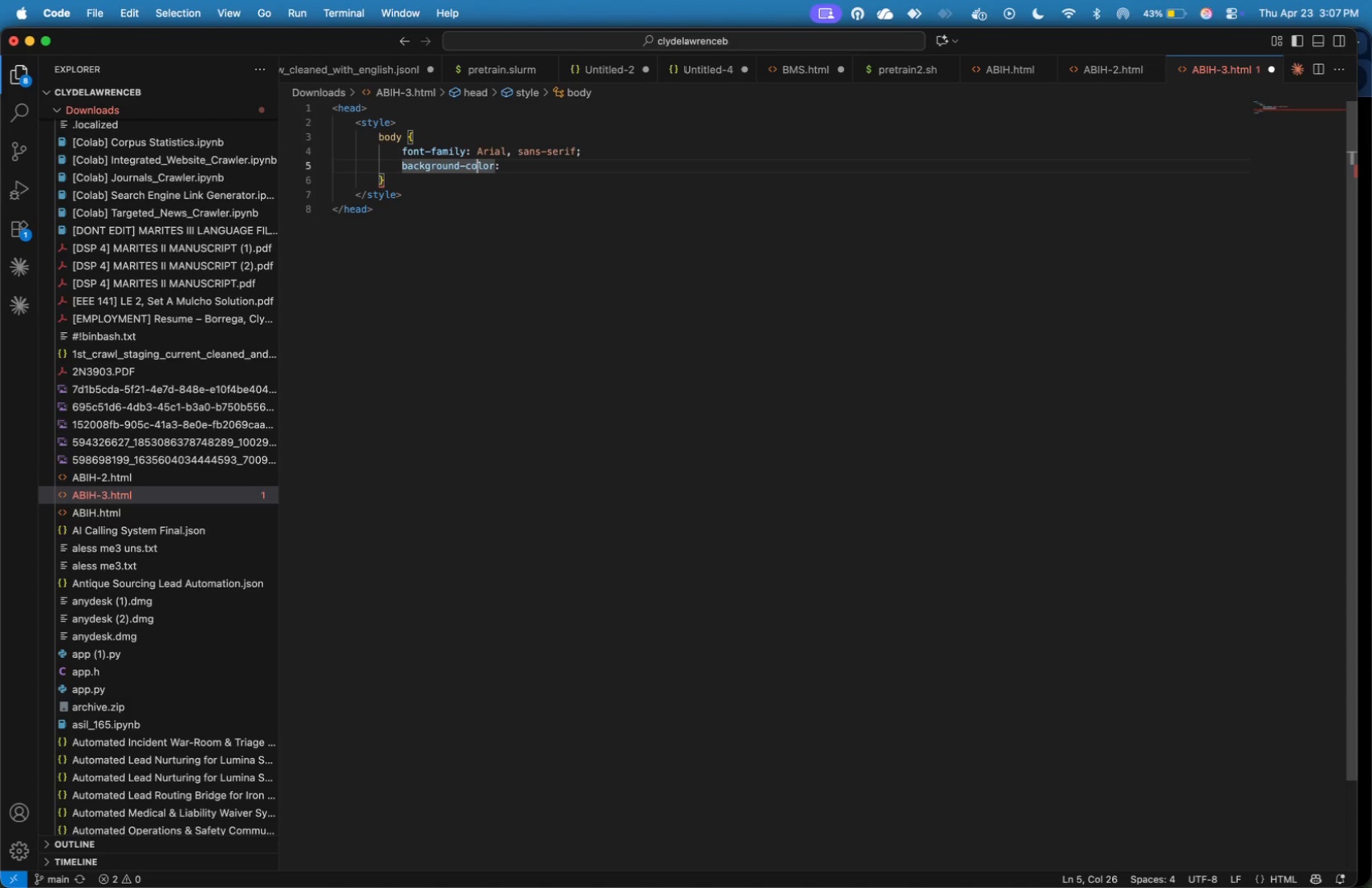 
key(ArrowRight)
 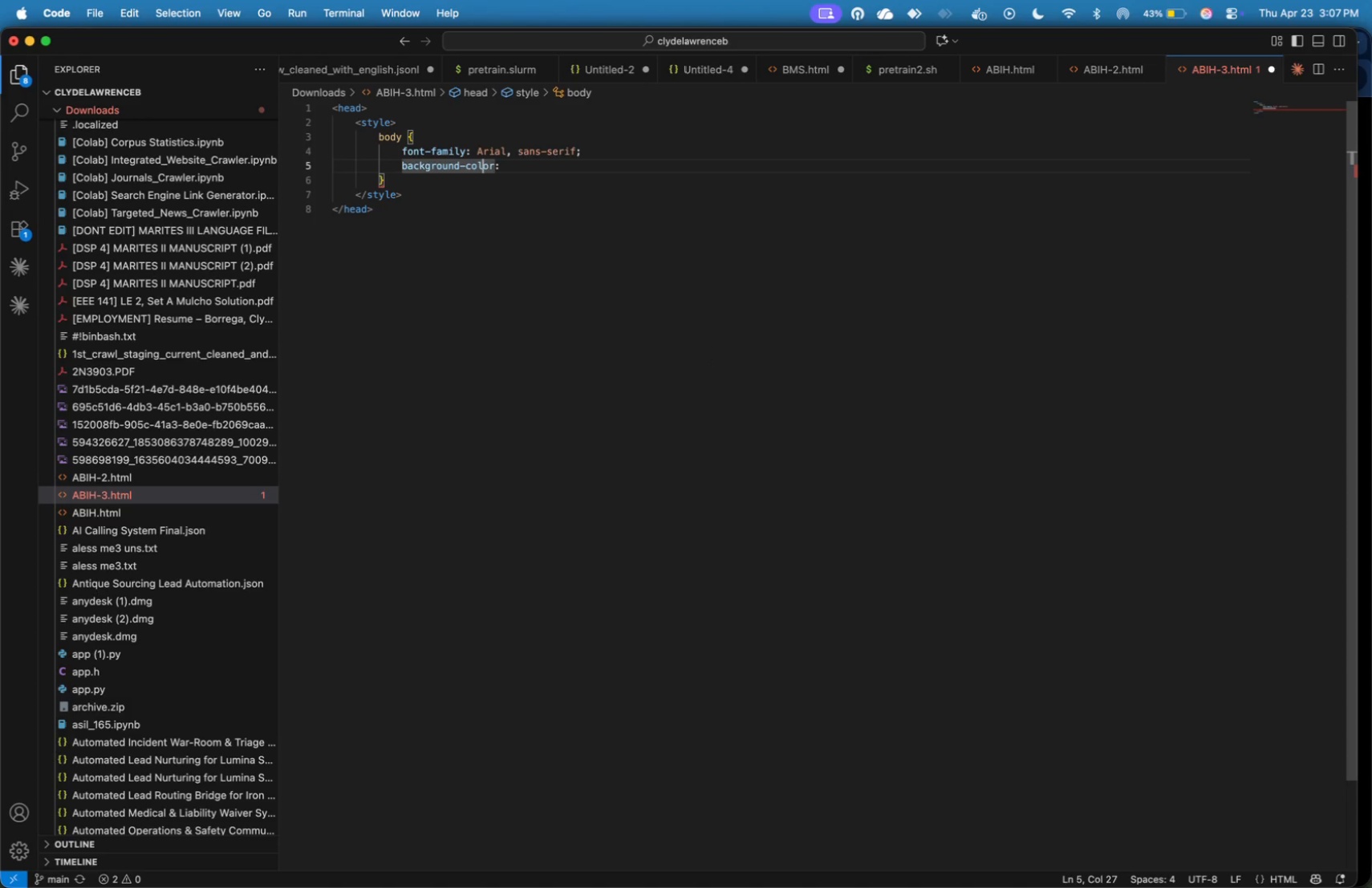 
key(ArrowRight)
 